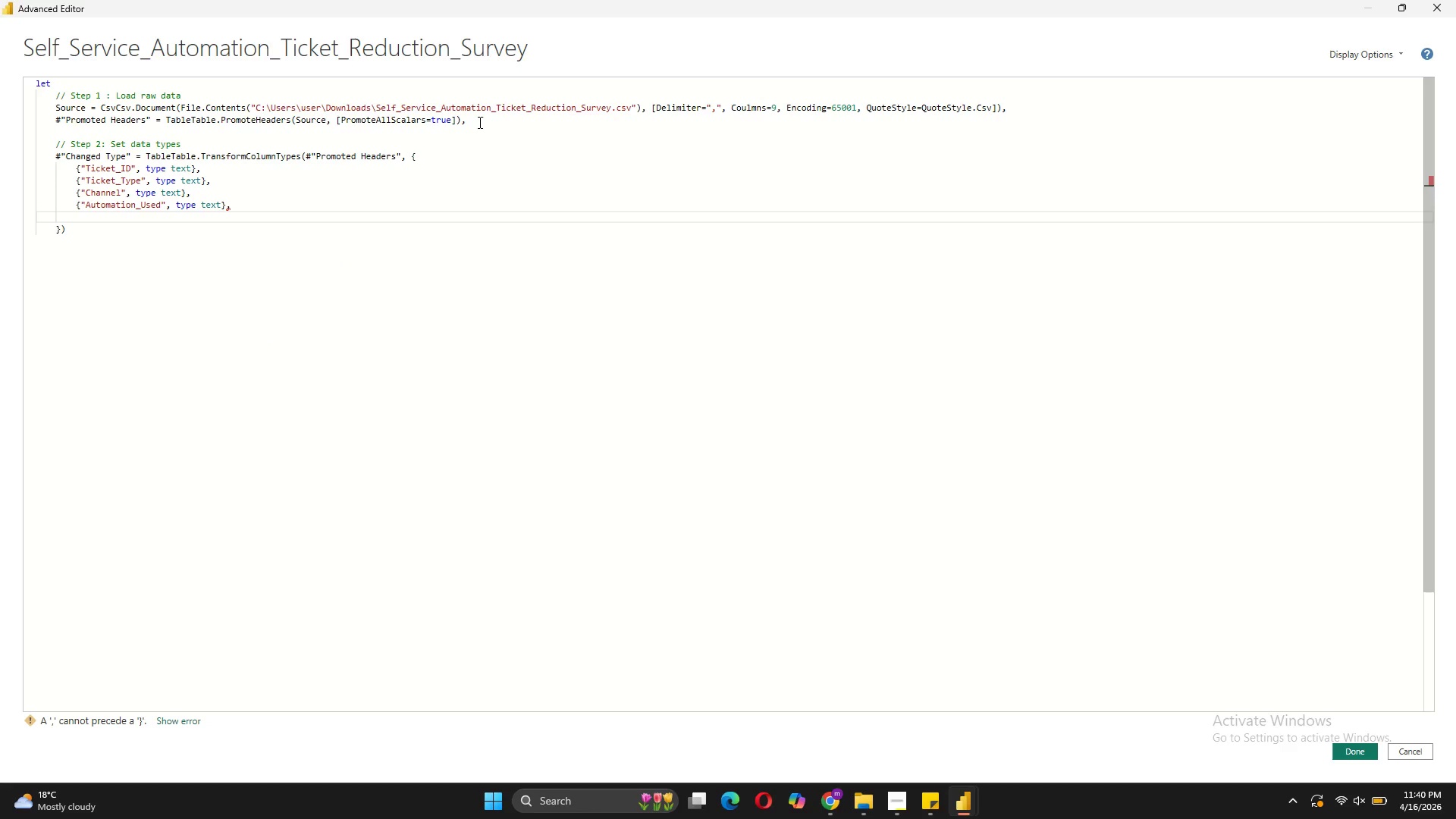 
key(Shift+BracketLeft)
 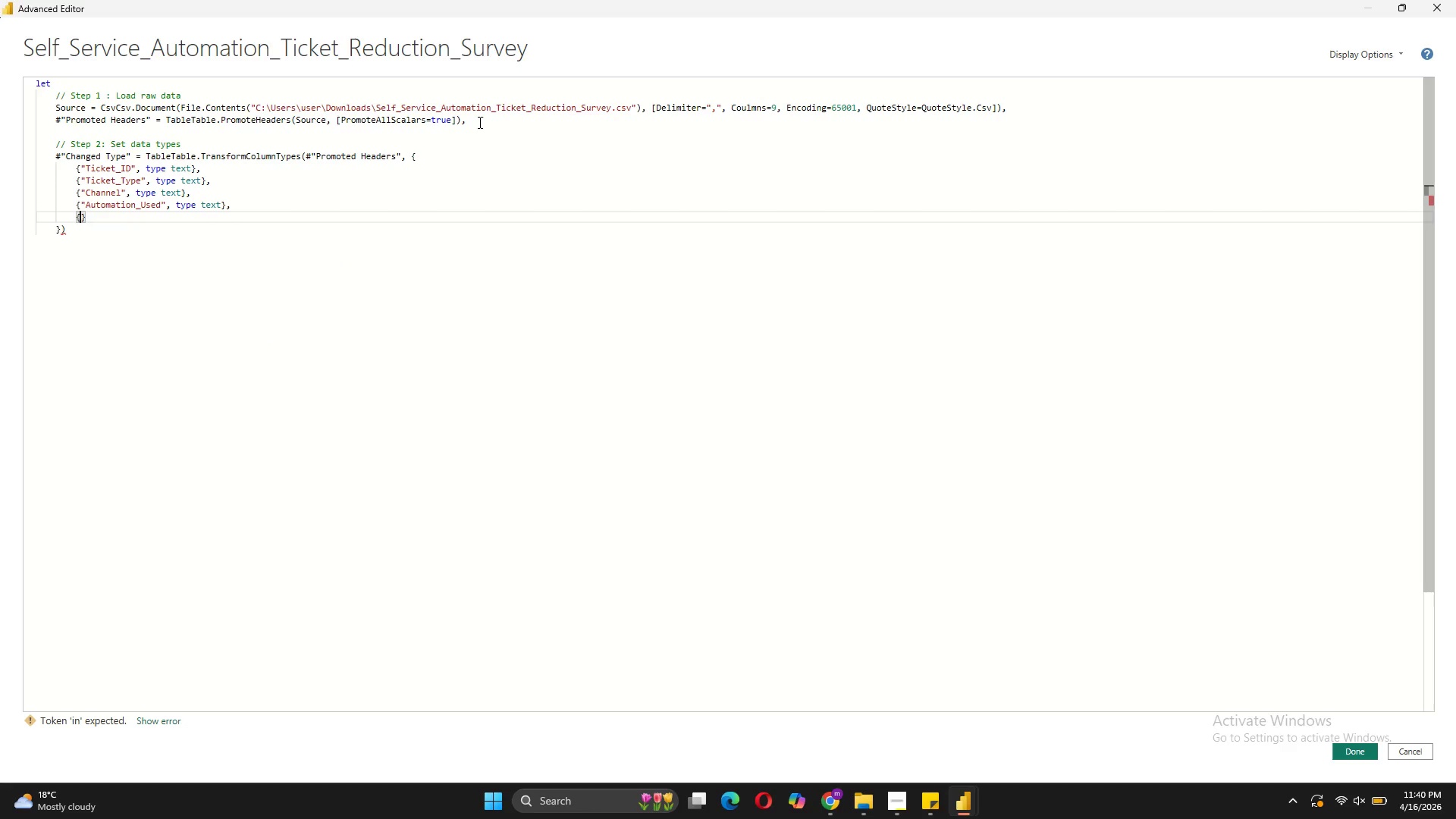 
key(Shift+BracketRight)
 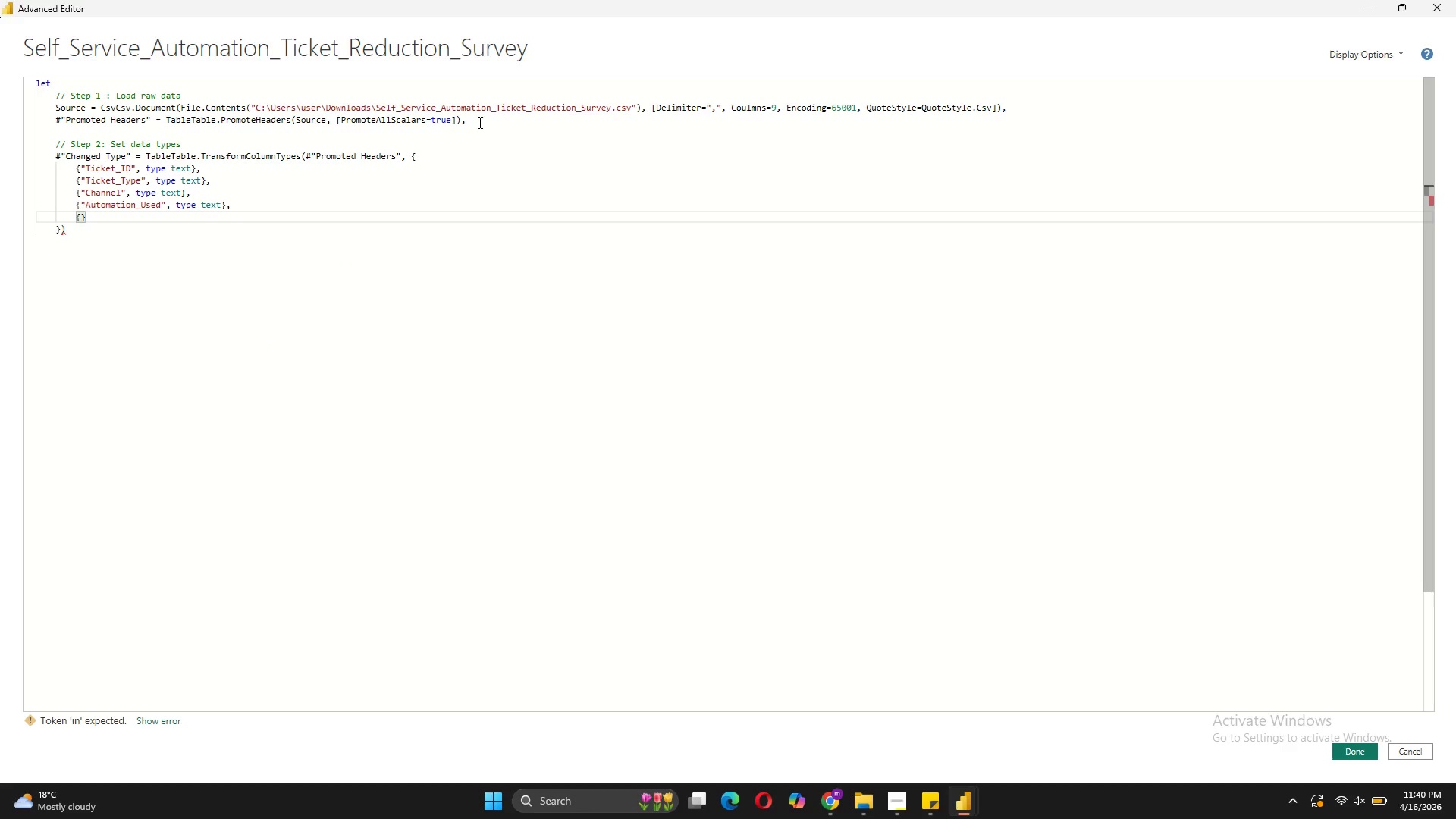 
key(ArrowLeft)
 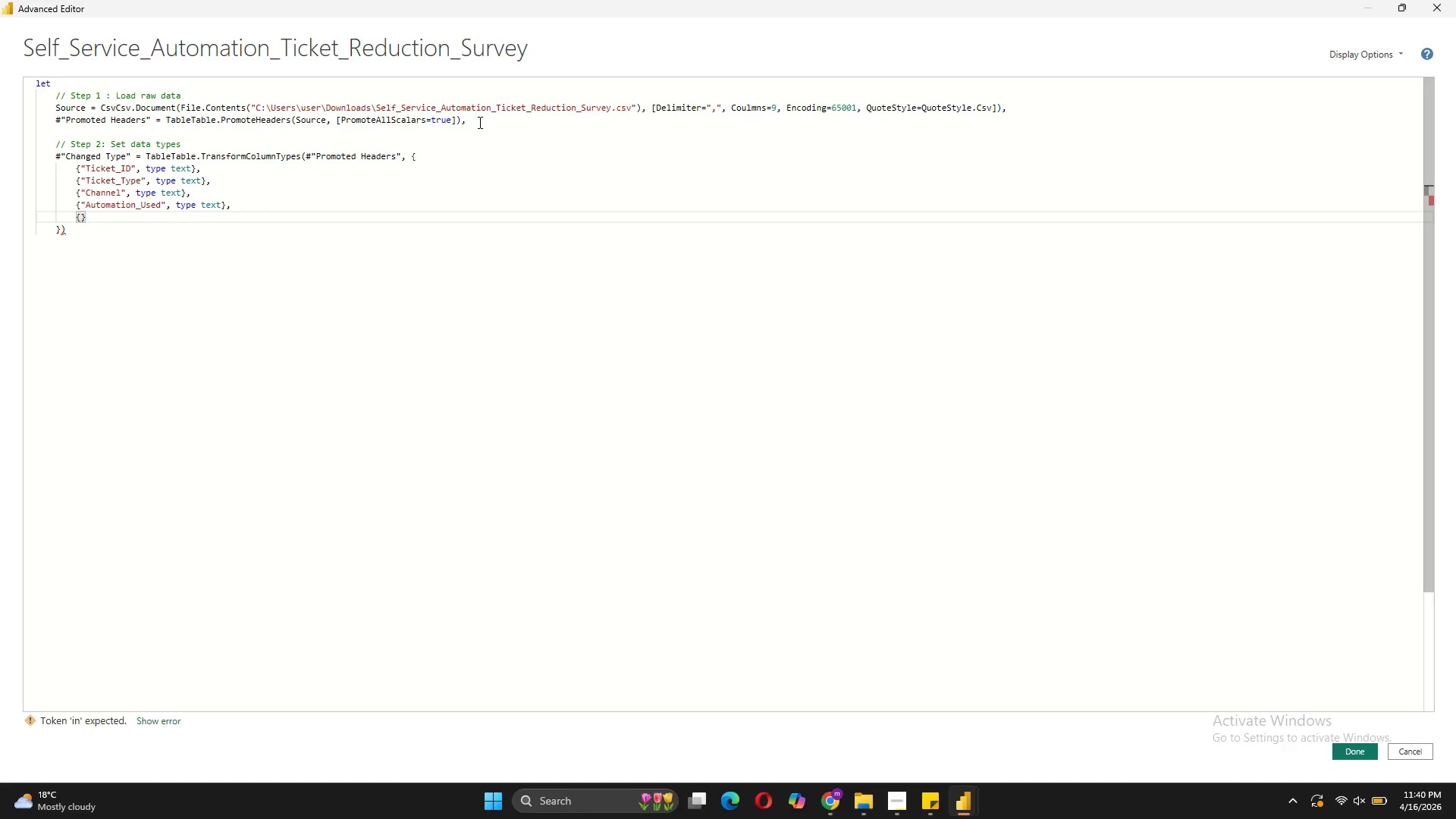 
type("Revolution_Time_Hours)
 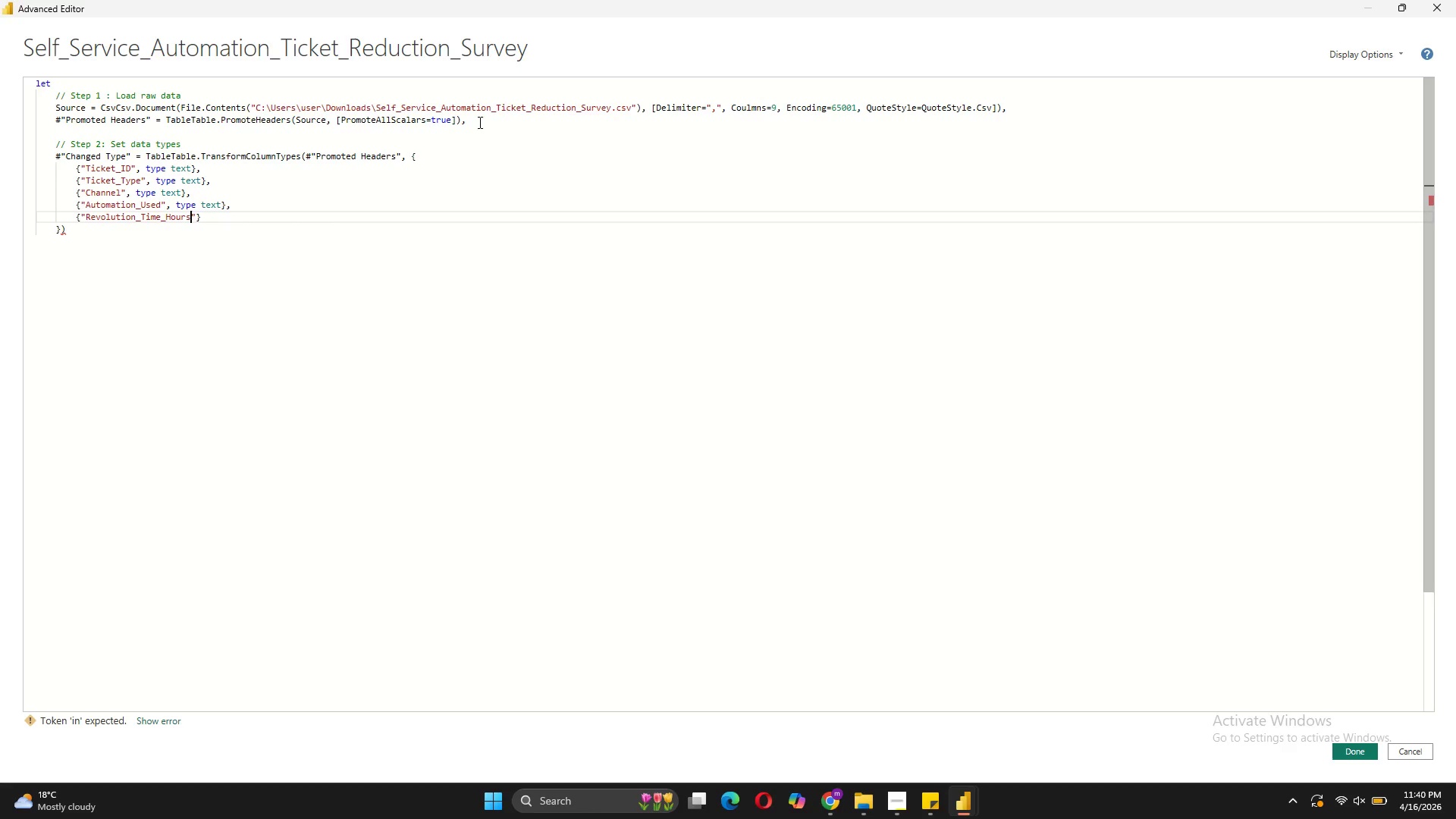 
key(ArrowRight)
 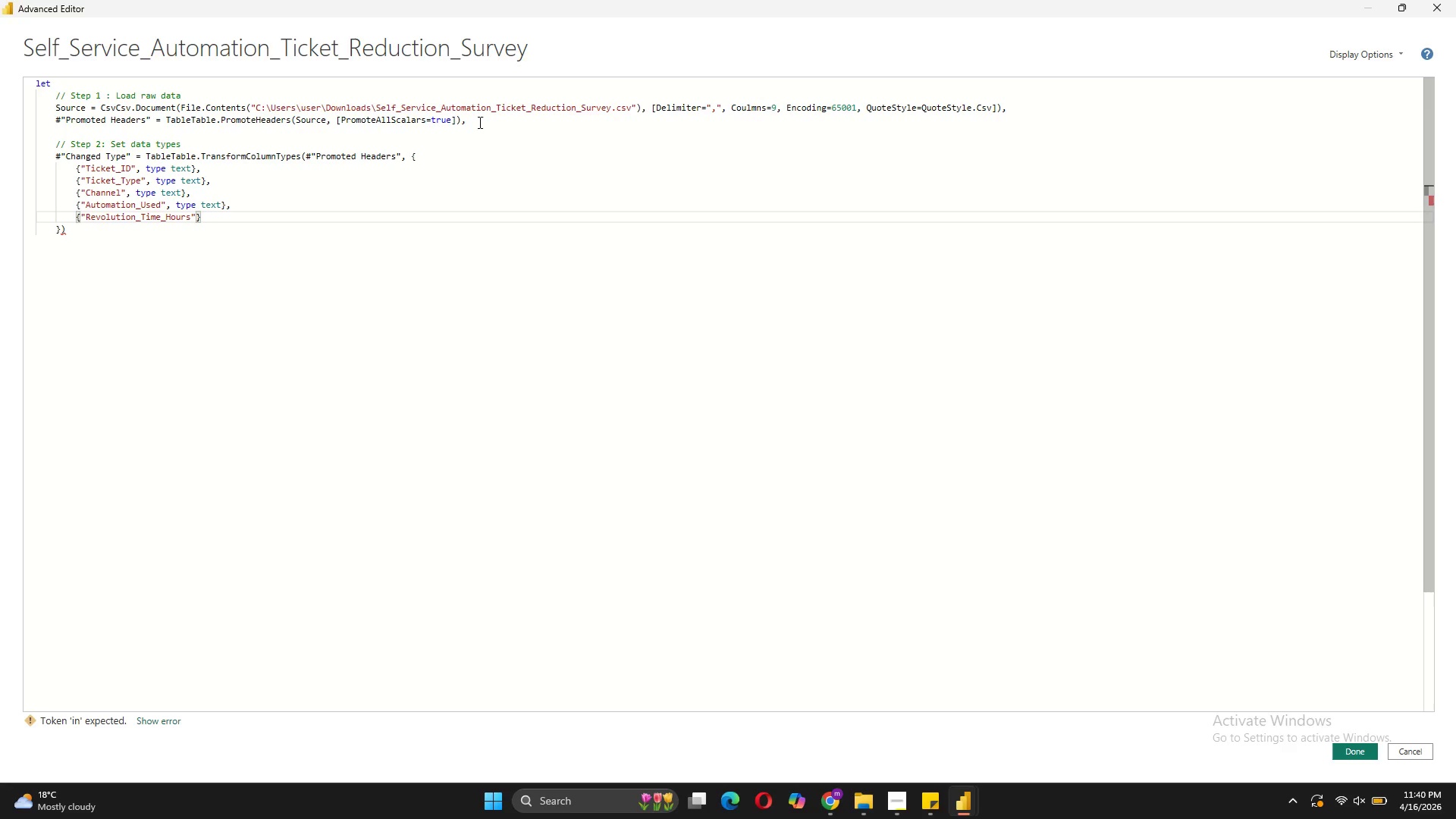 
key(Comma)
 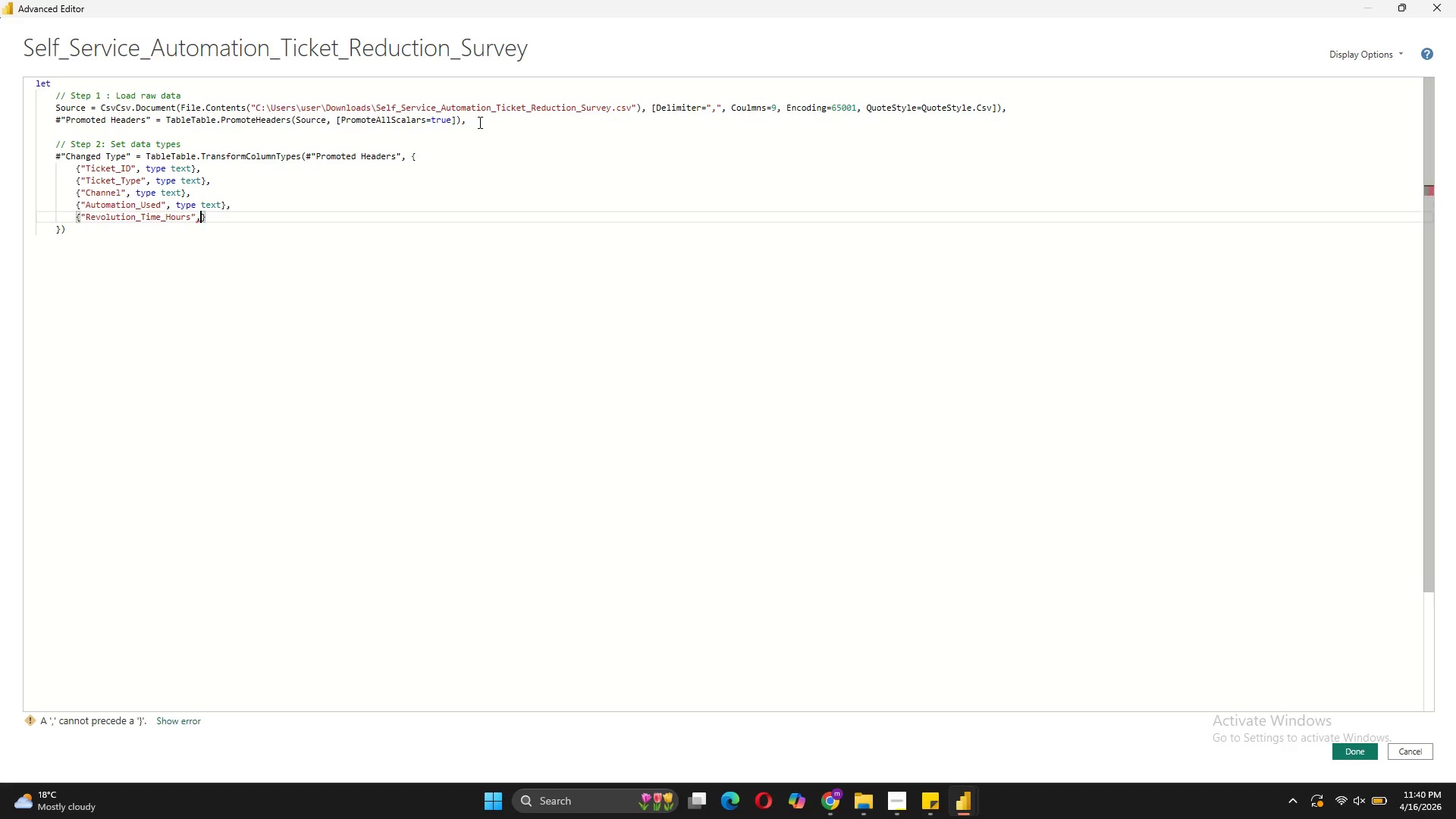 
key(Space)
 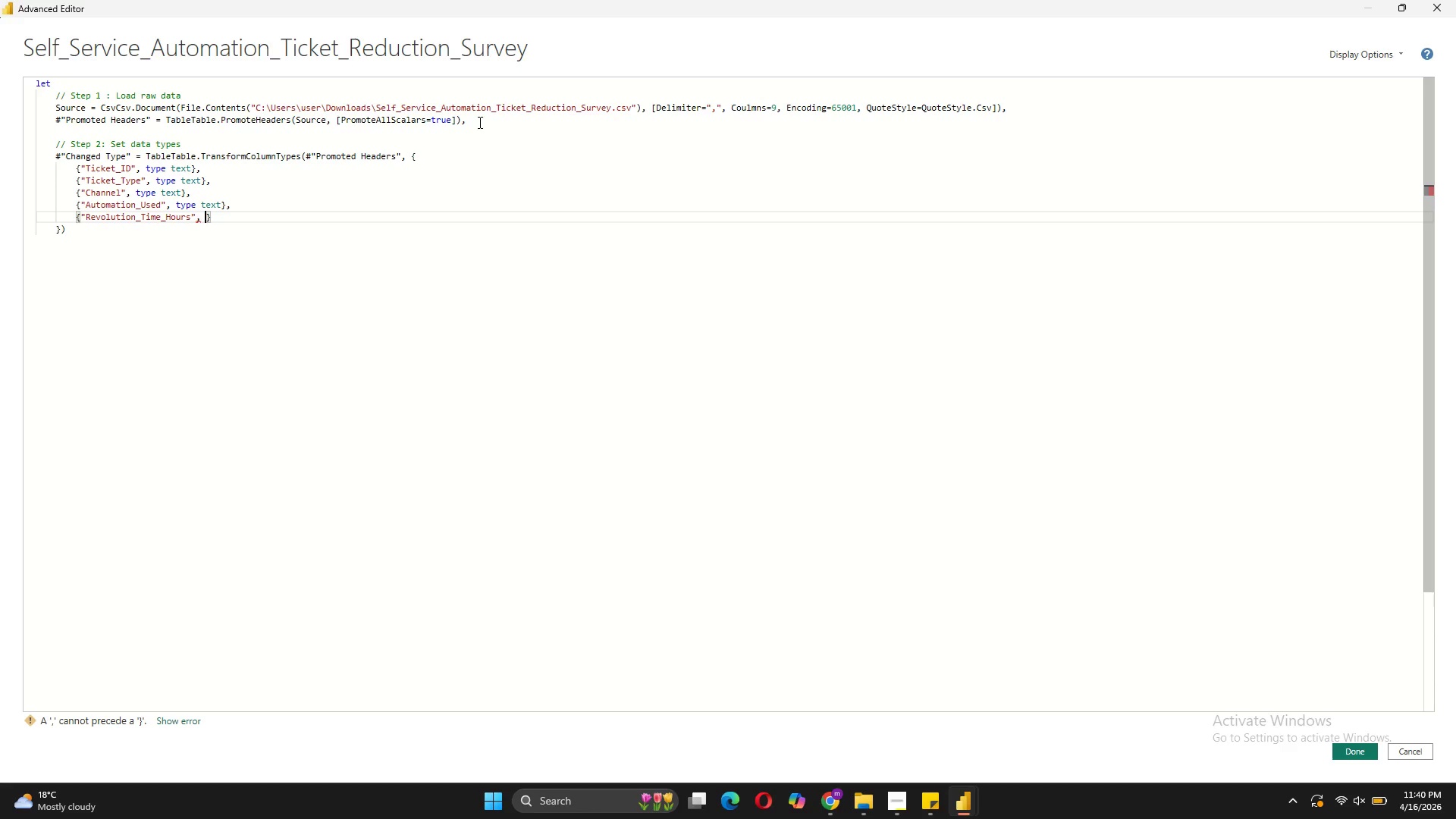 
type(type number)
 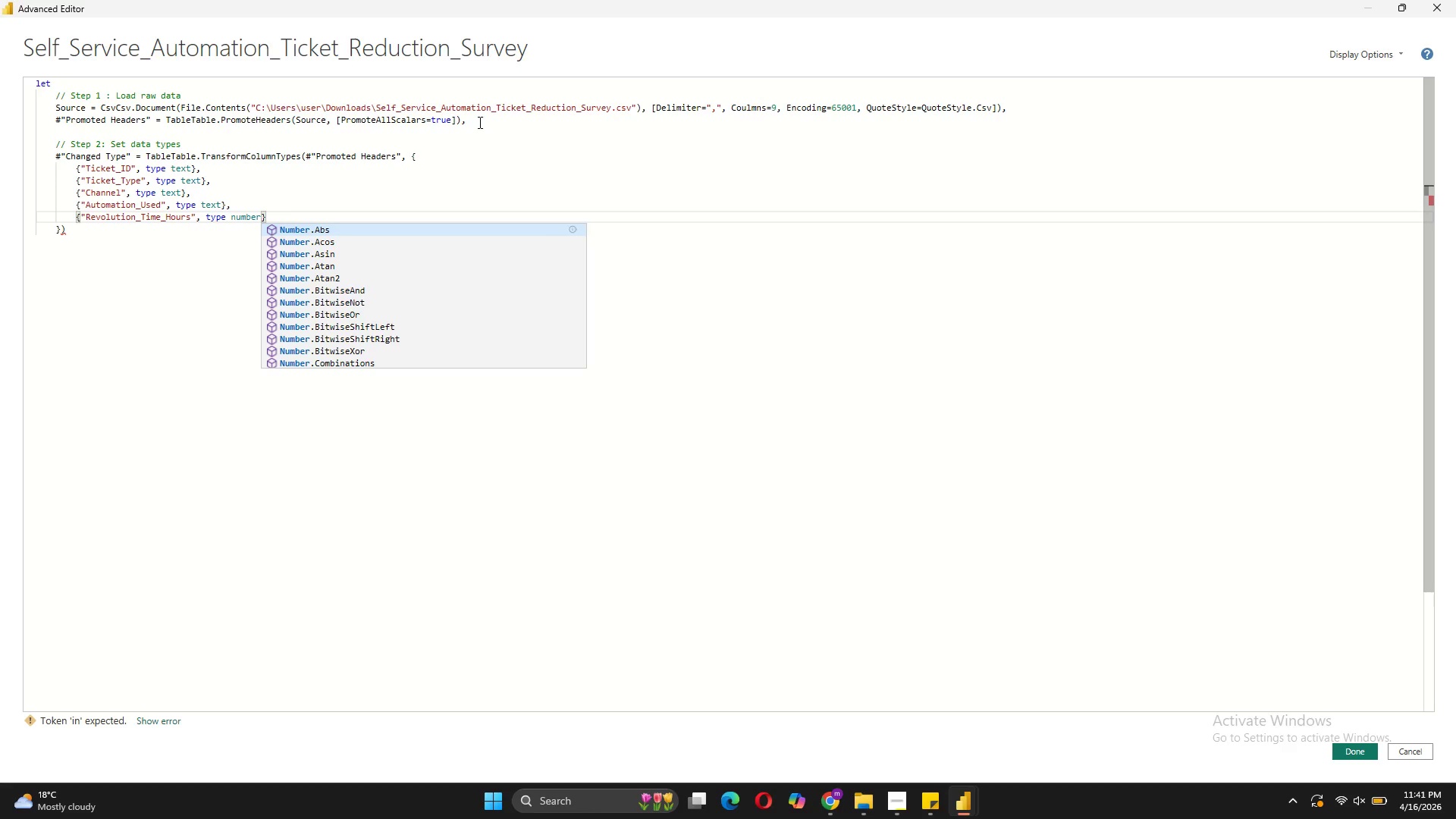 
key(ArrowRight)
 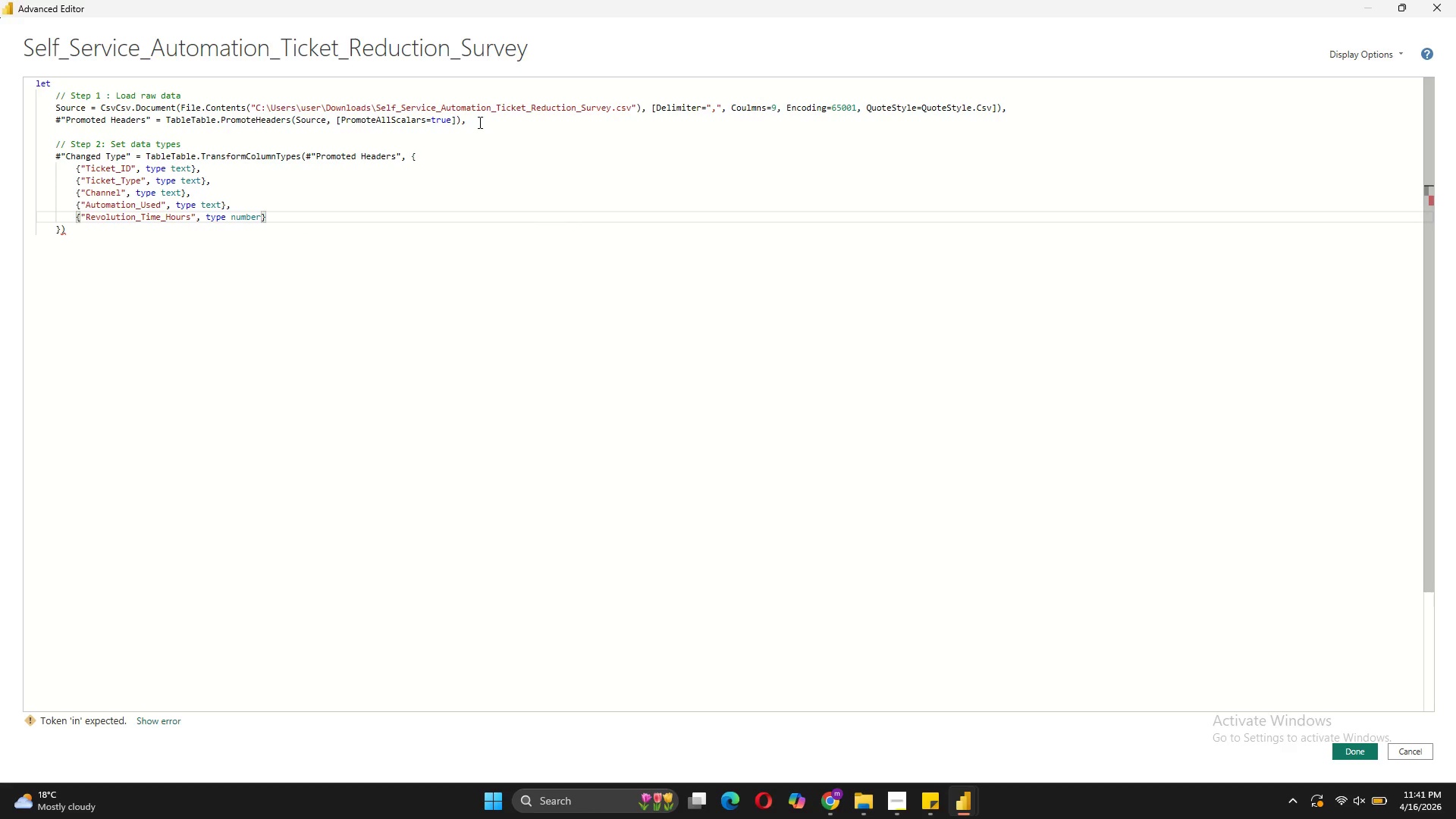 
key(Comma)
 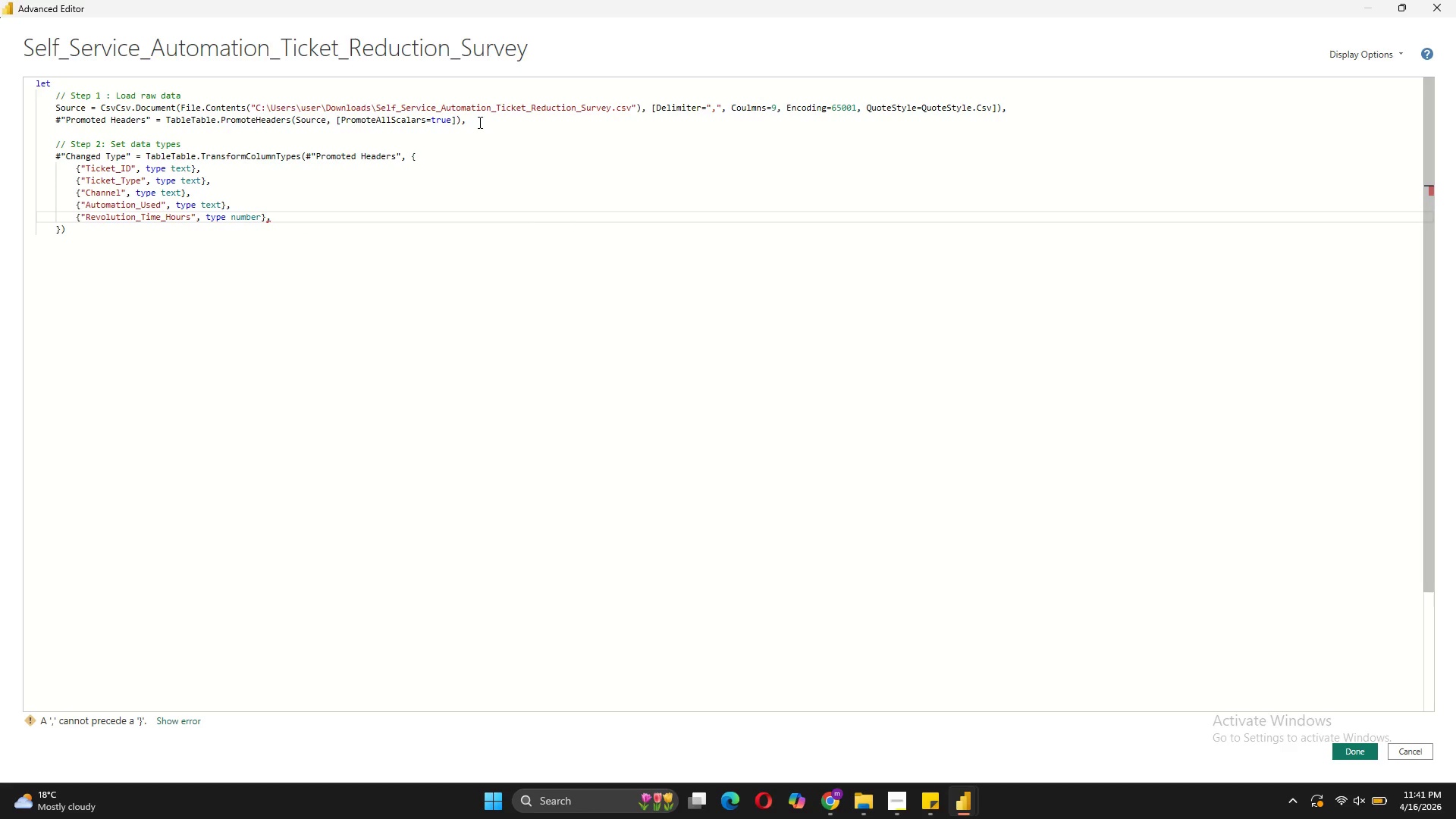 
key(Shift+ShiftRight)
 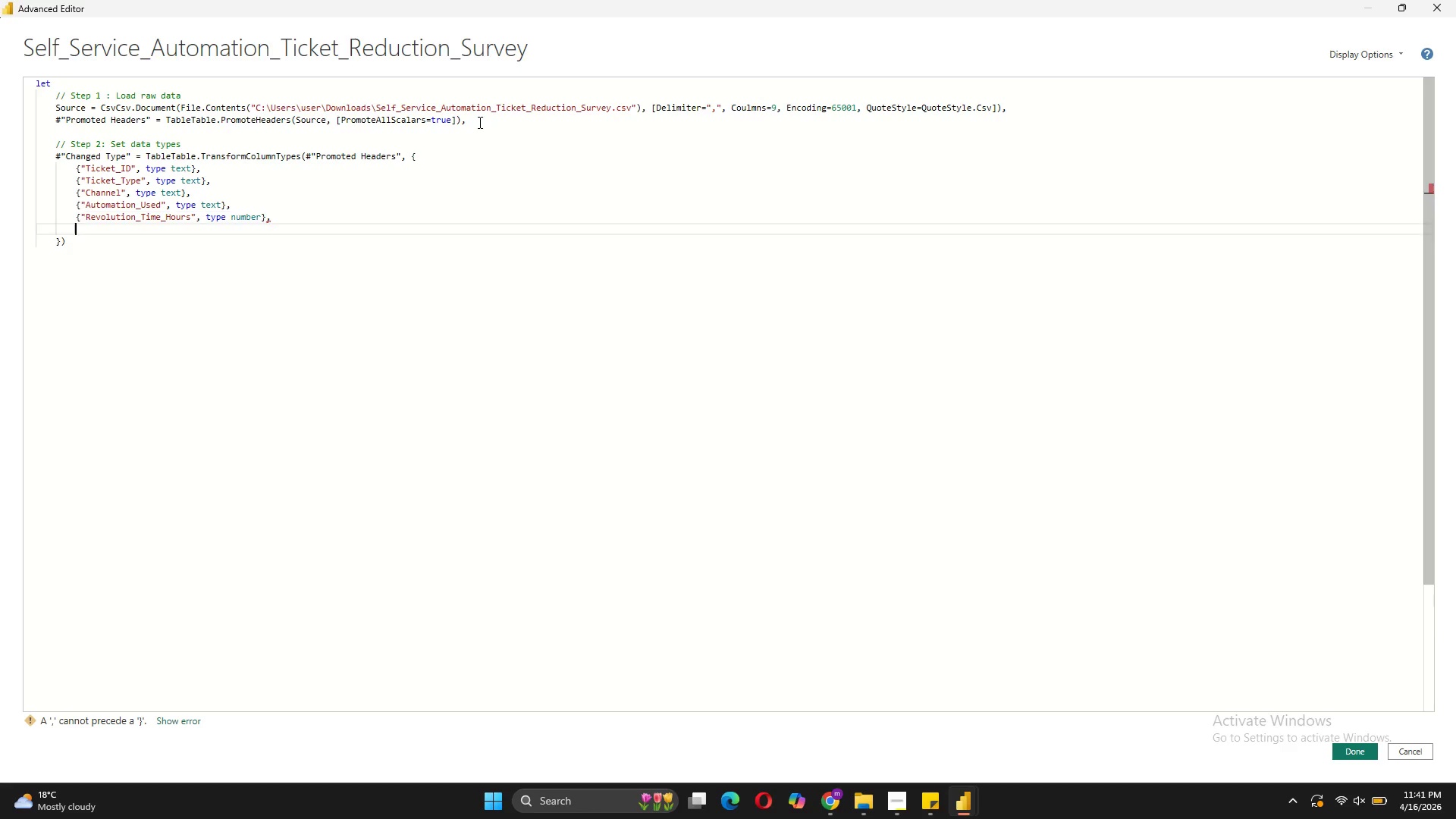 
key(Shift+Enter)
 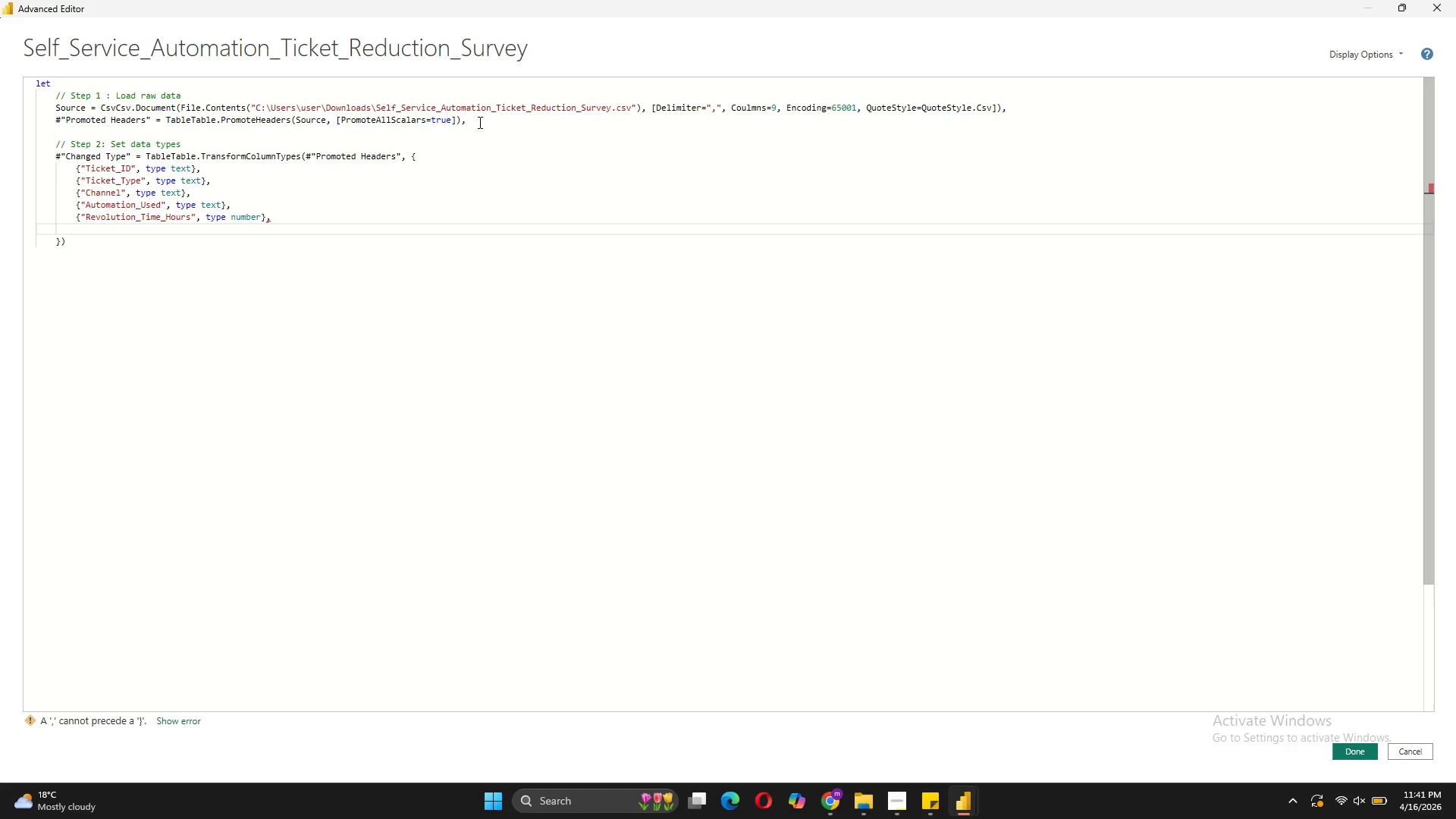 
type({"Resolved_First_Contacc)
key(Backspace)
type(t)
 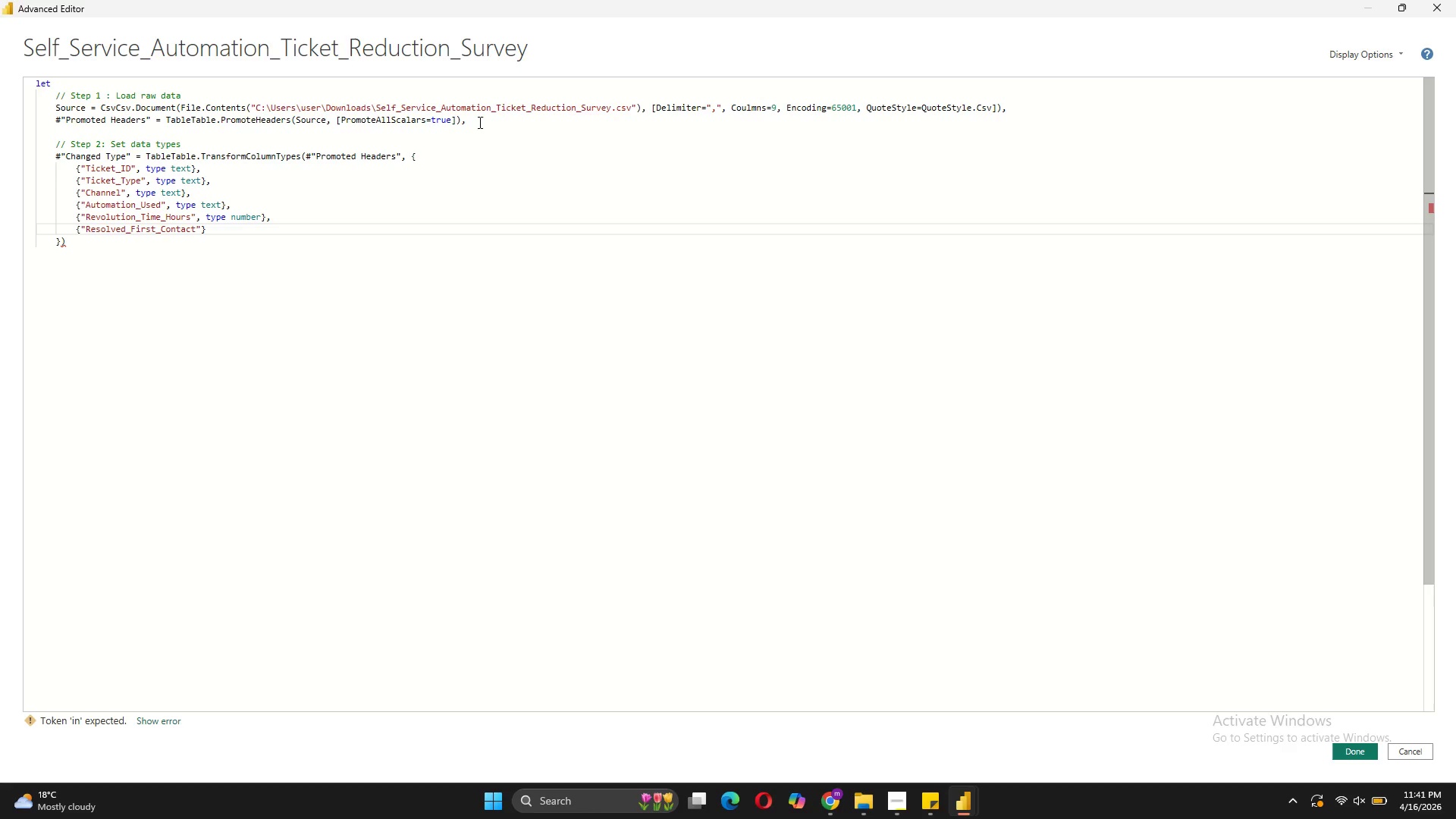 
key(ArrowRight)
 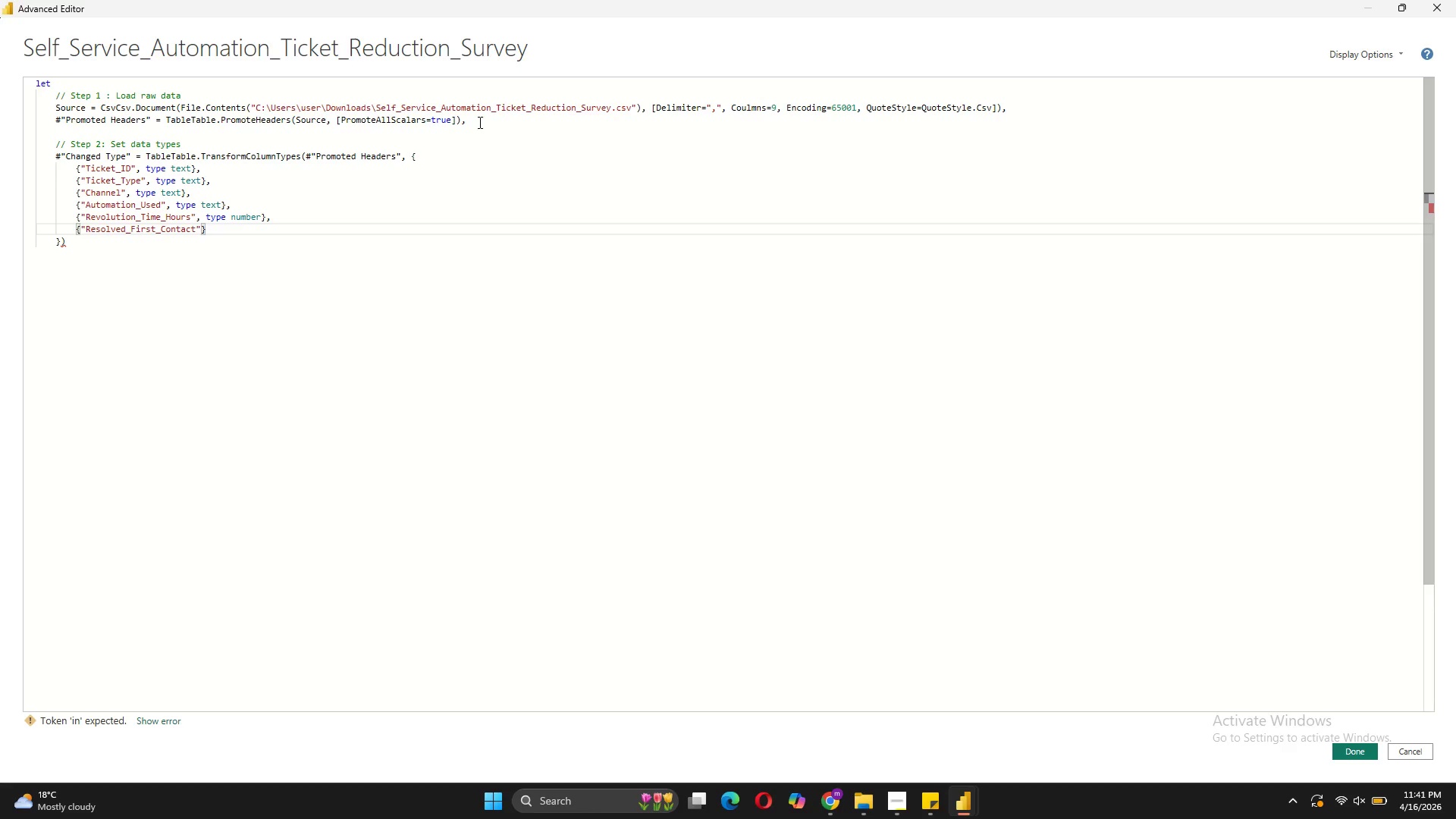 
type(, type text)
 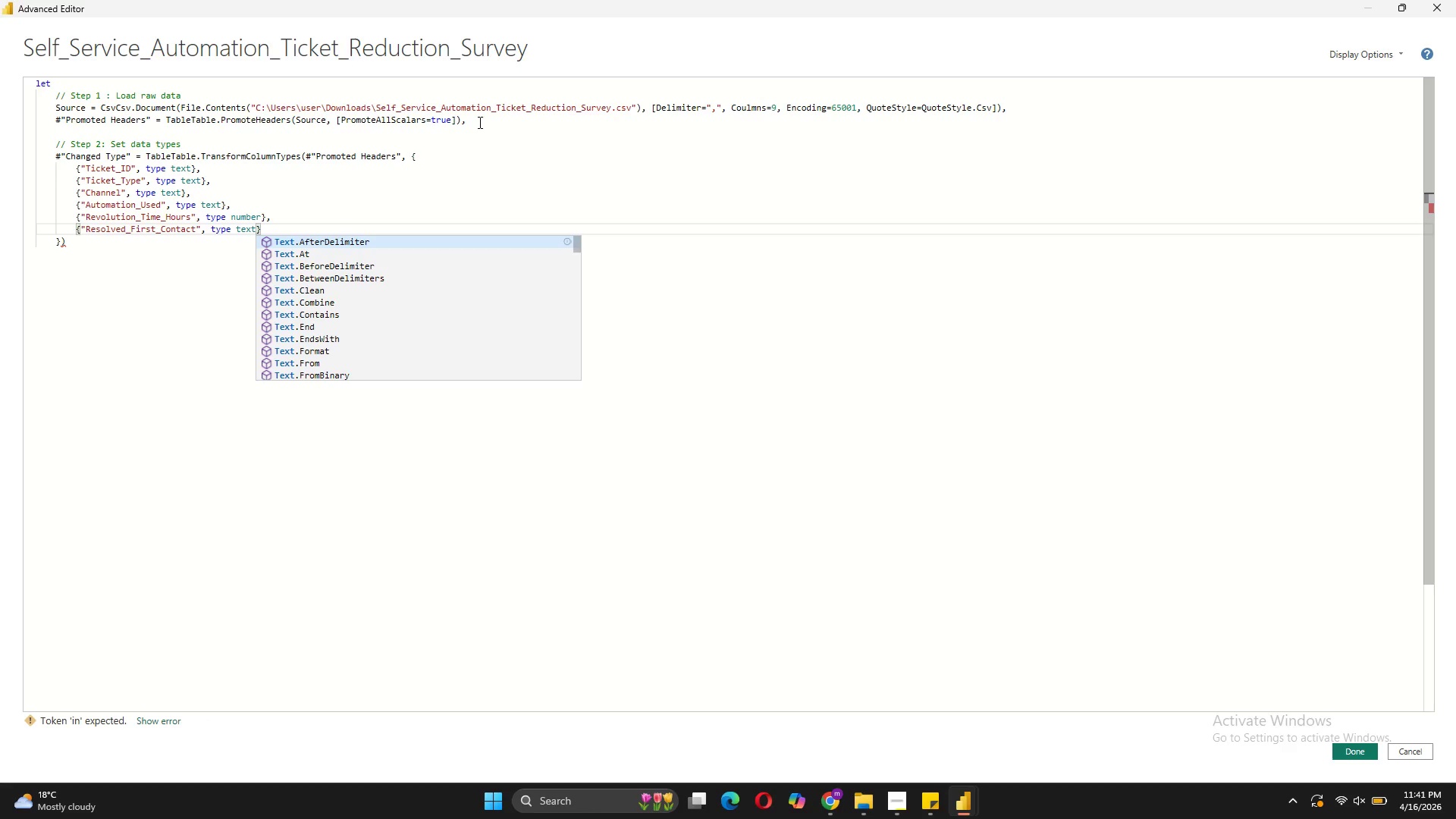 
key(ArrowRight)
 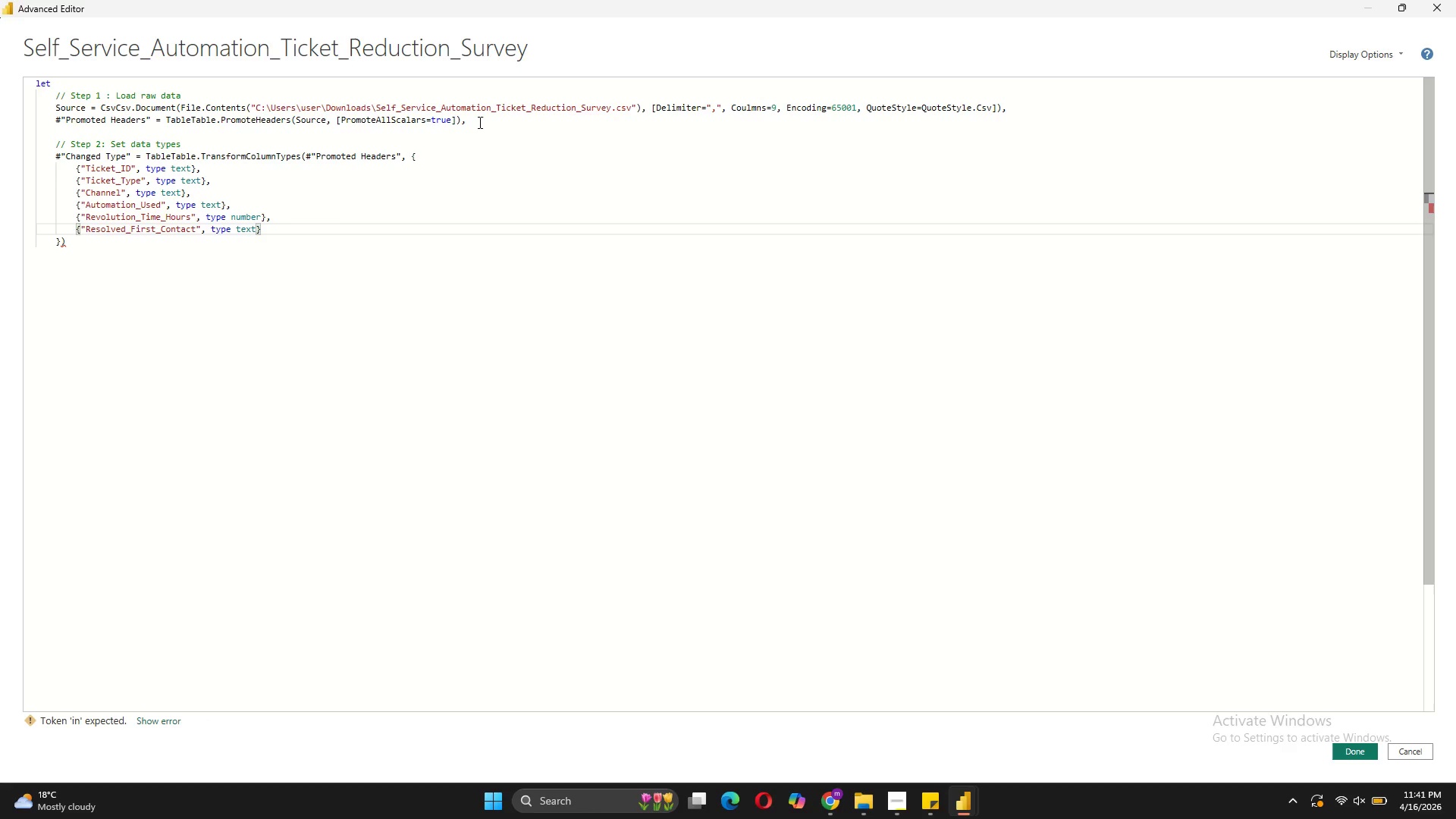 
key(Comma)
 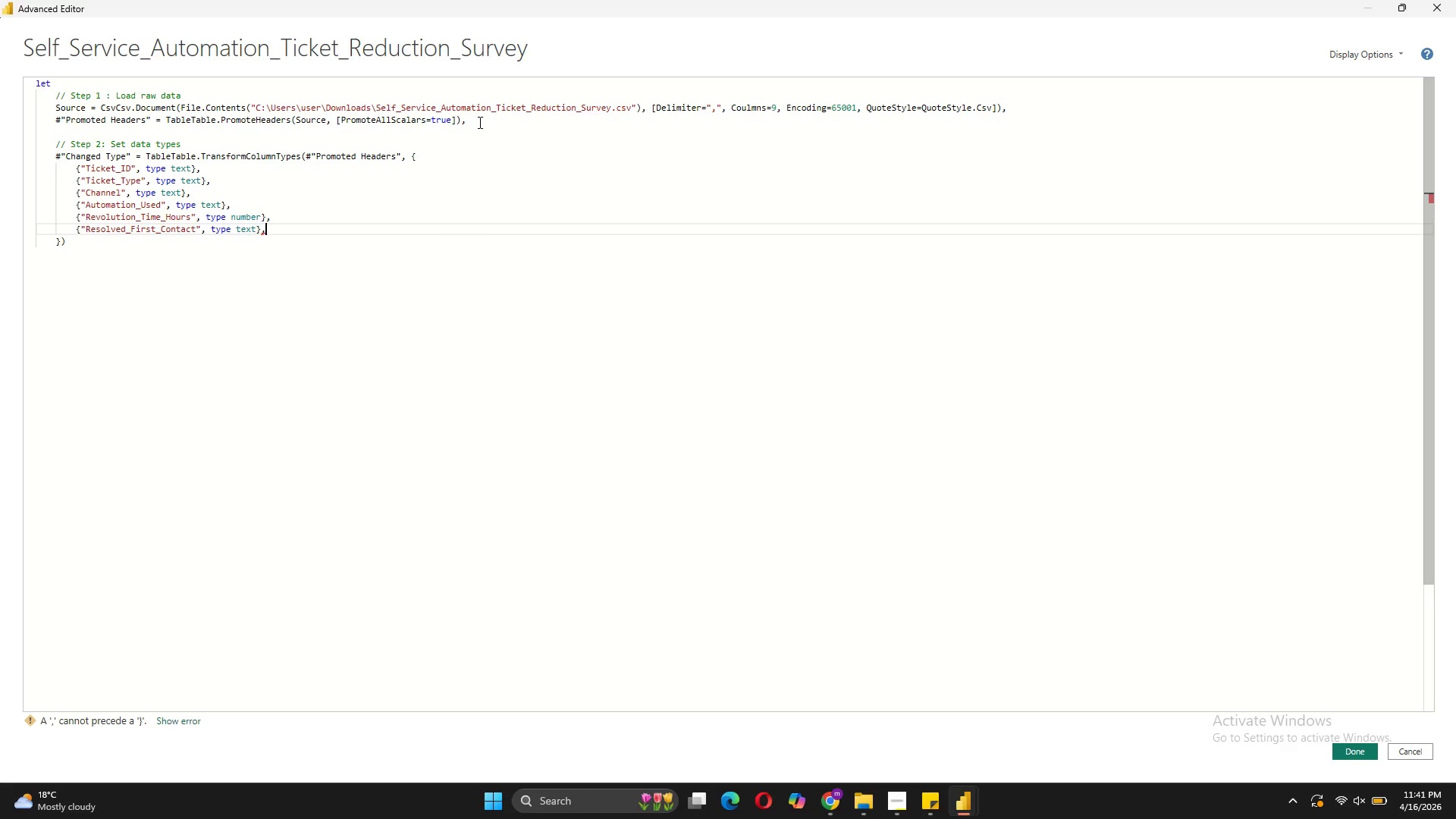 
key(Shift+Enter)
 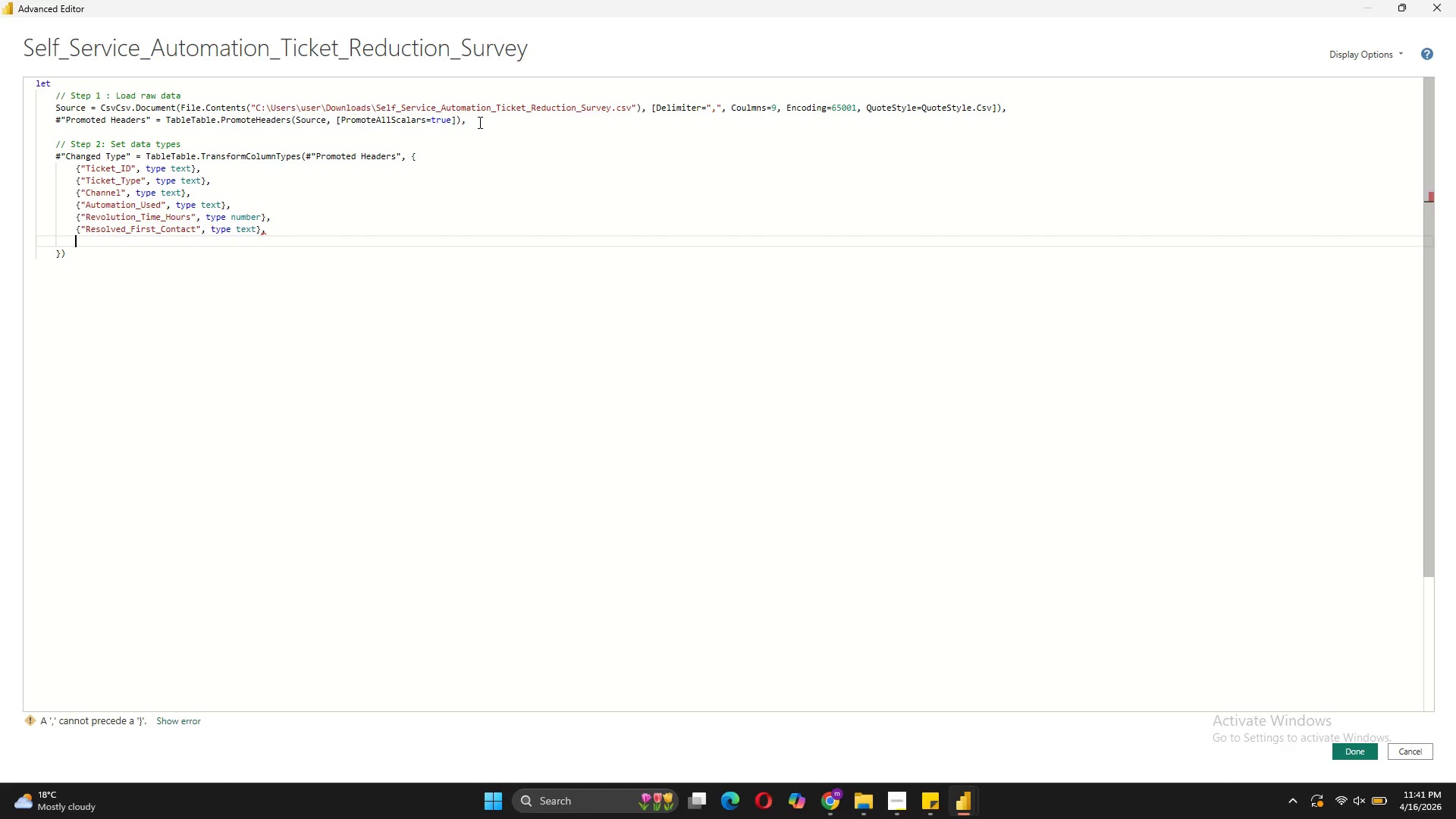 
type({"Customer_Satisfaction)
 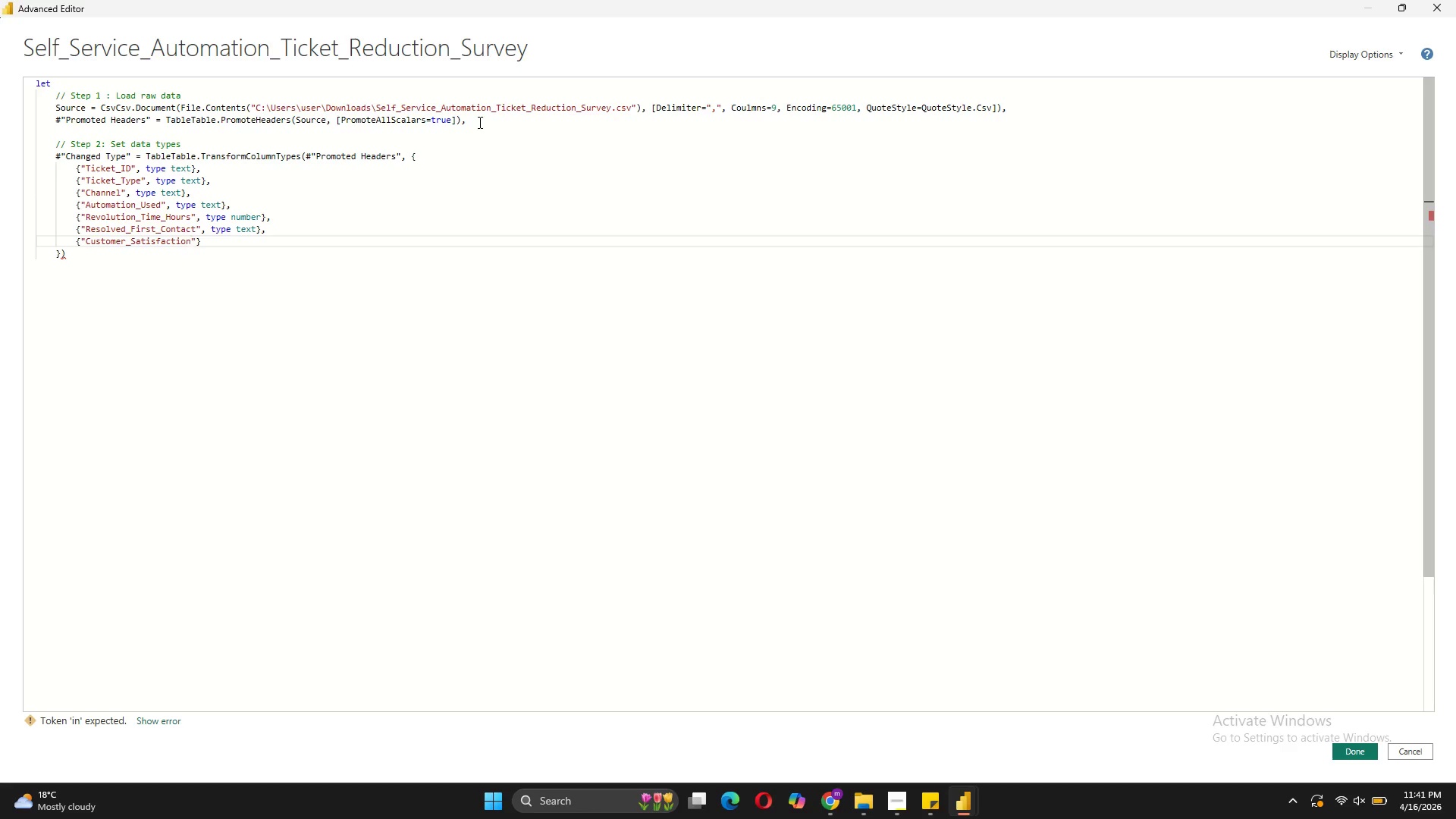 
key(ArrowRight)
 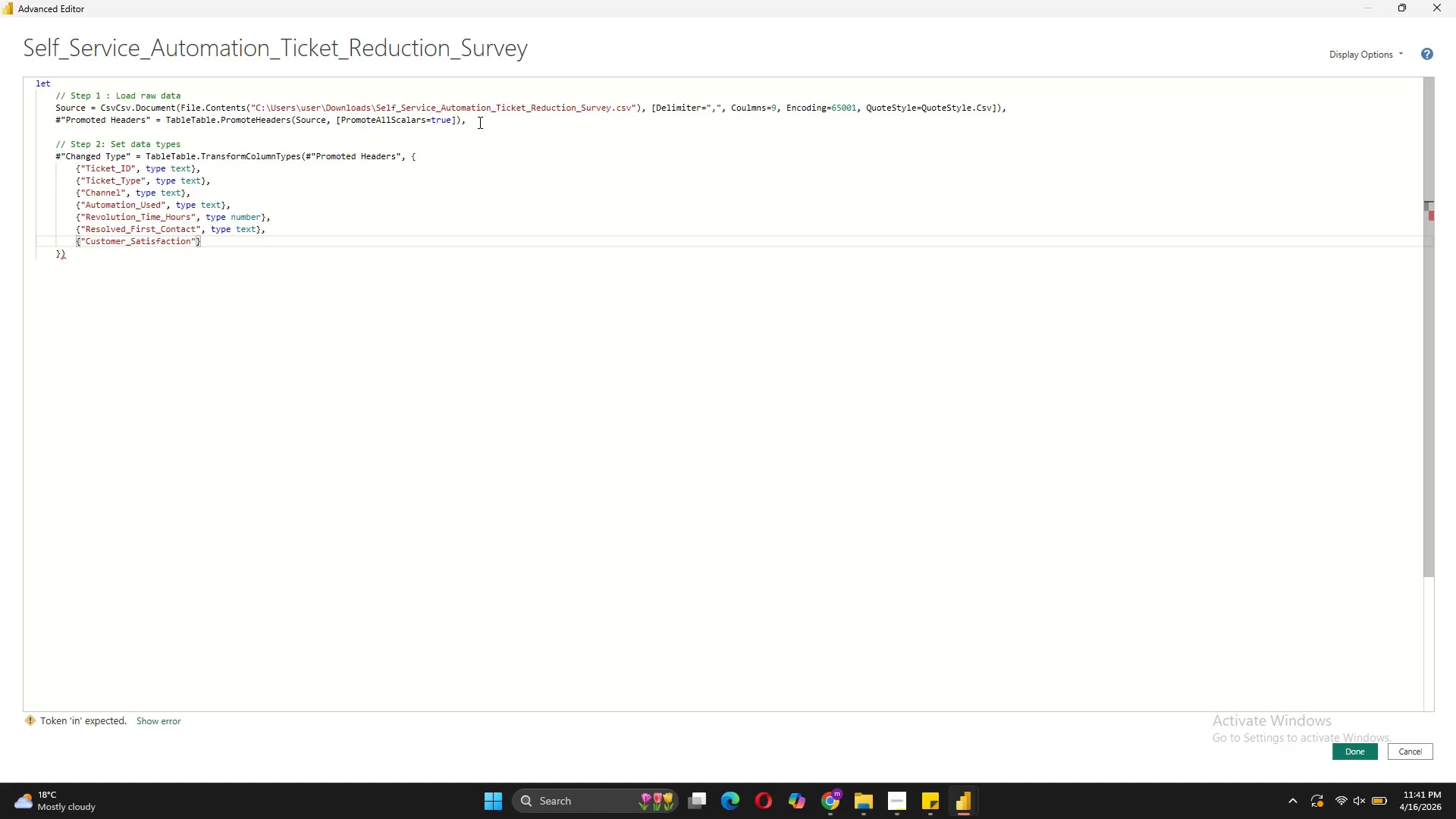 
type(, Int)
 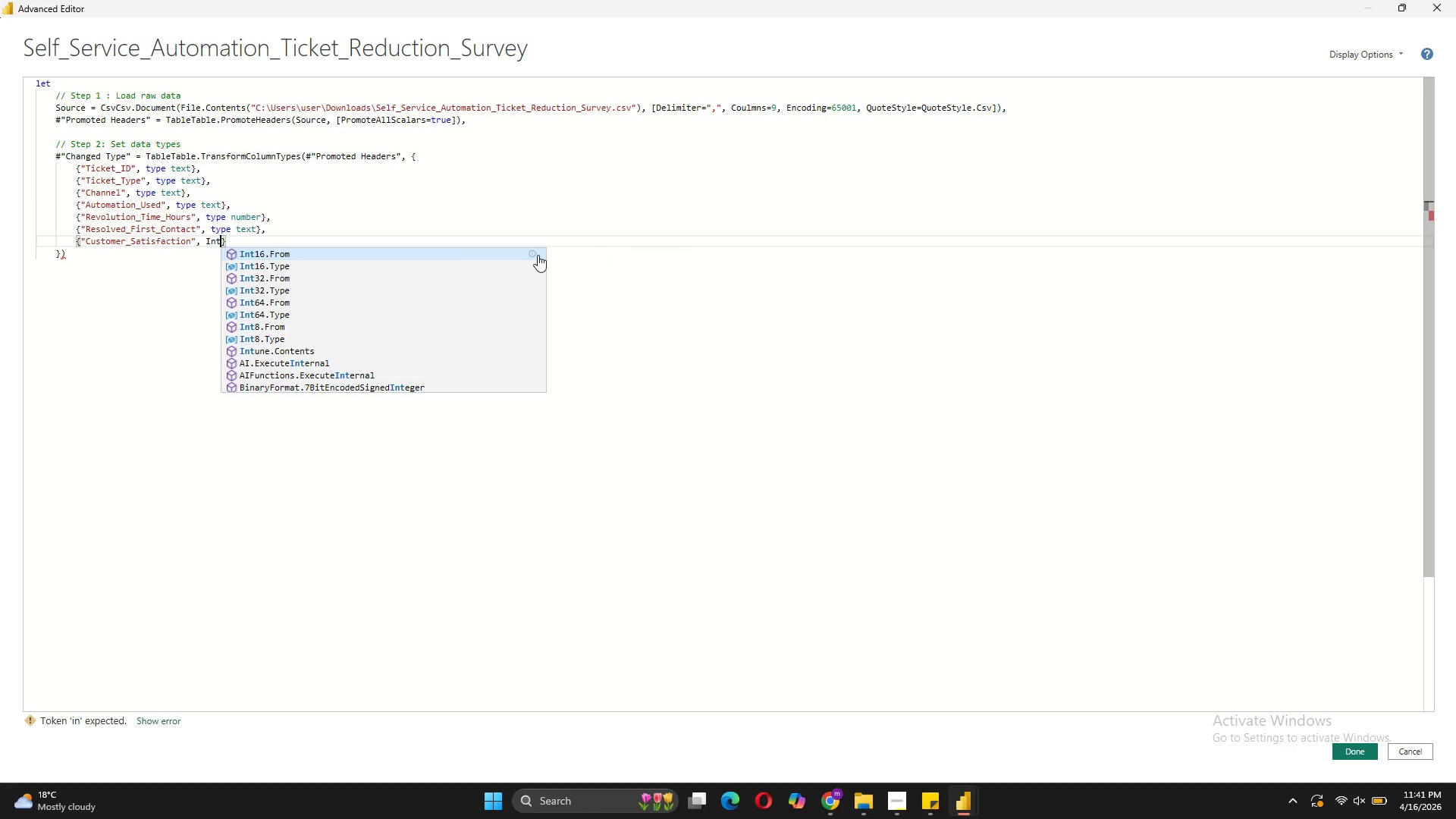 
left_click([293, 312])
 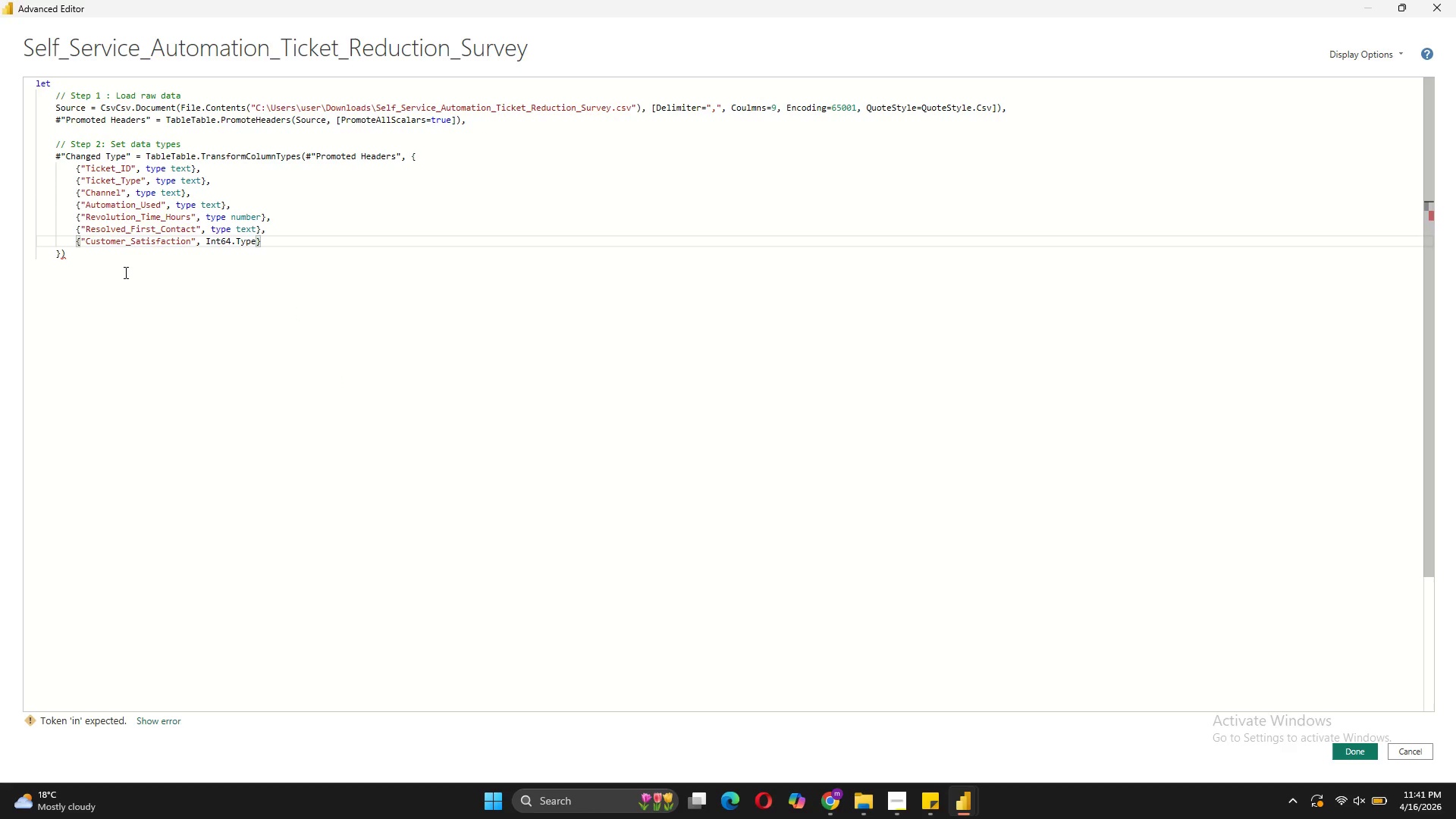 
left_click([124, 265])
 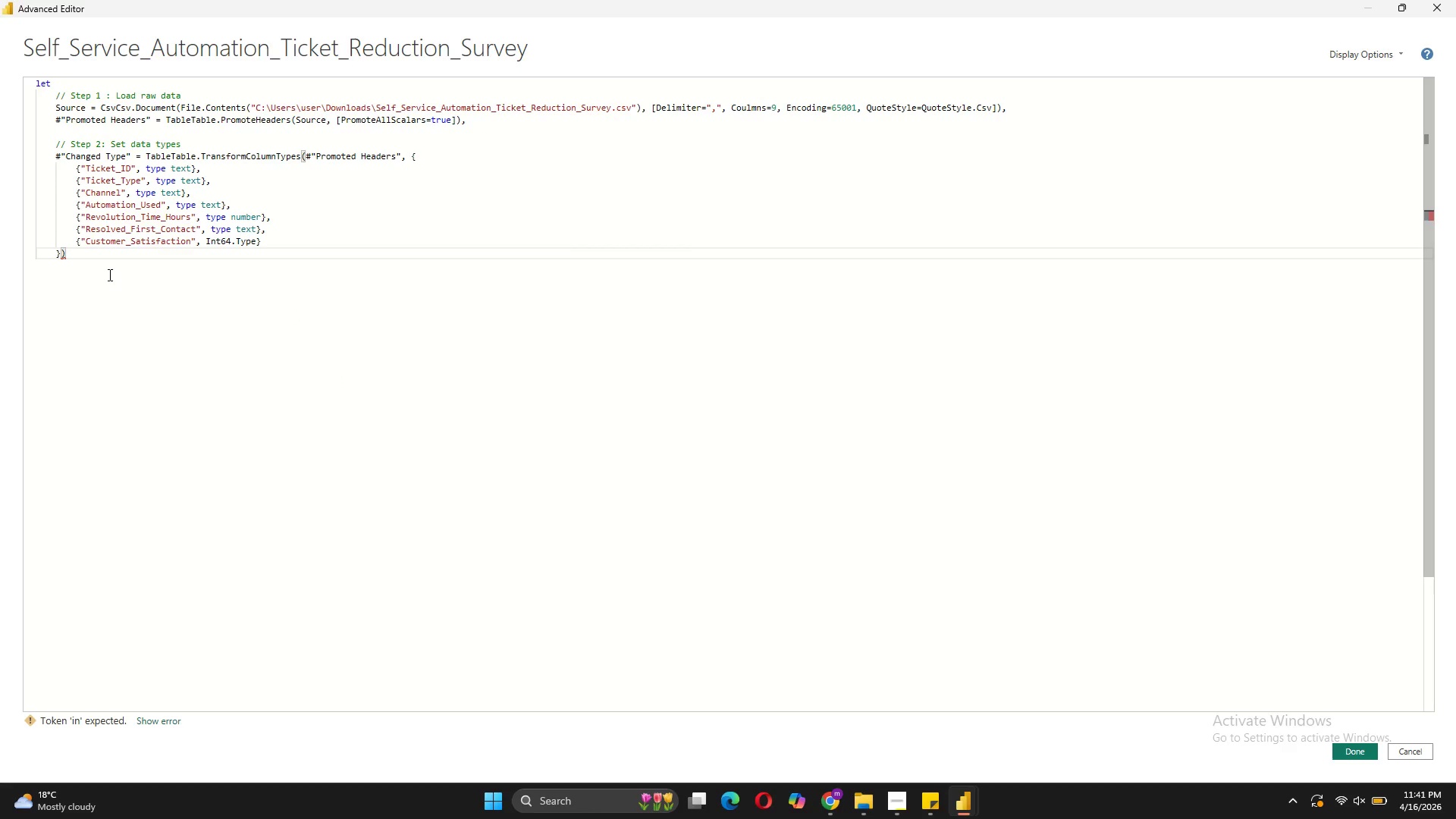 
key(Comma)
 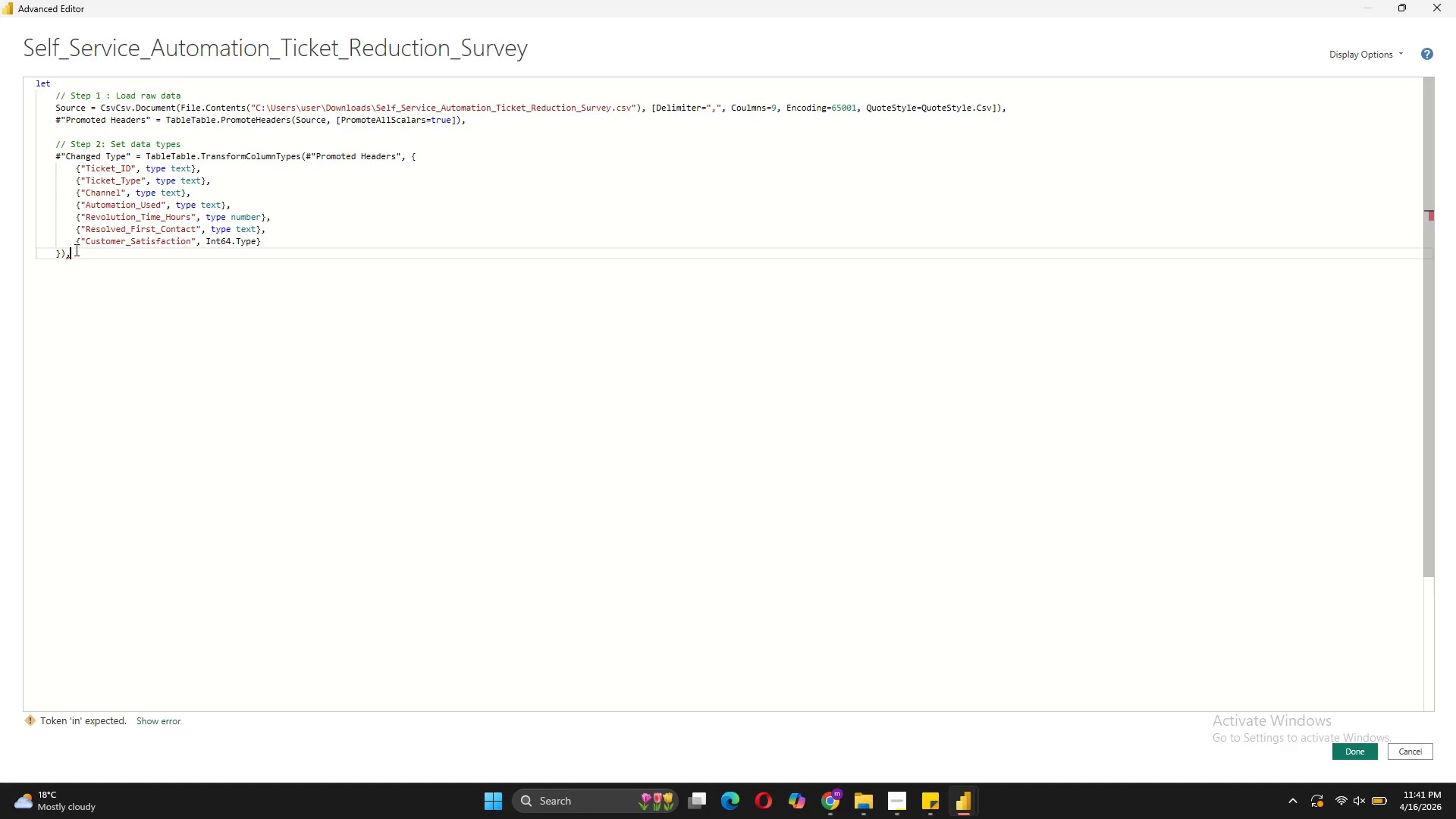 
key(Shift+Enter)
 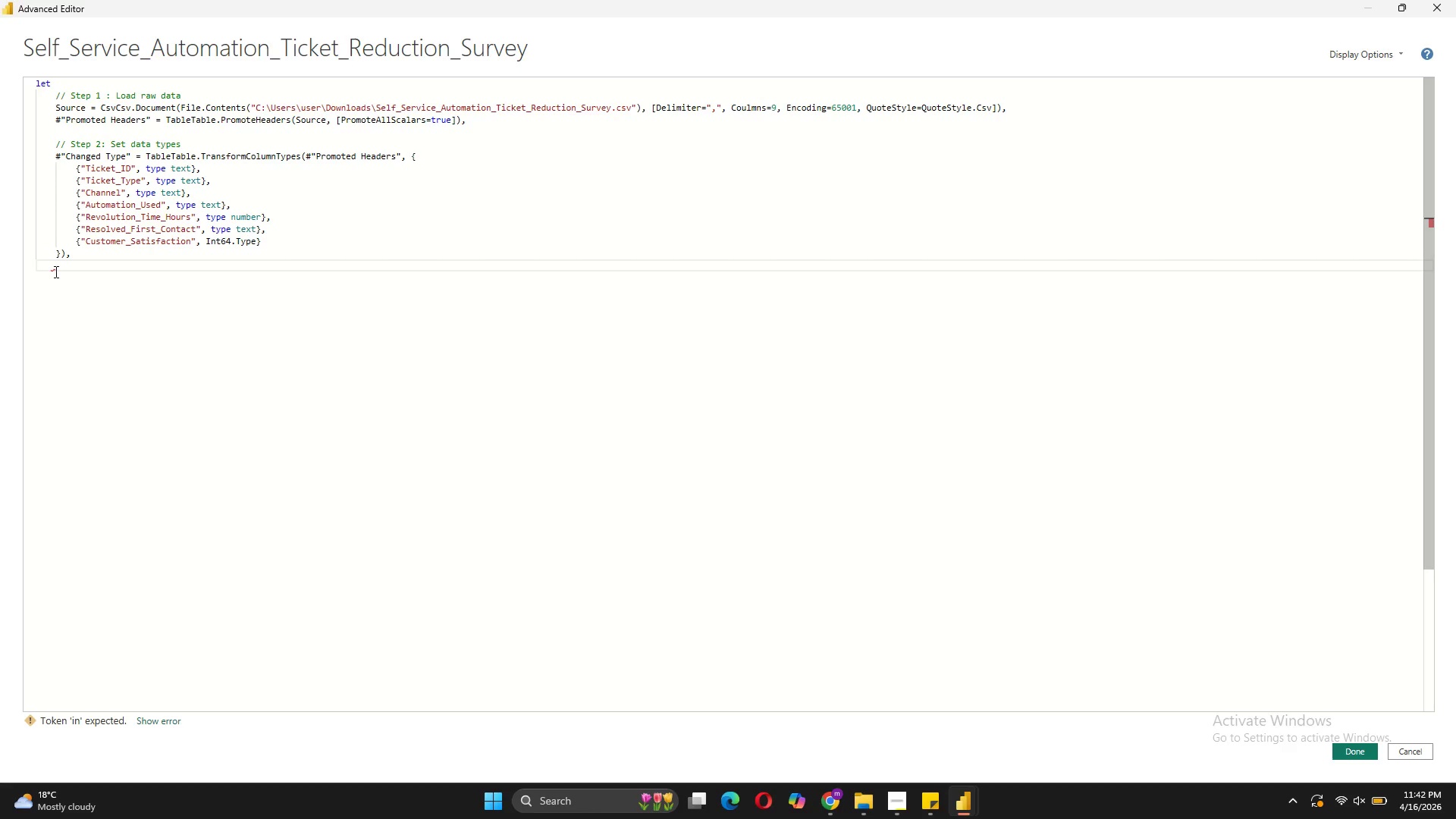 
wait(6.42)
 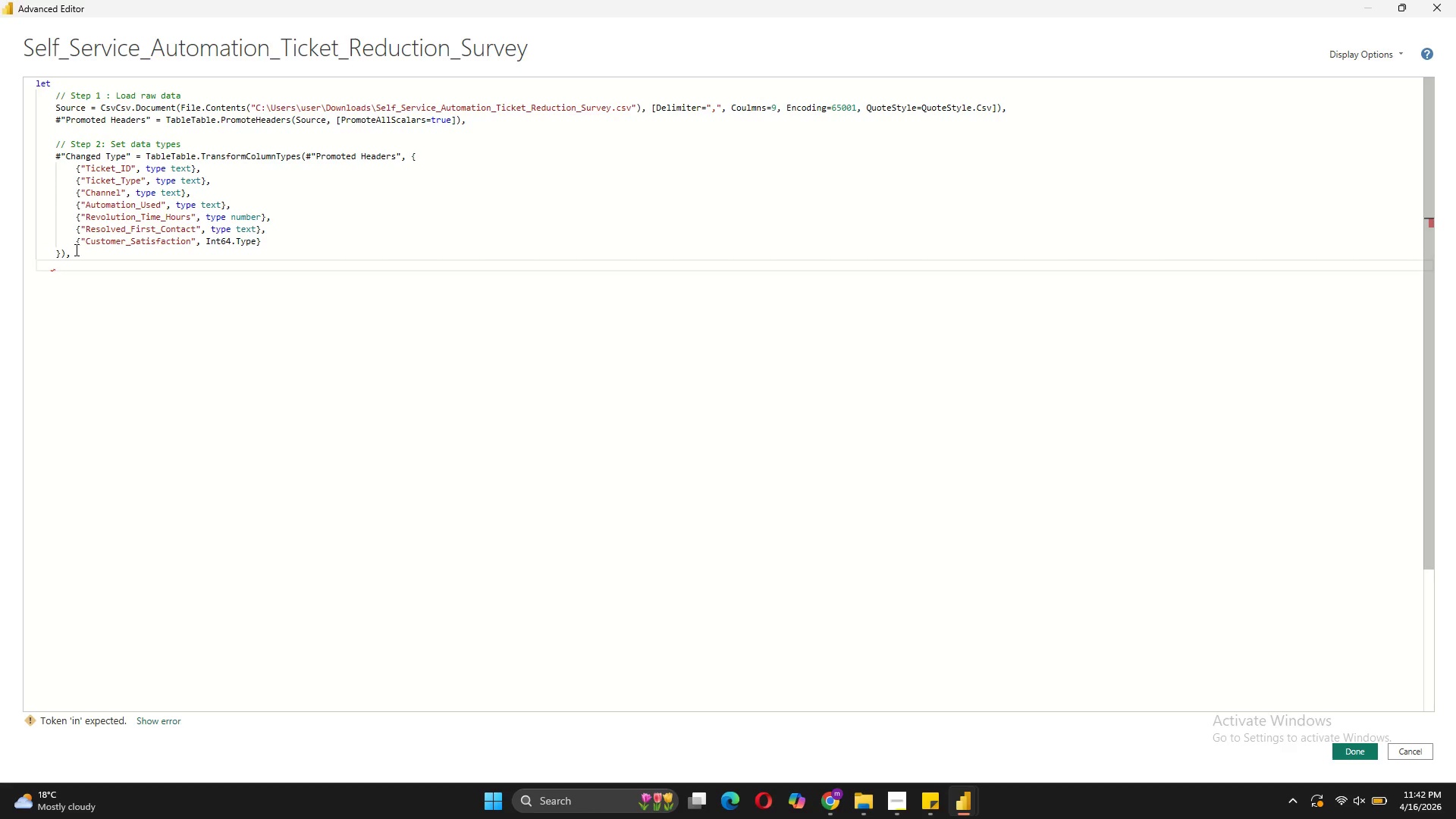 
key(Enter)
 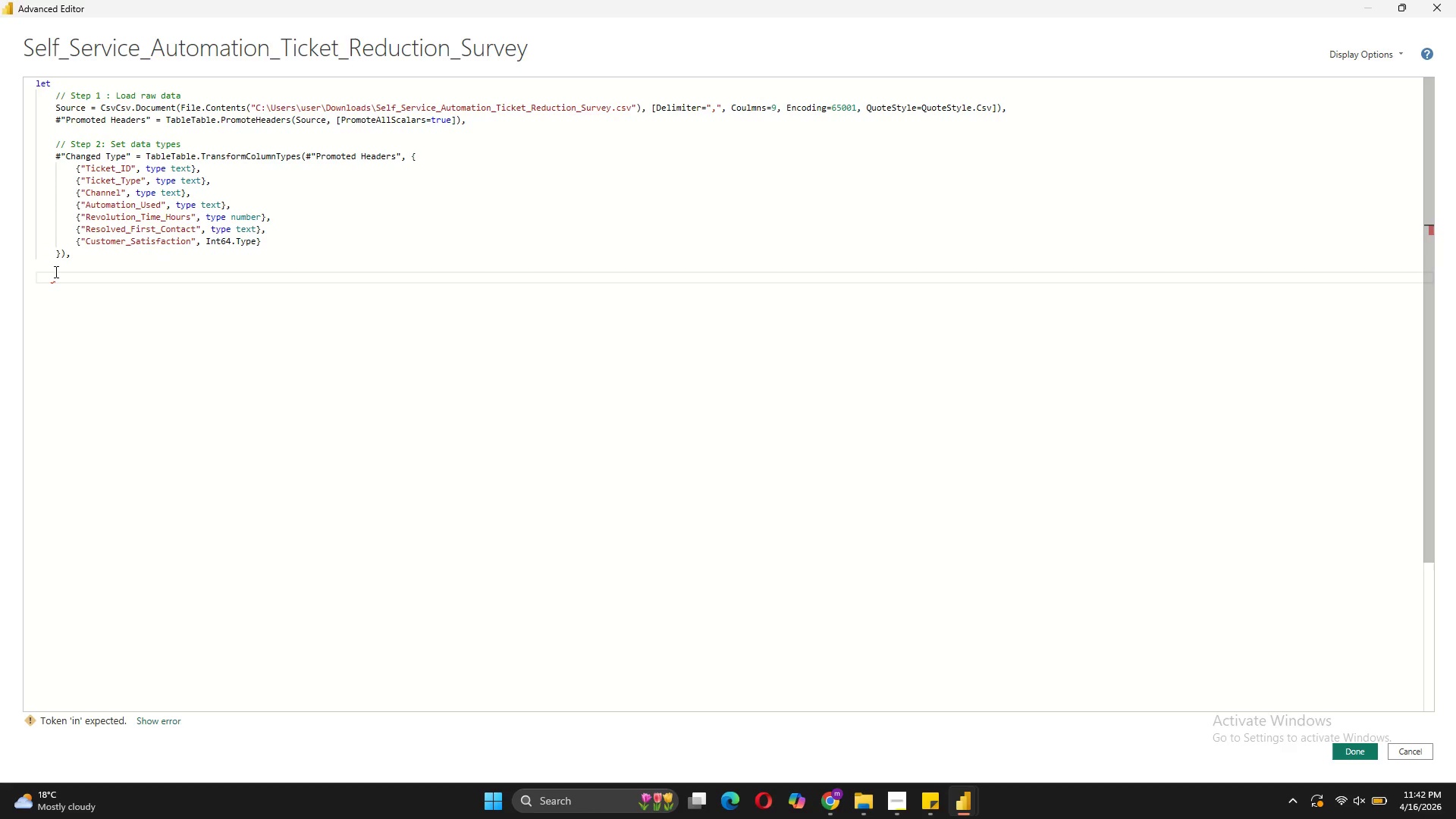 
type(// Step 3 )
key(Backspace)
type(: Map Ticket_Tt)
key(Backspace)
type(ype to se)
key(Backspace)
key(Backspace)
type(Service Tier (Gold/Silver))
 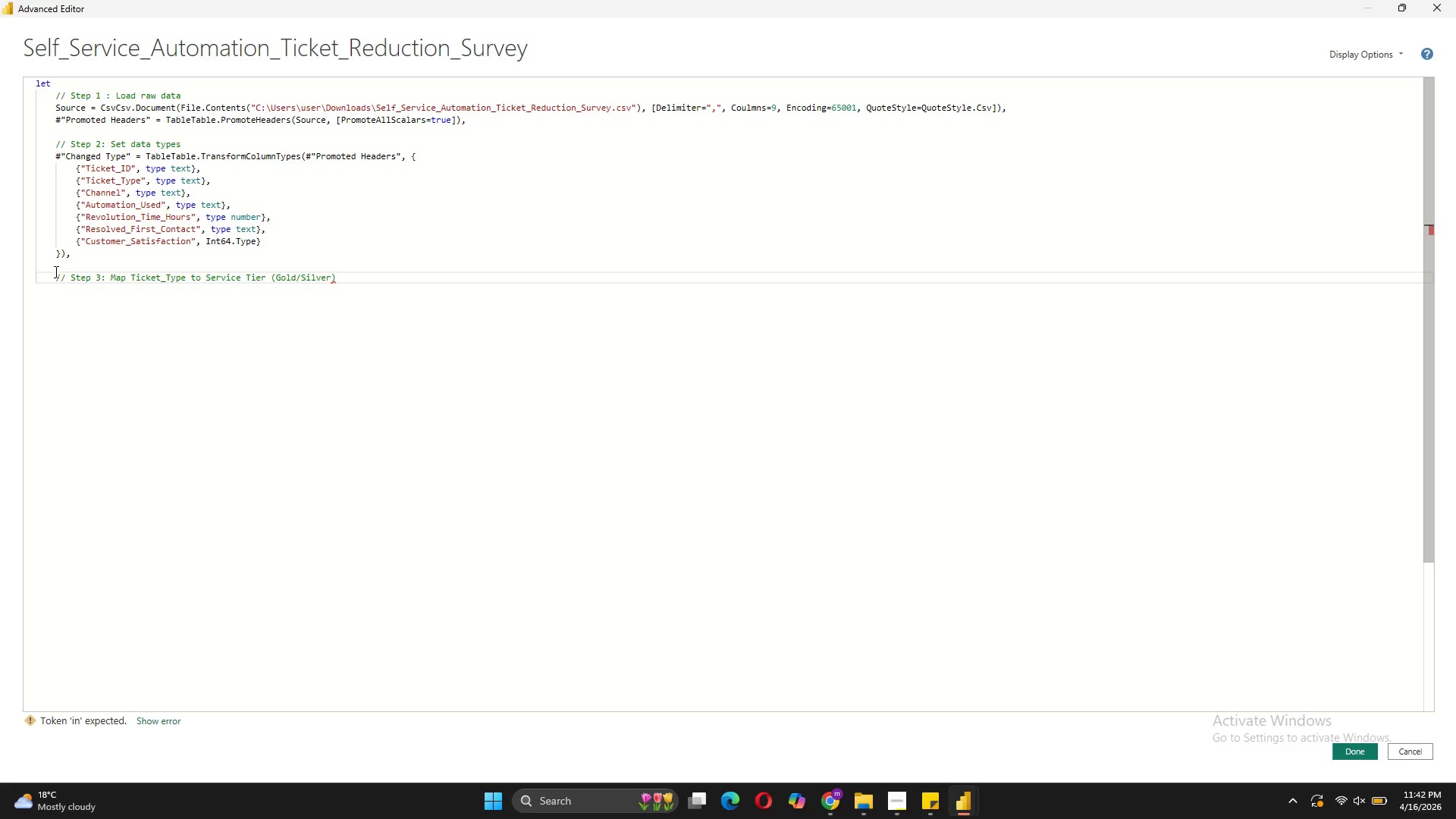 
key(Shift+Enter)
 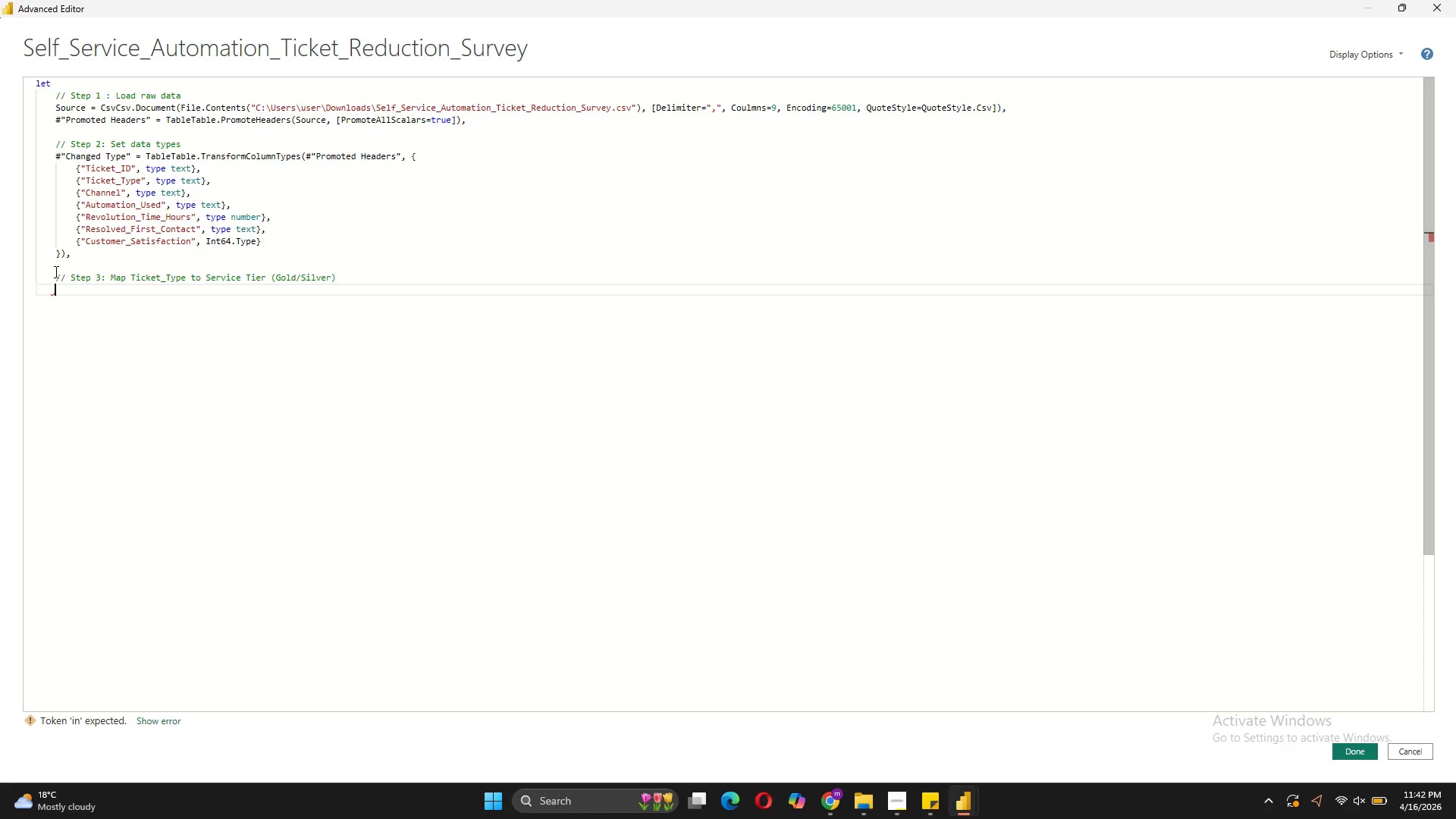 
type(#"Added Service Tier)
 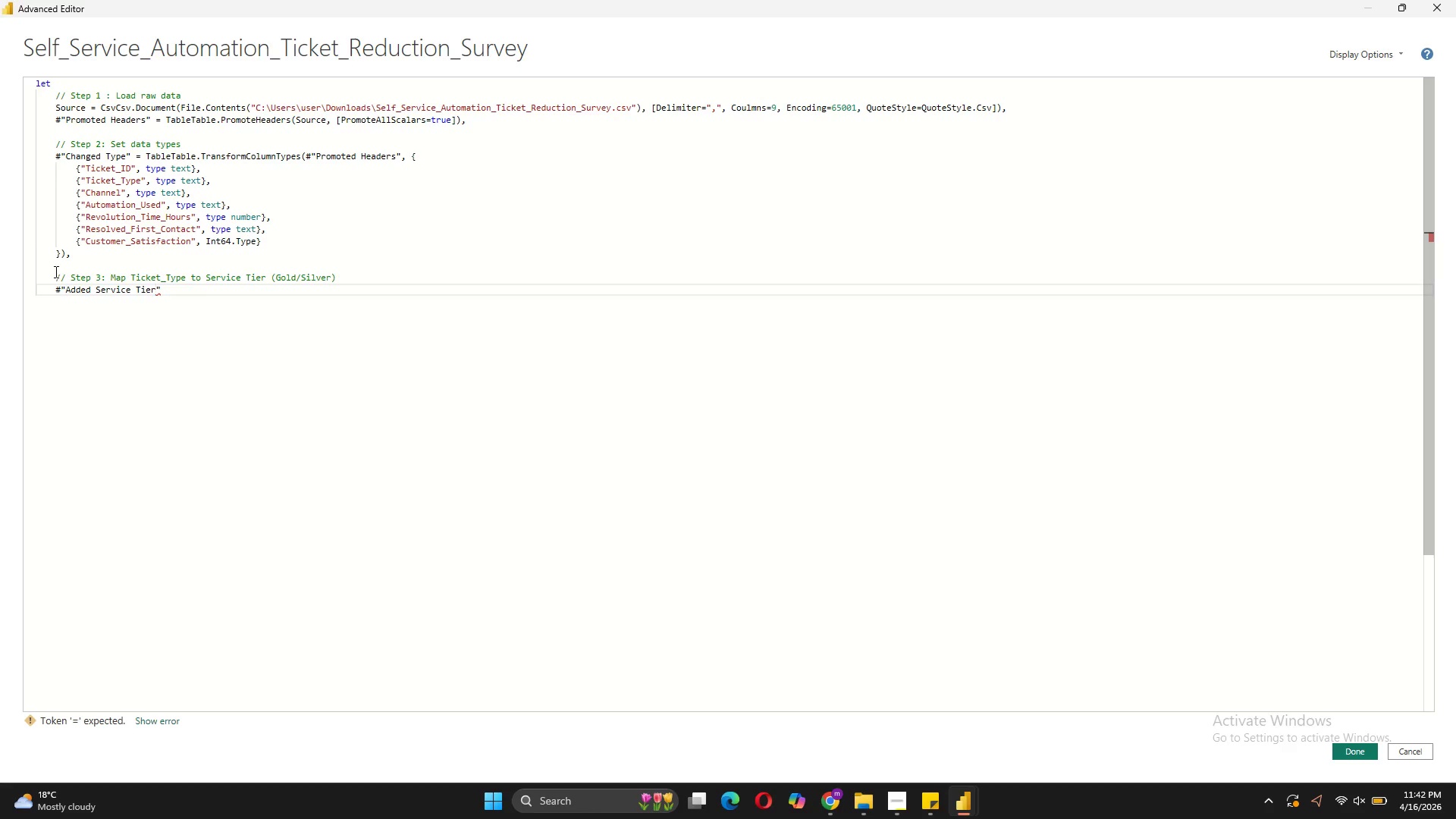 
key(ArrowRight)
 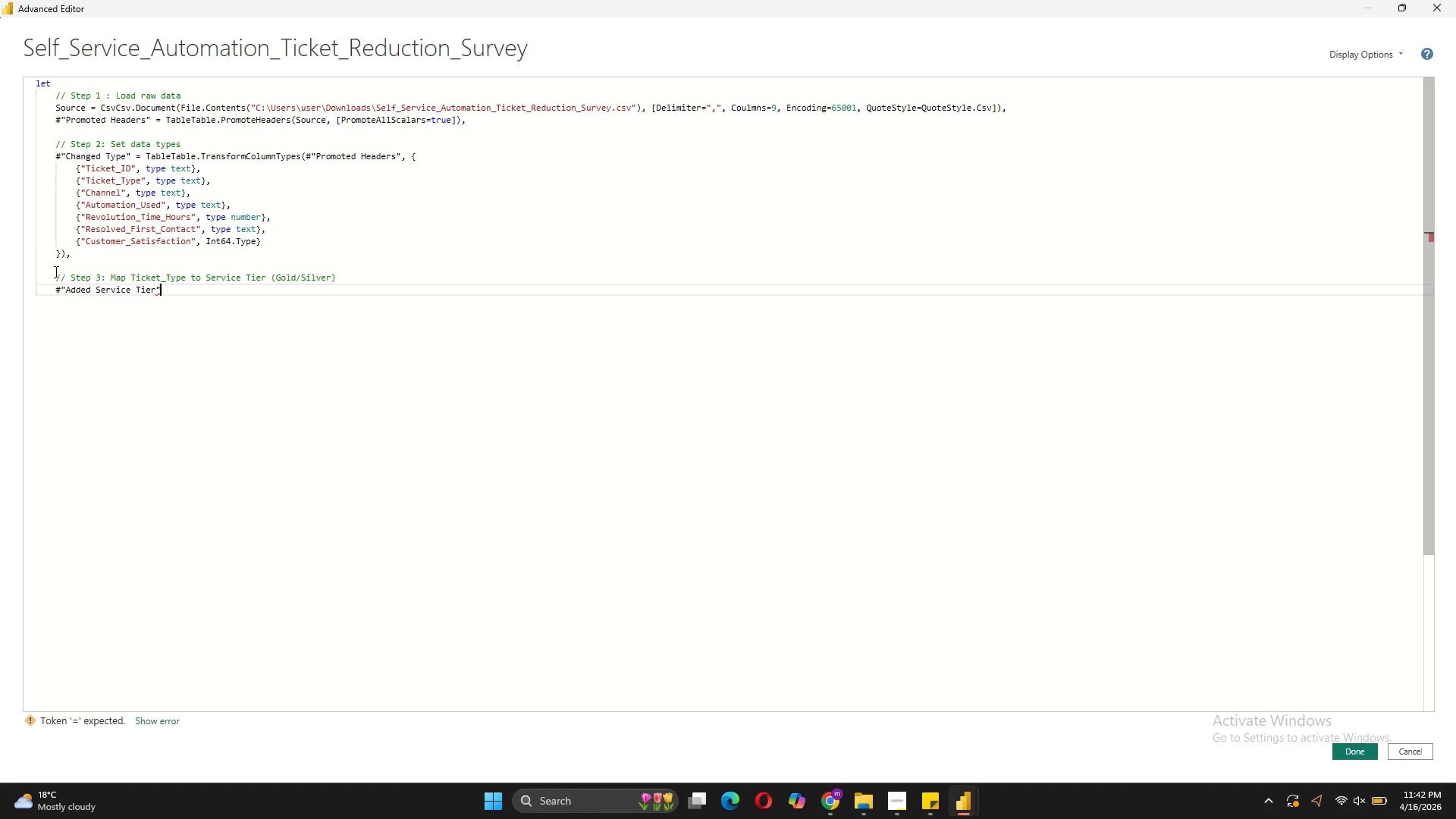 
type( = Table.AddColumn(#"Changed Type)
 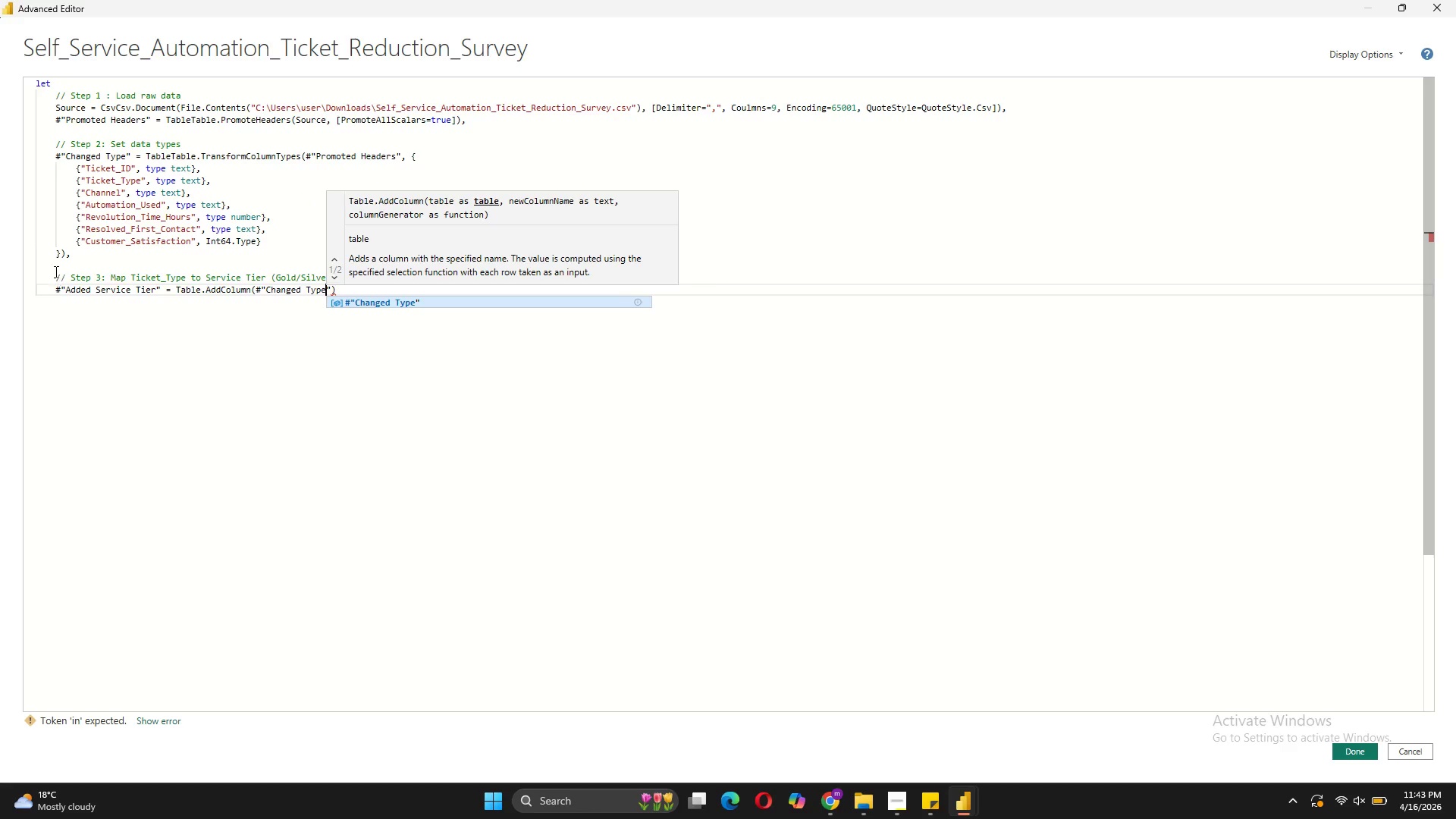 
key(ArrowRight)
 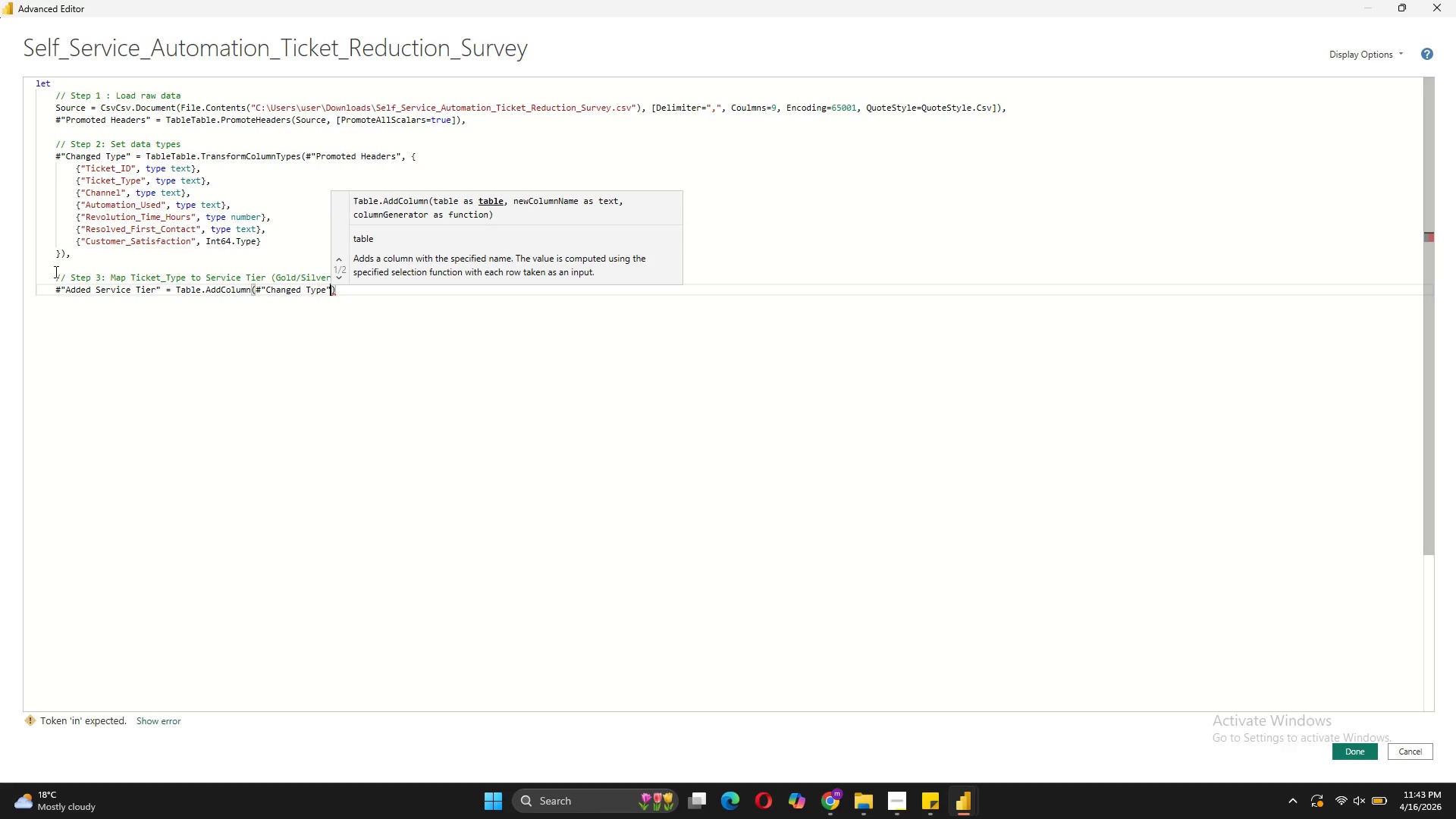 
key(Comma)
 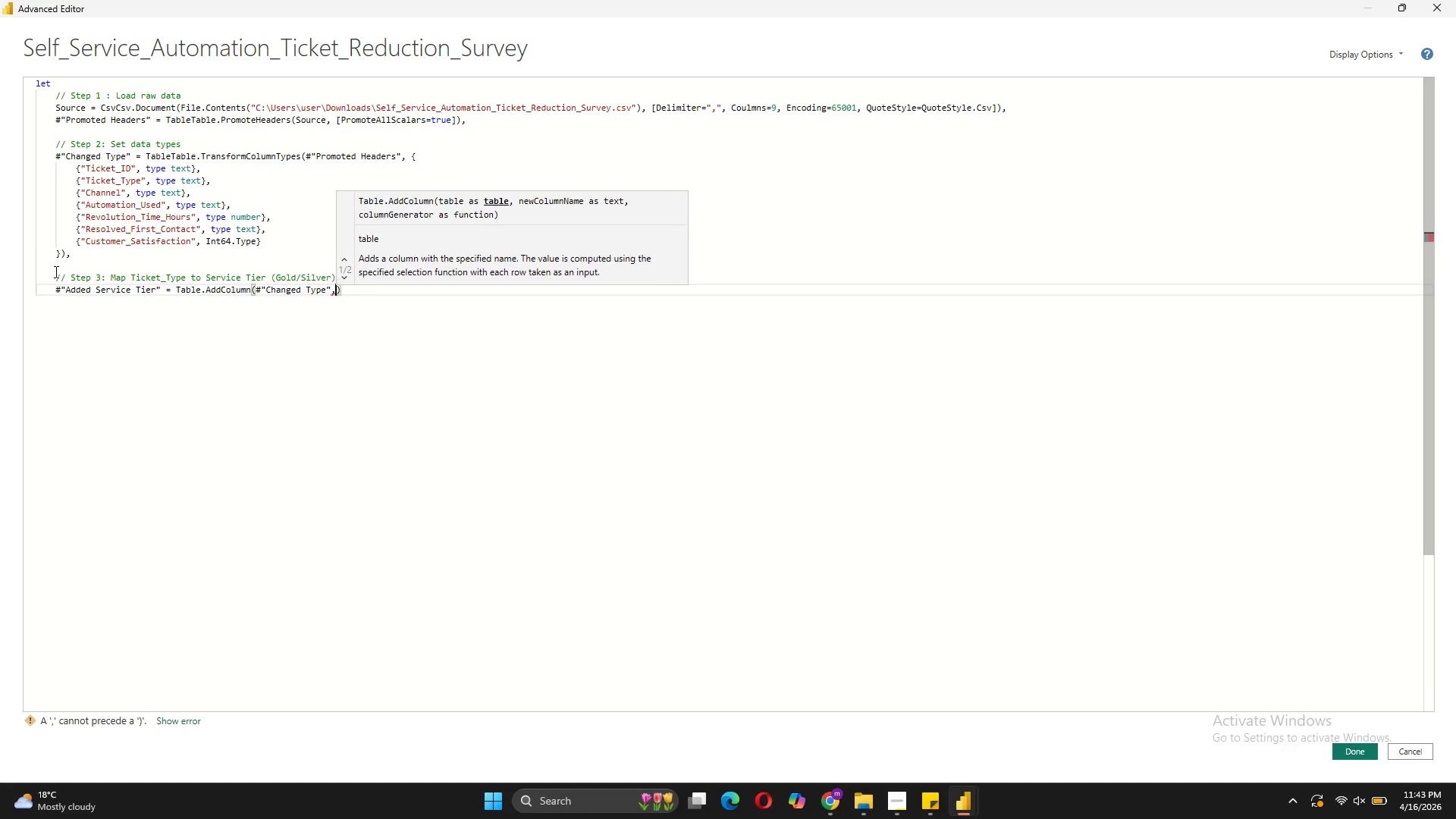 
key(Space)
 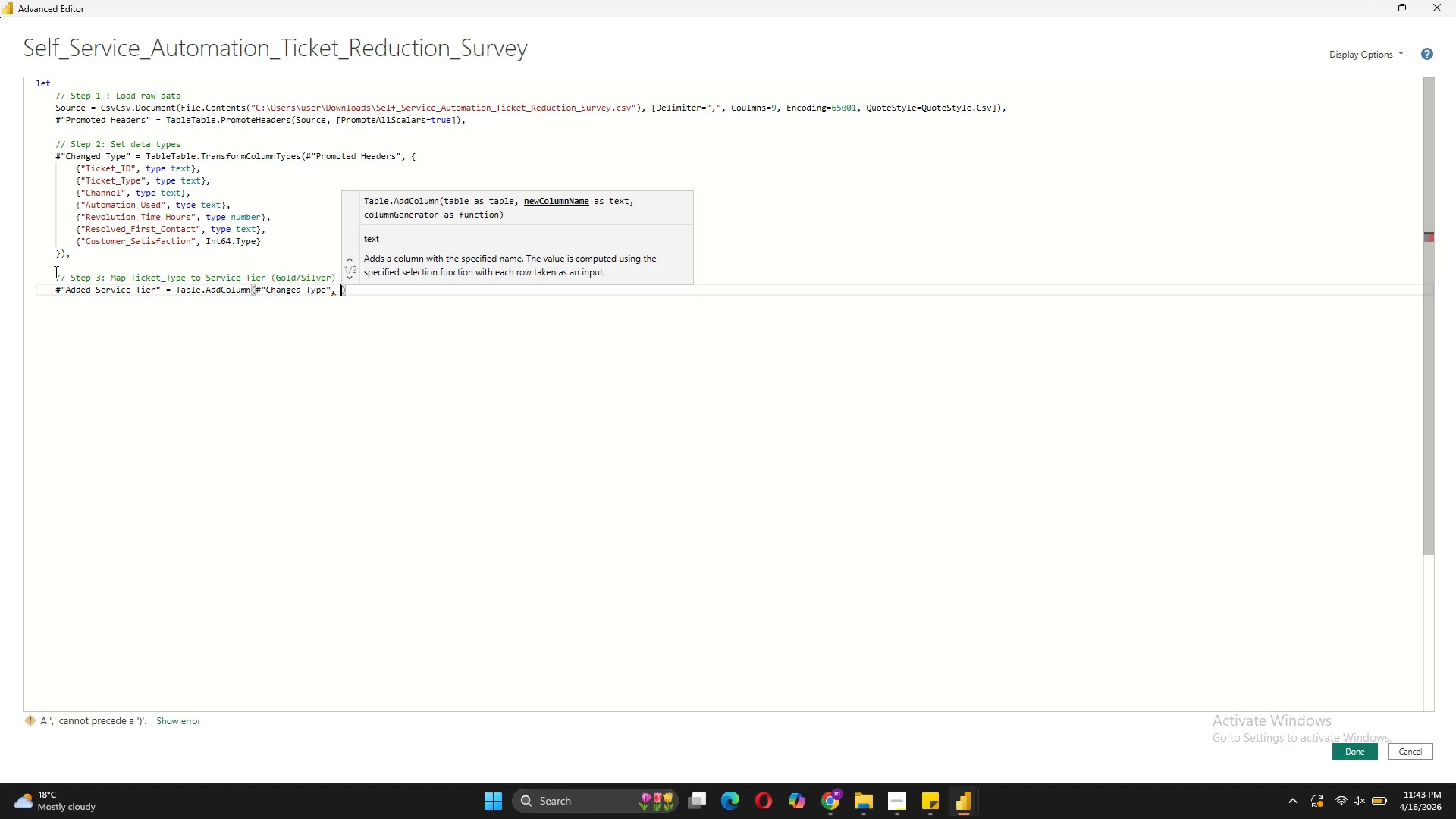 
type("Service_Tier)
 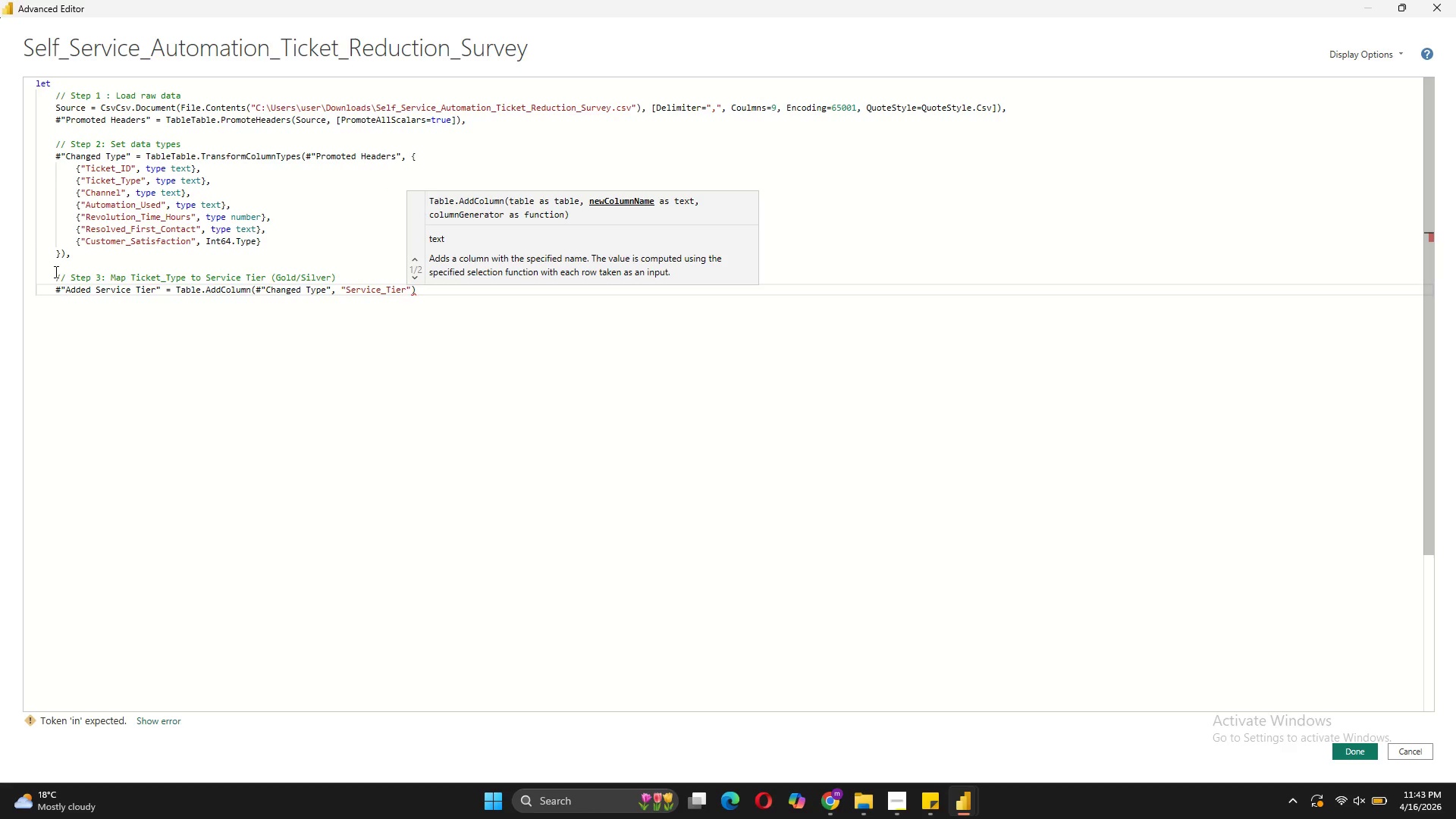 
key(ArrowRight)
 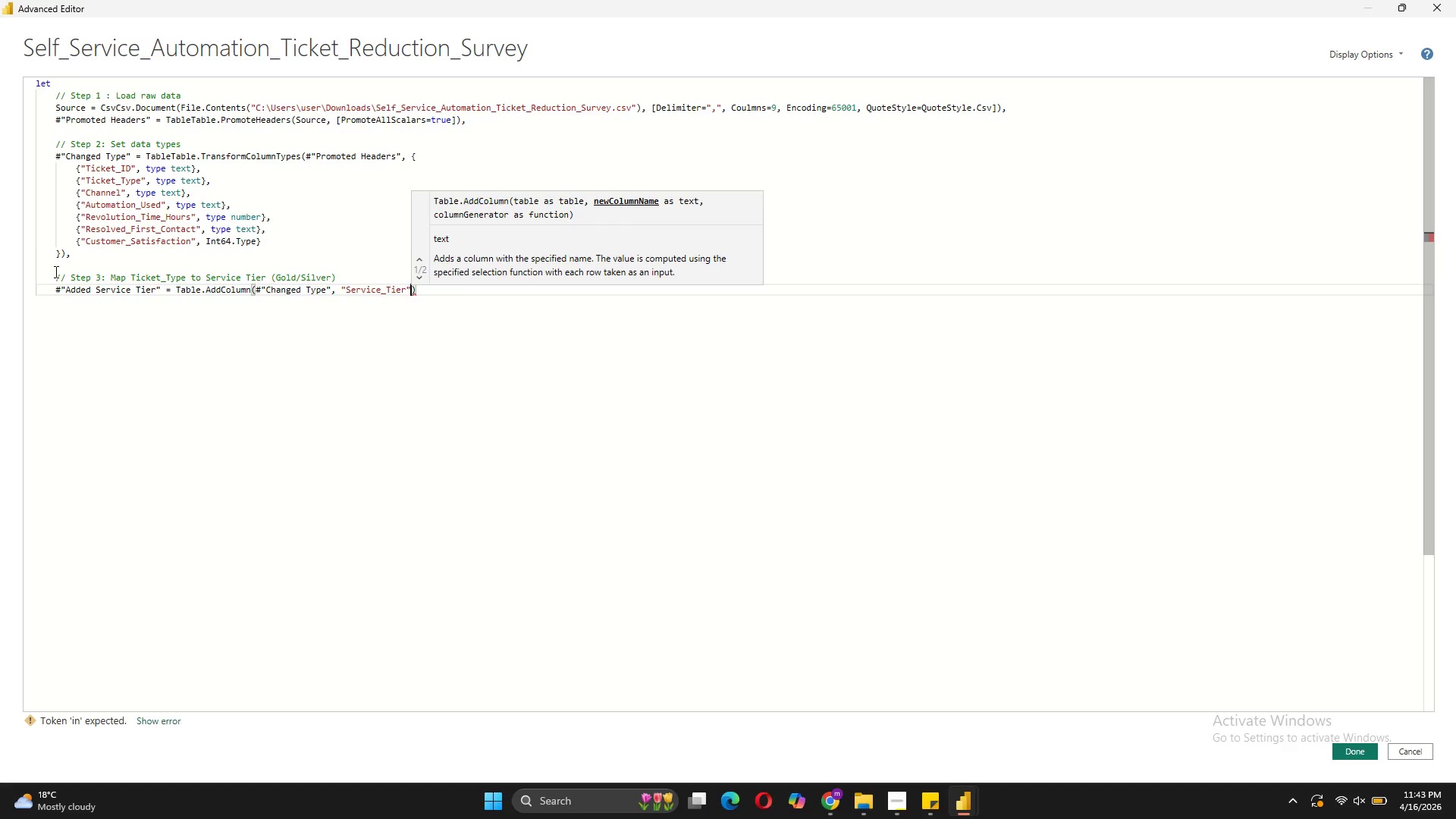 
key(Comma)
 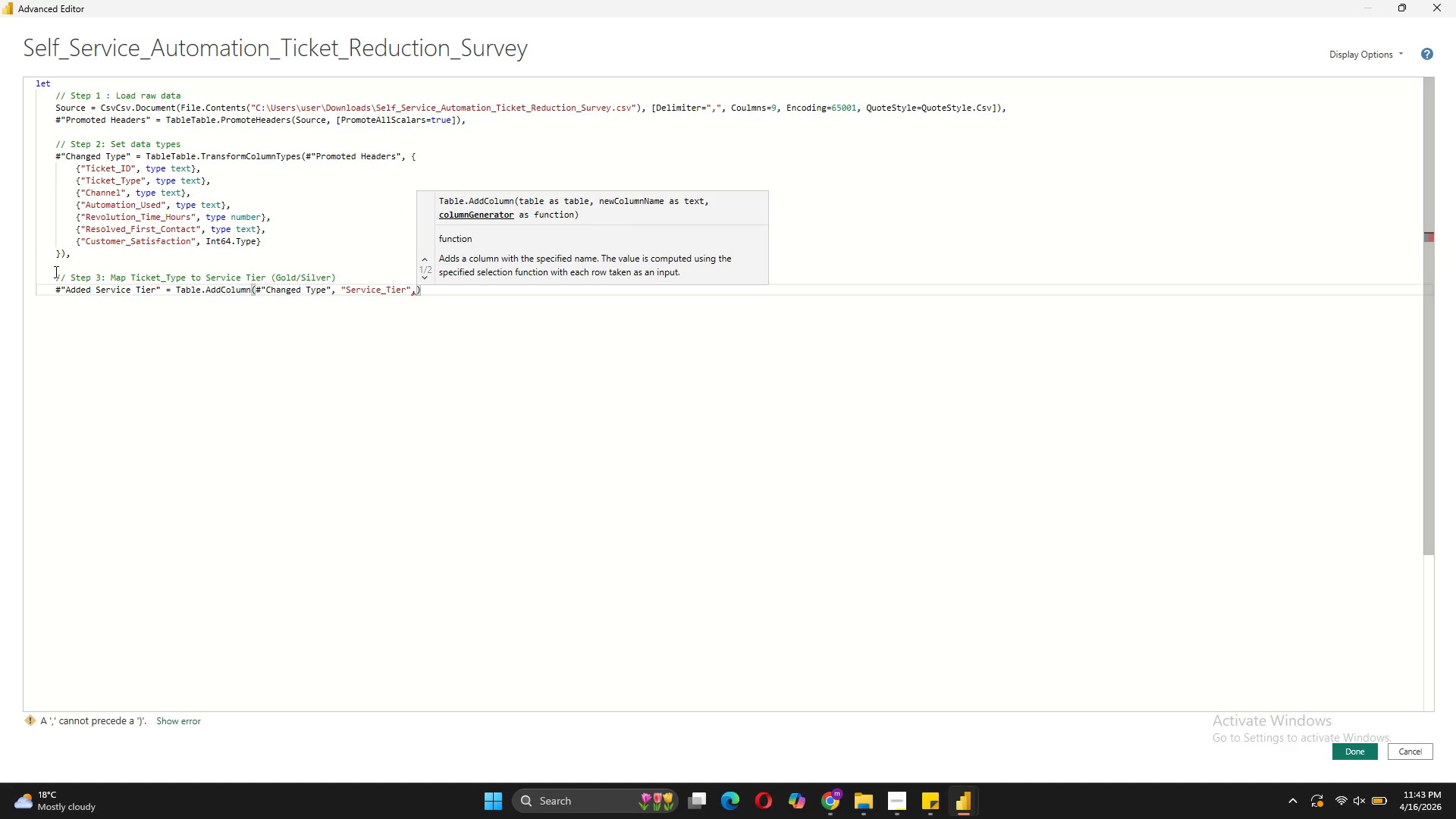 
wait(5.02)
 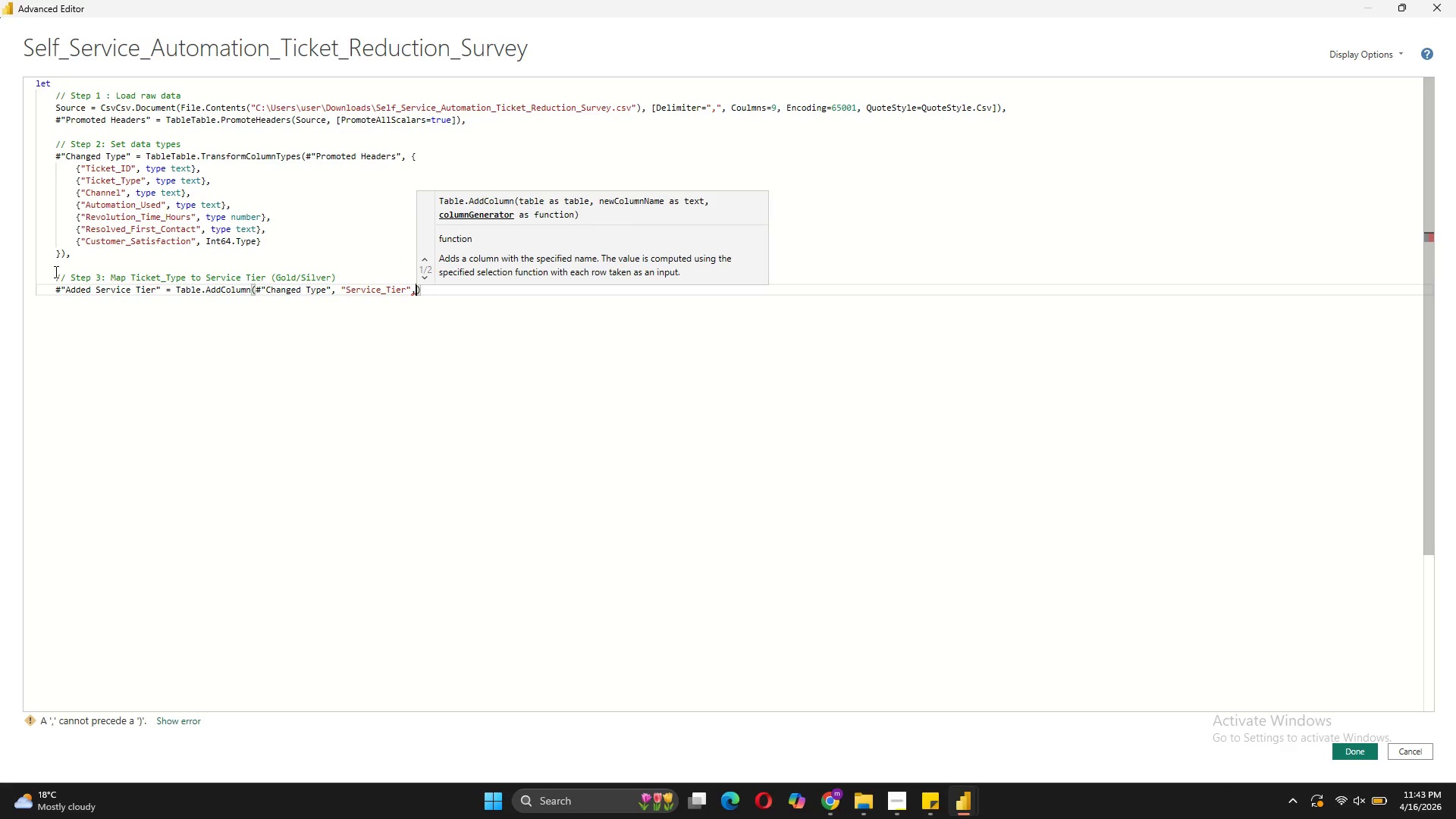 
type( eacg)
key(Backspace)
type(h)
 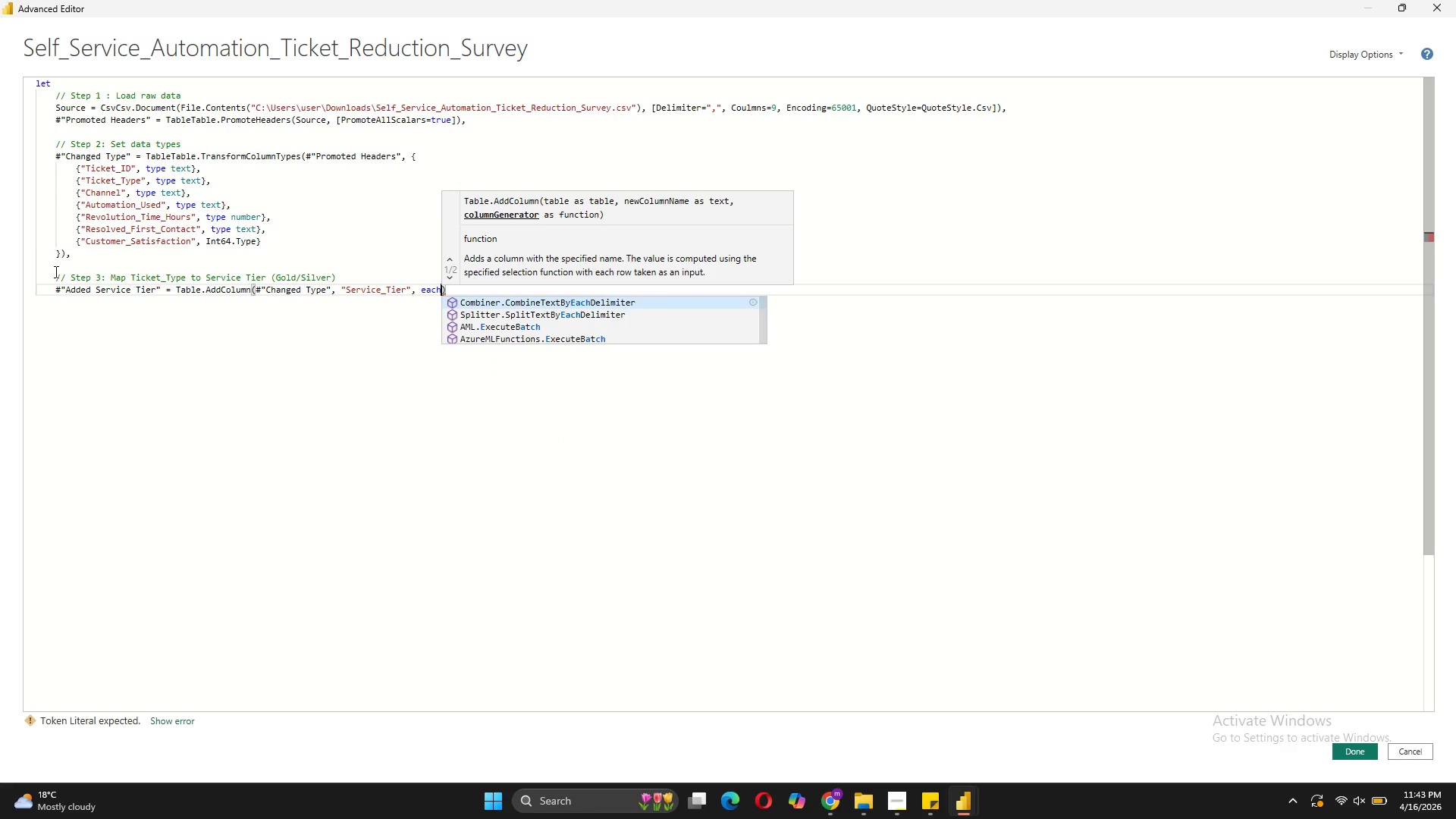 
key(Shift+Enter)
 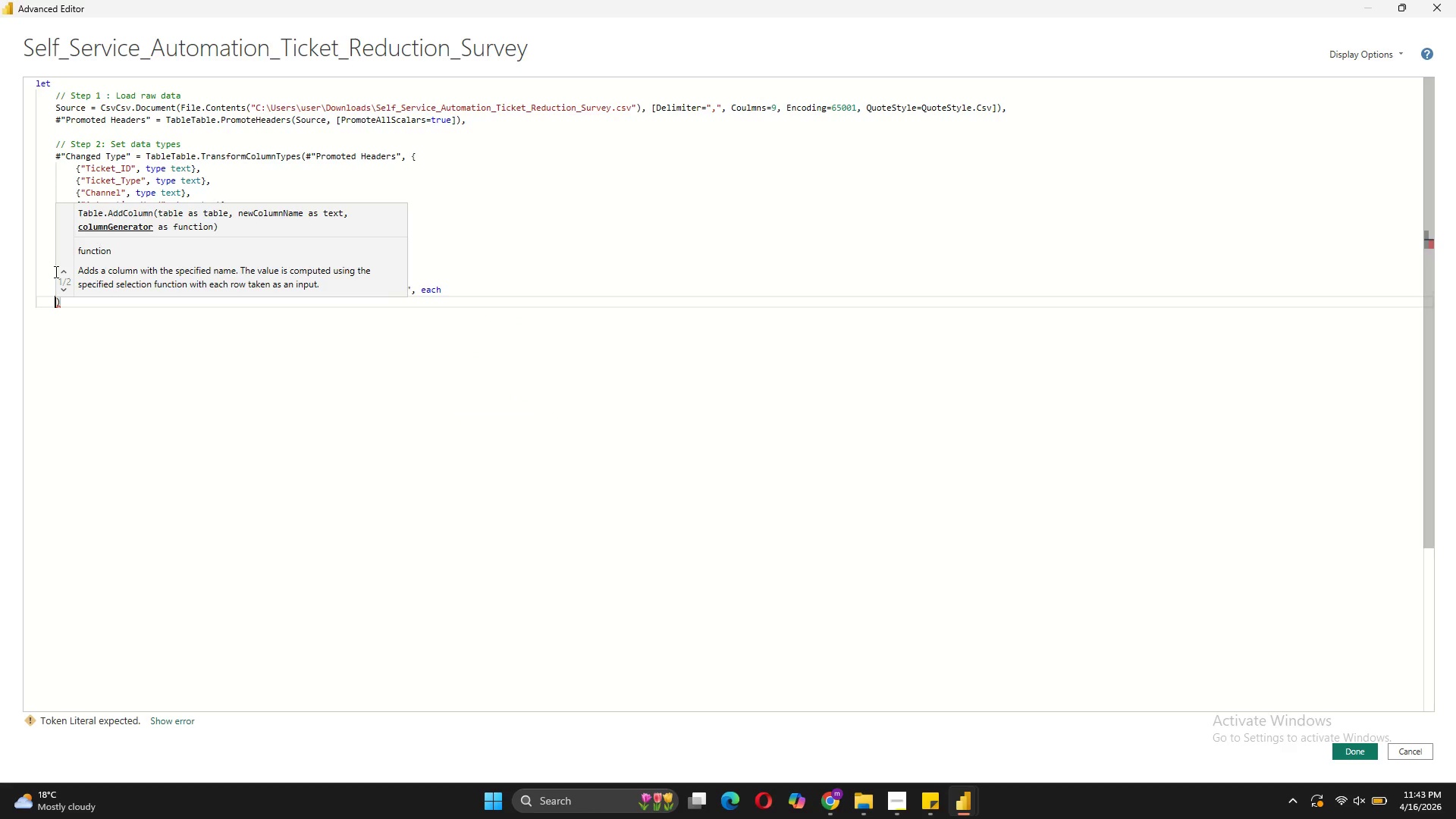 
wait(5.89)
 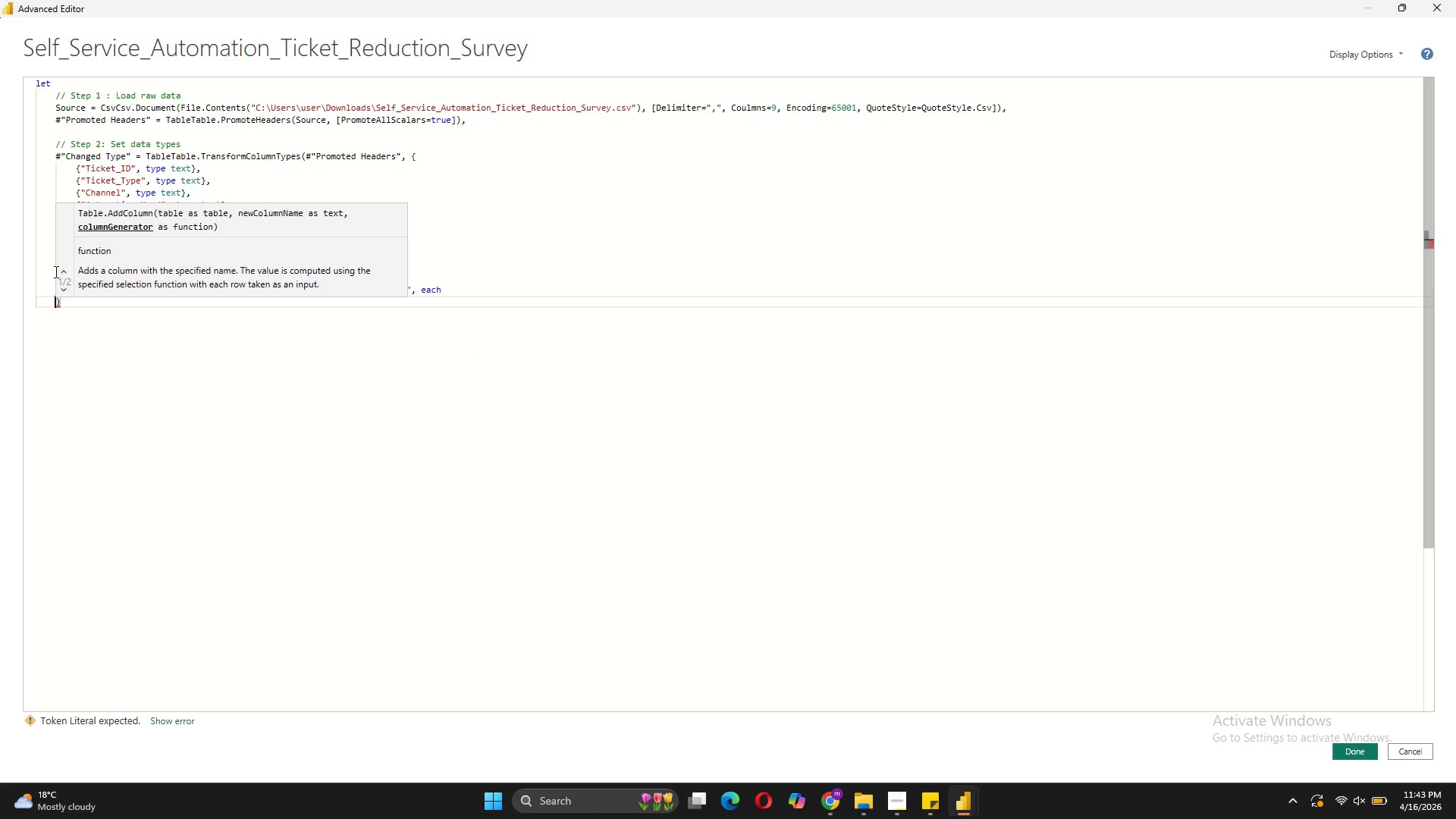 
left_click([449, 293])
 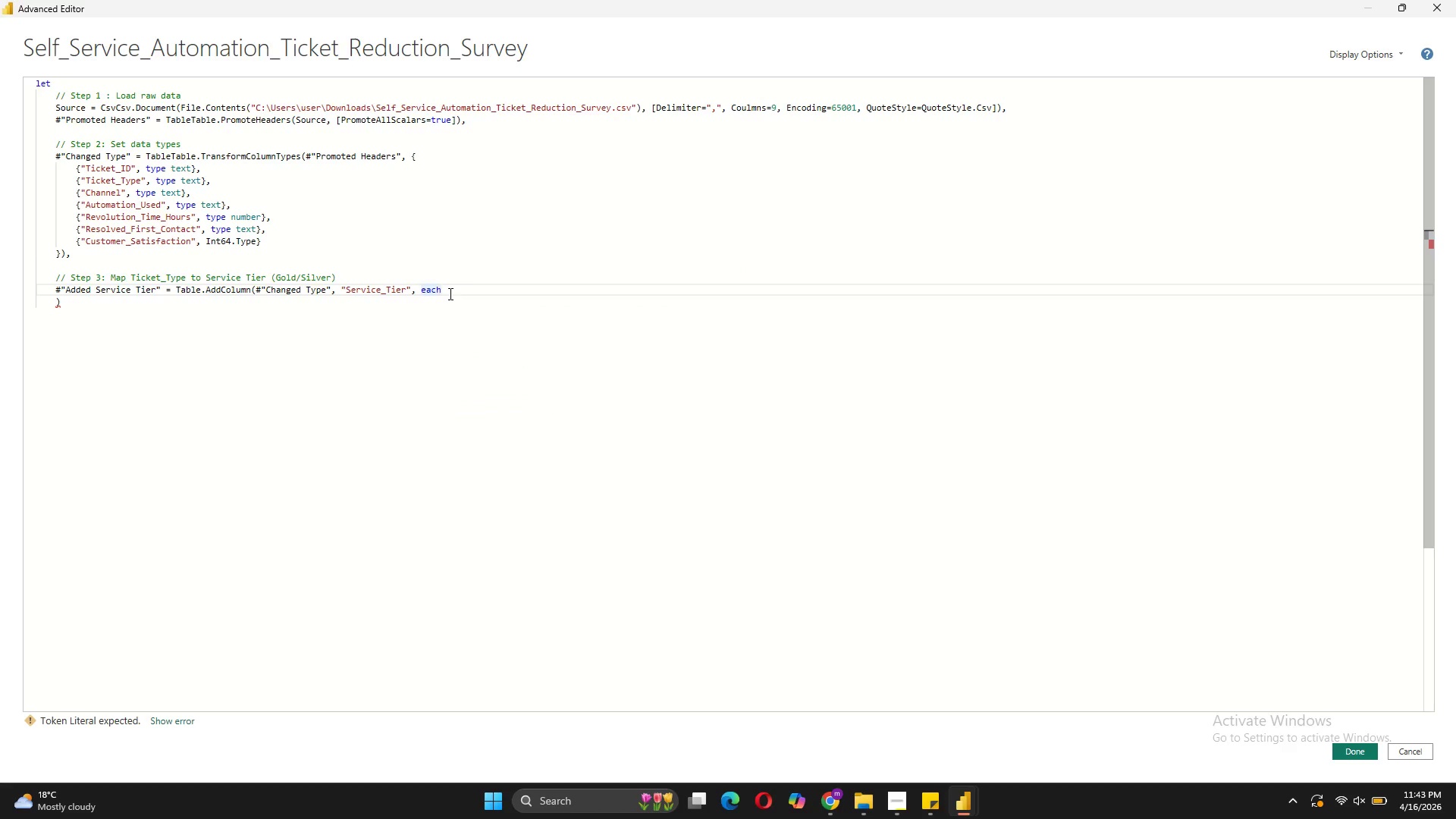 
key(Shift+ShiftRight)
 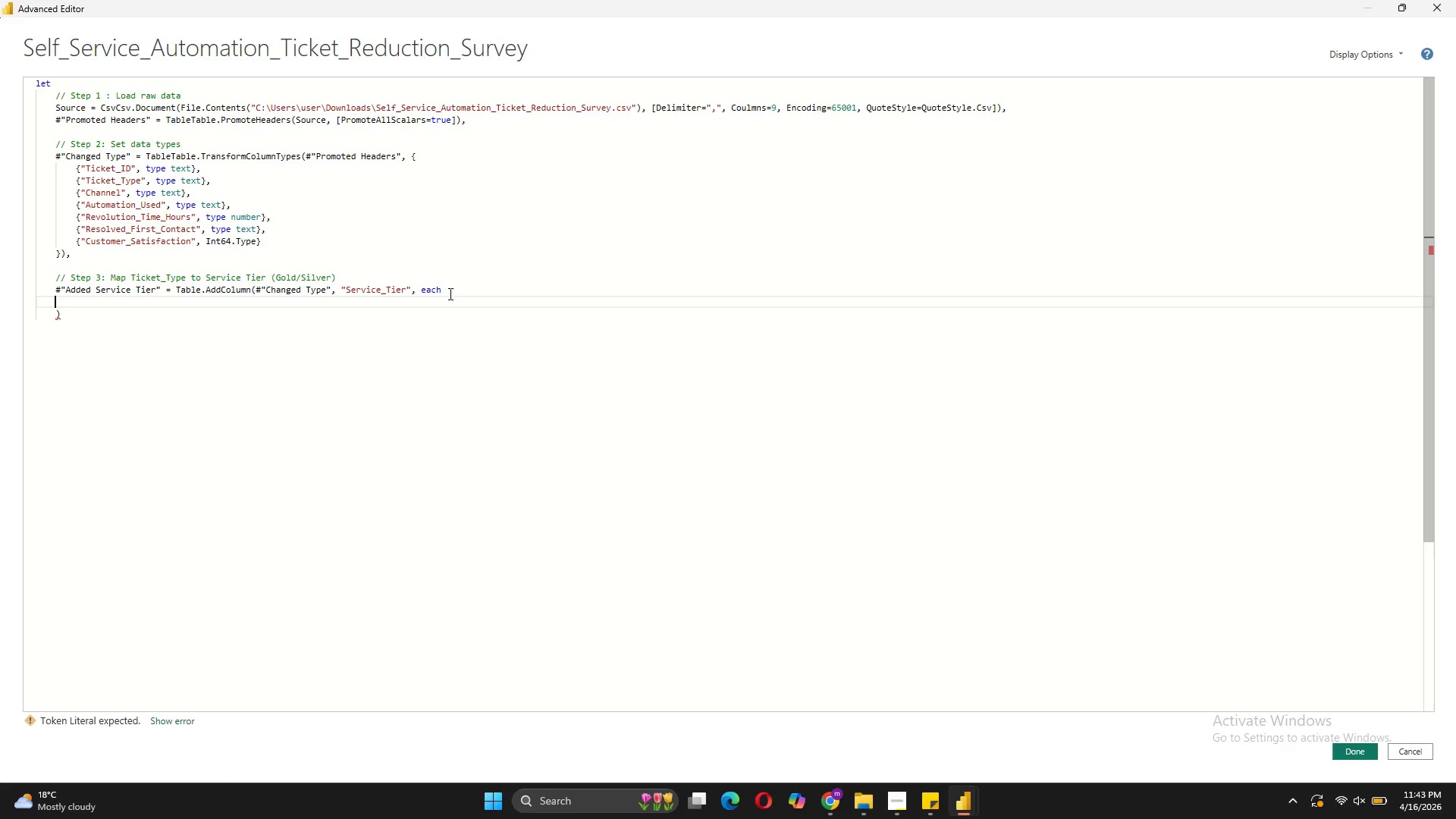 
key(Shift+Enter)
 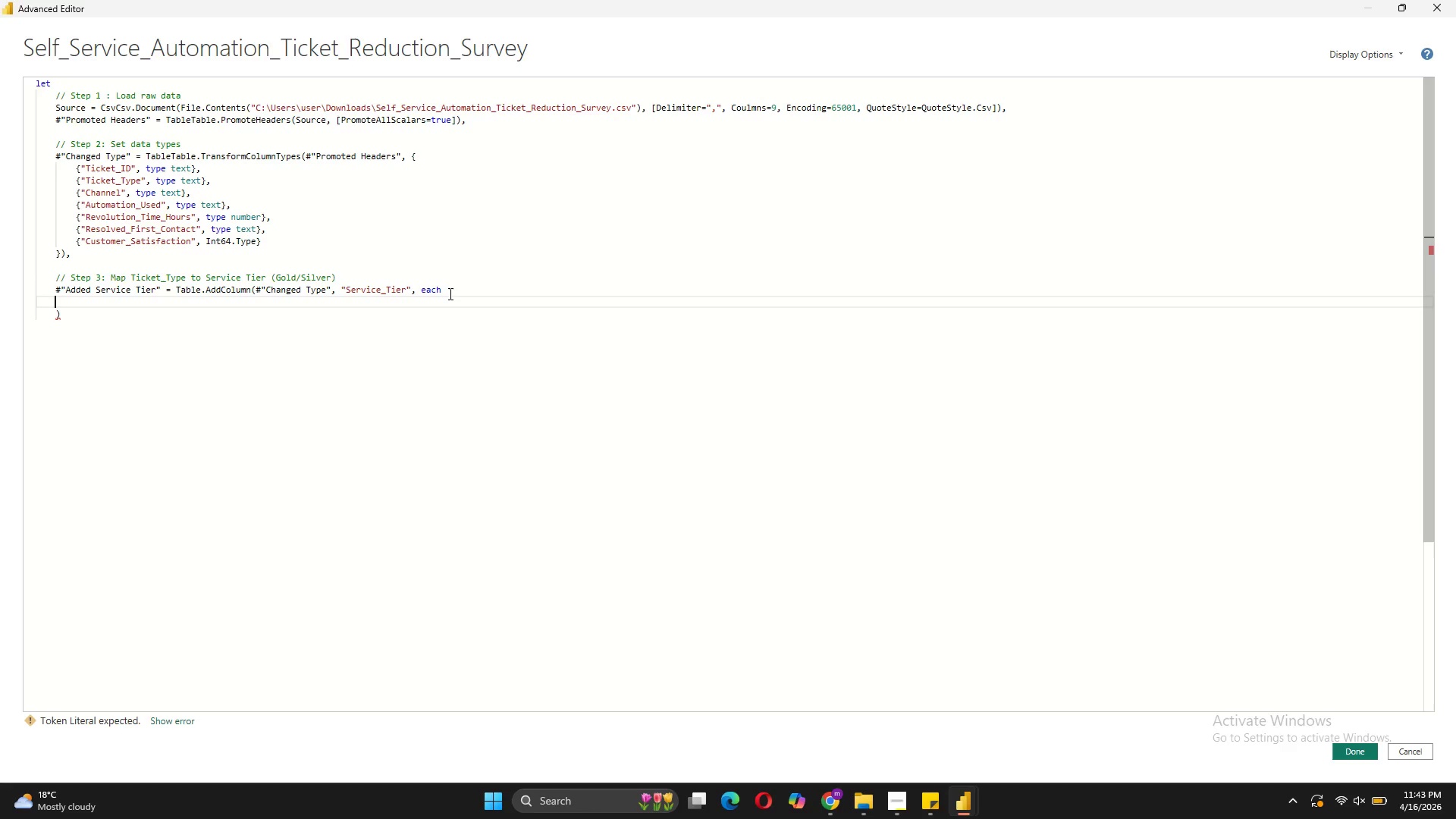 
wait(11.39)
 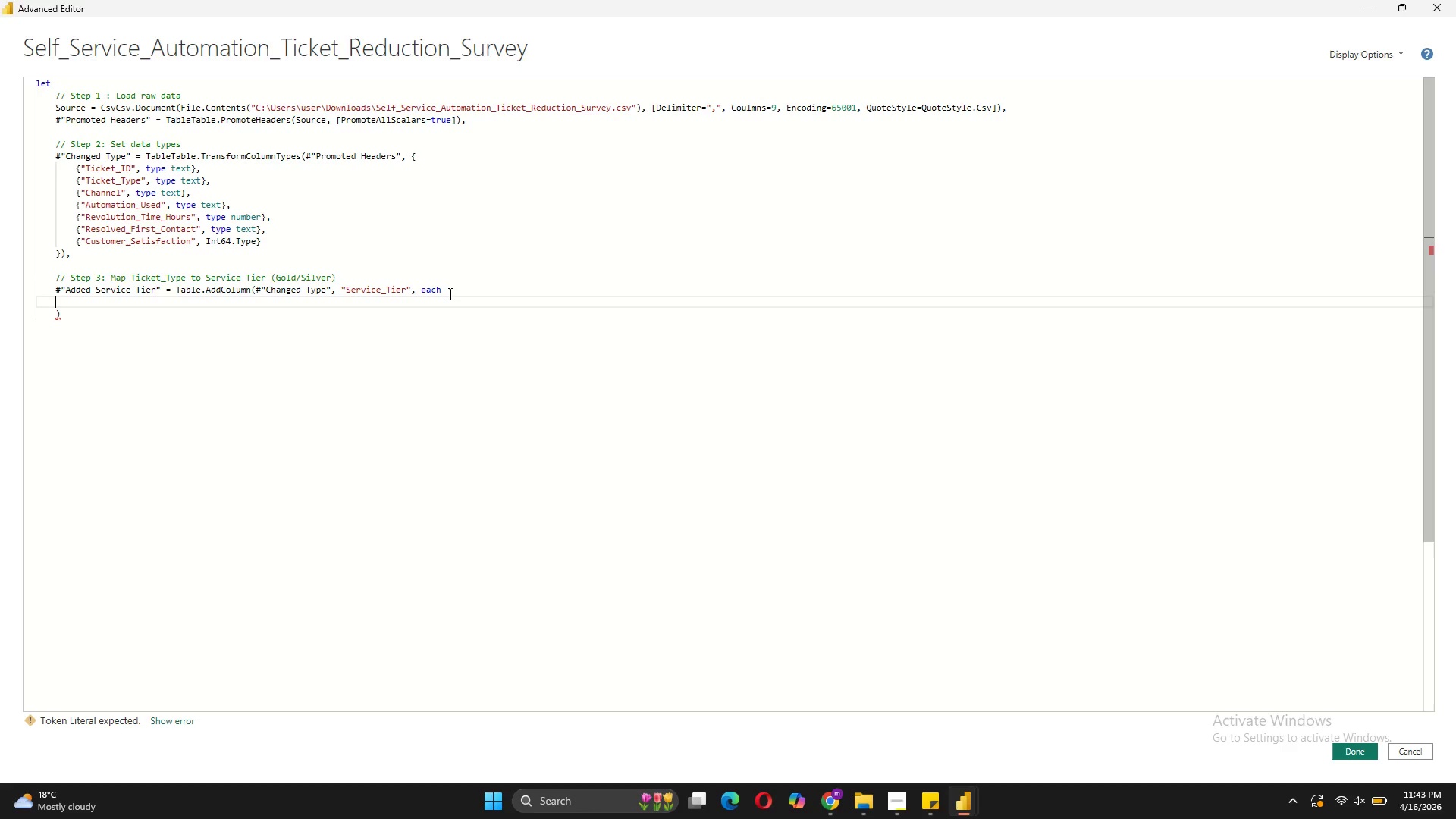 
key(Tab)
type(if List.Contains({"Techi)
key(Backspace)
type(nical Issue", "Security Issue)
 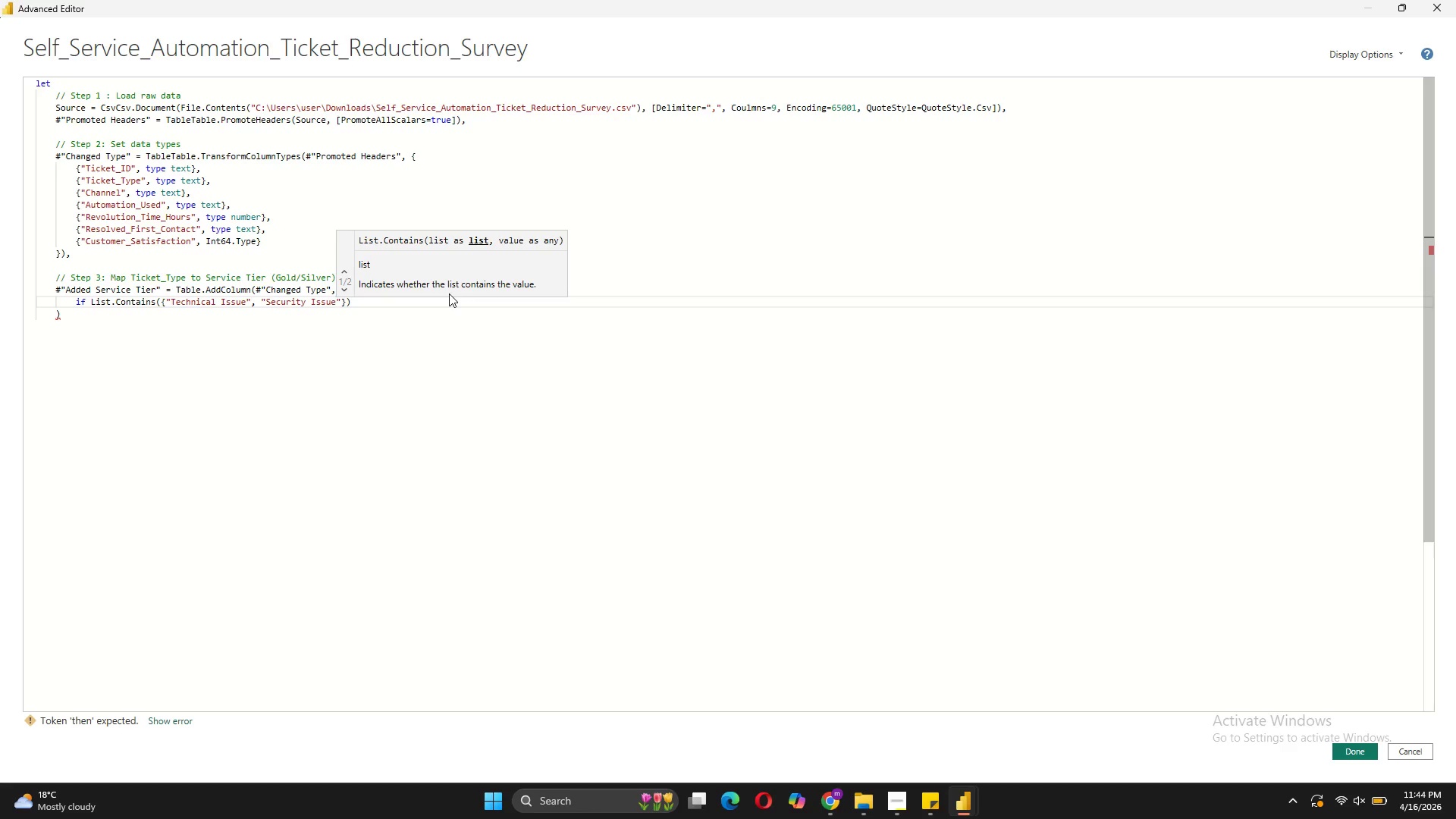 
key(ArrowRight)
 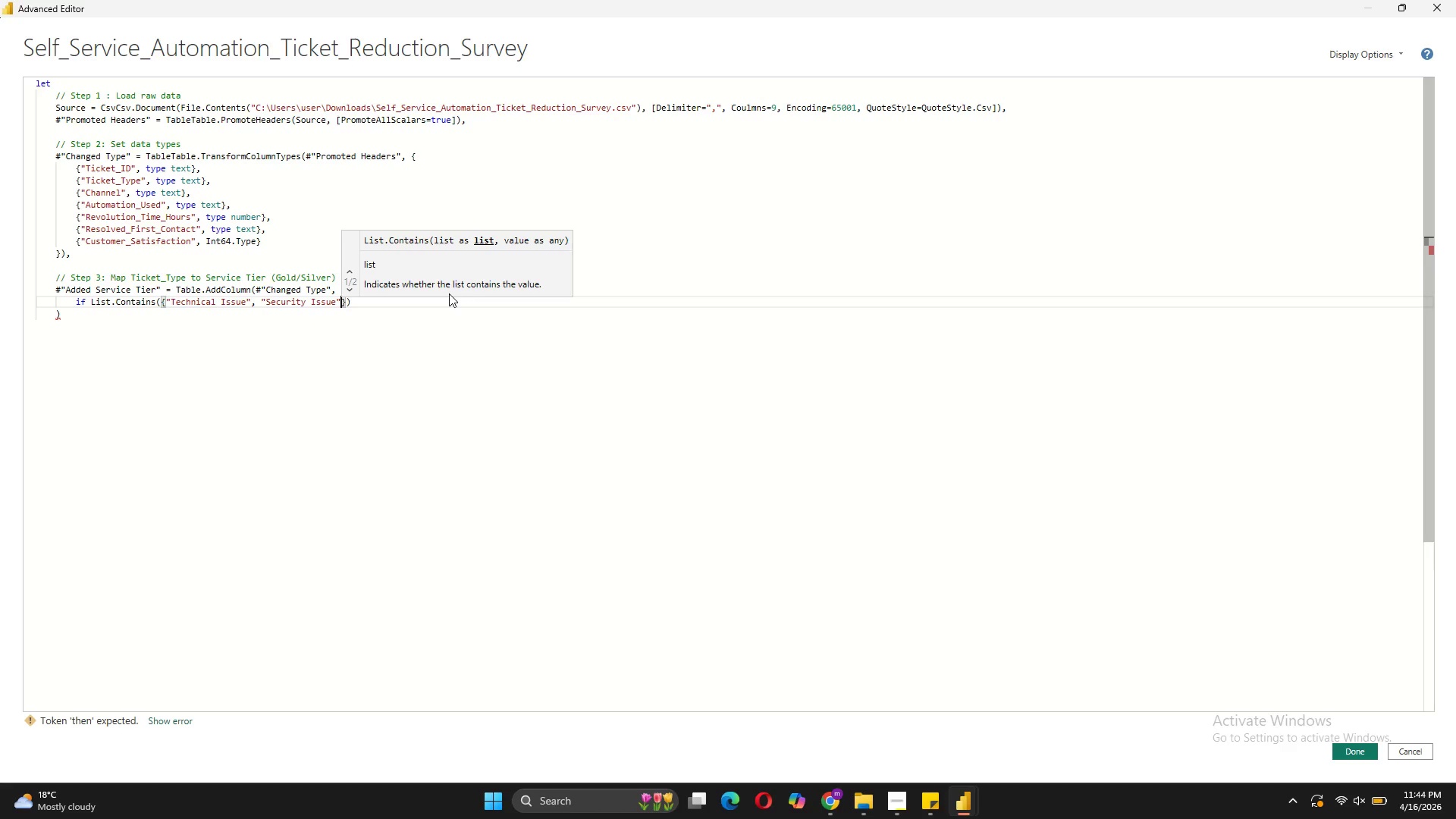 
key(ArrowRight)
 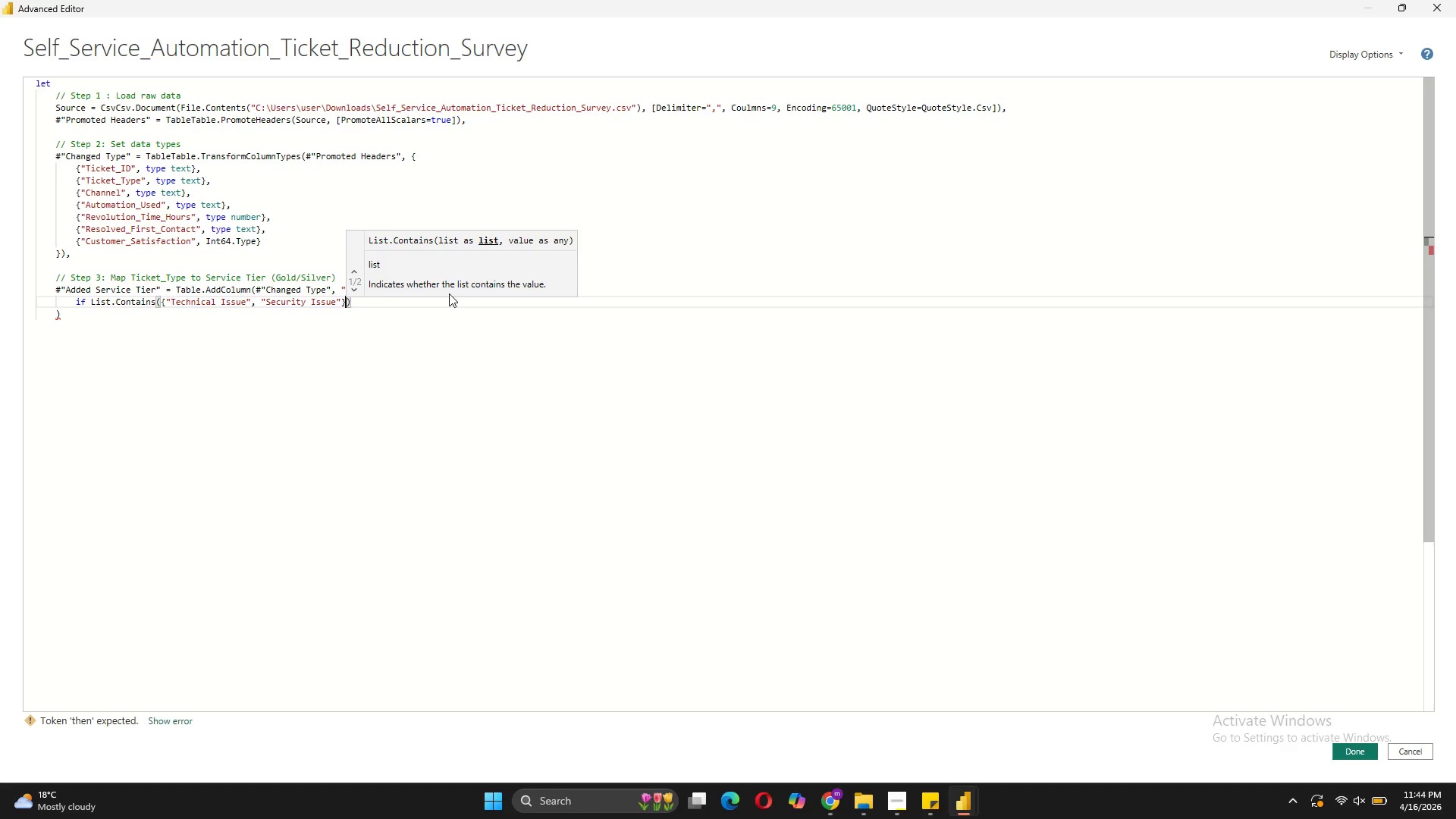 
type(, [Y)
key(Backspace)
type(Ticket_Type)
 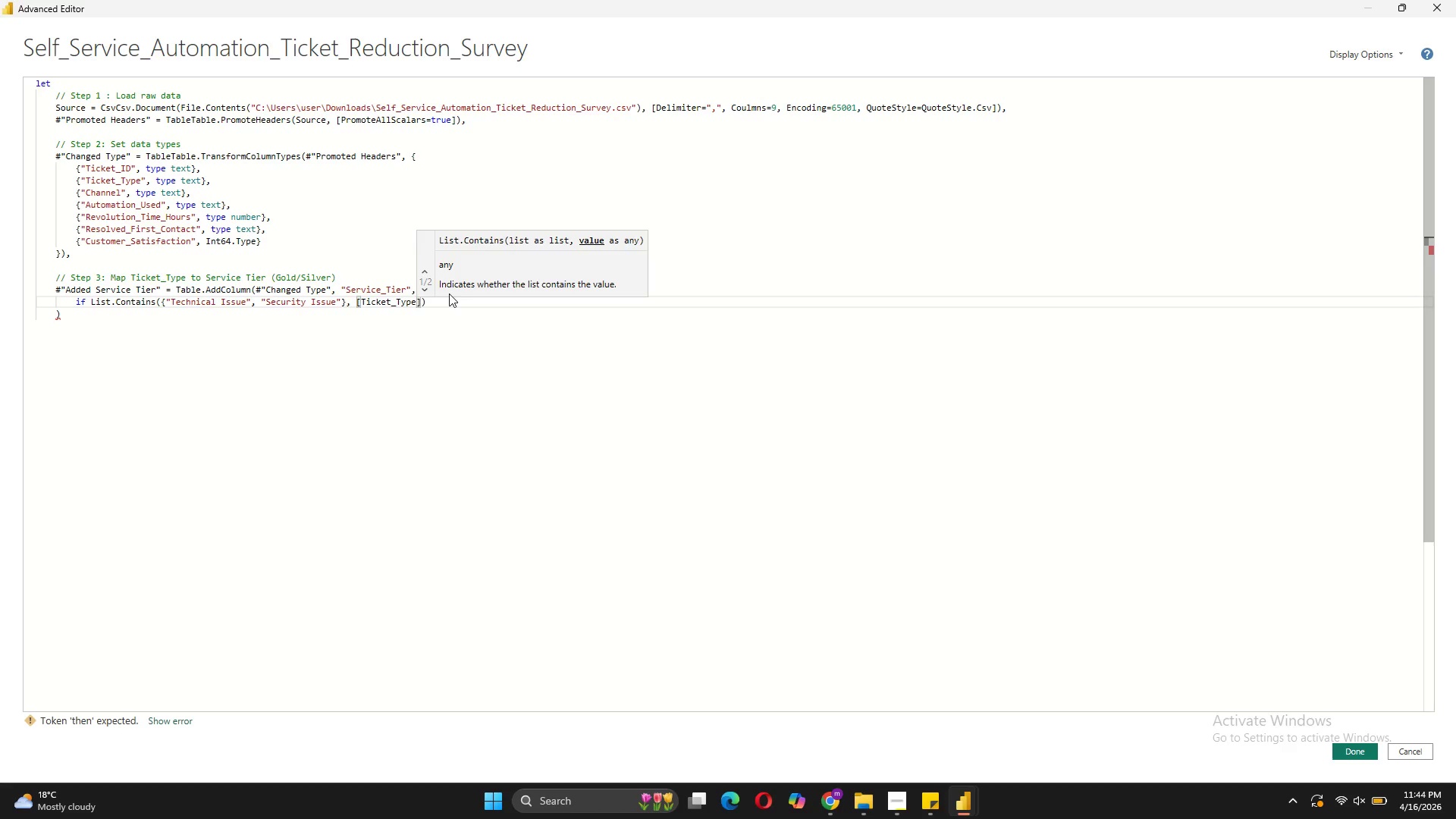 
key(ArrowRight)
 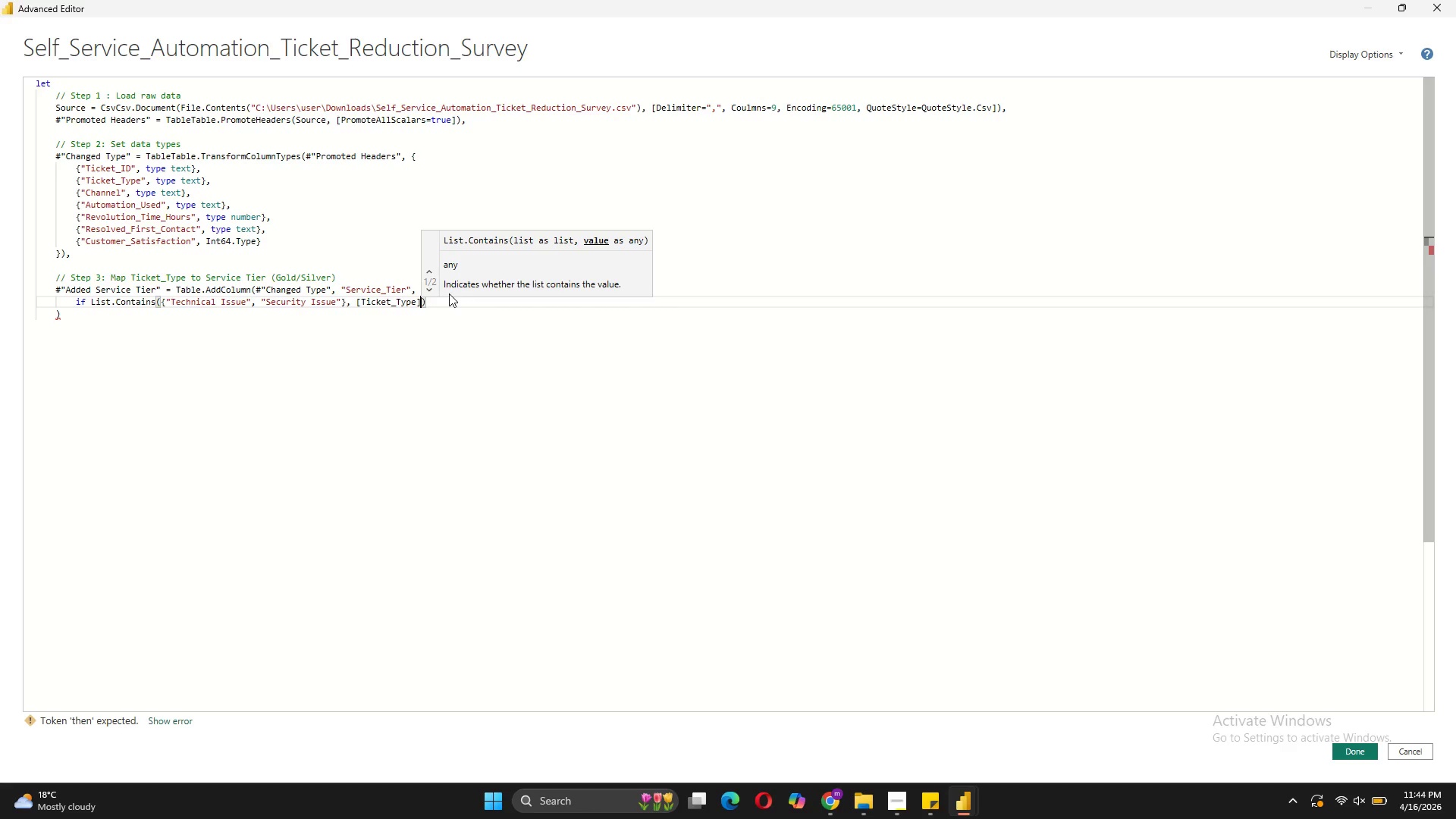 
key(ArrowRight)
 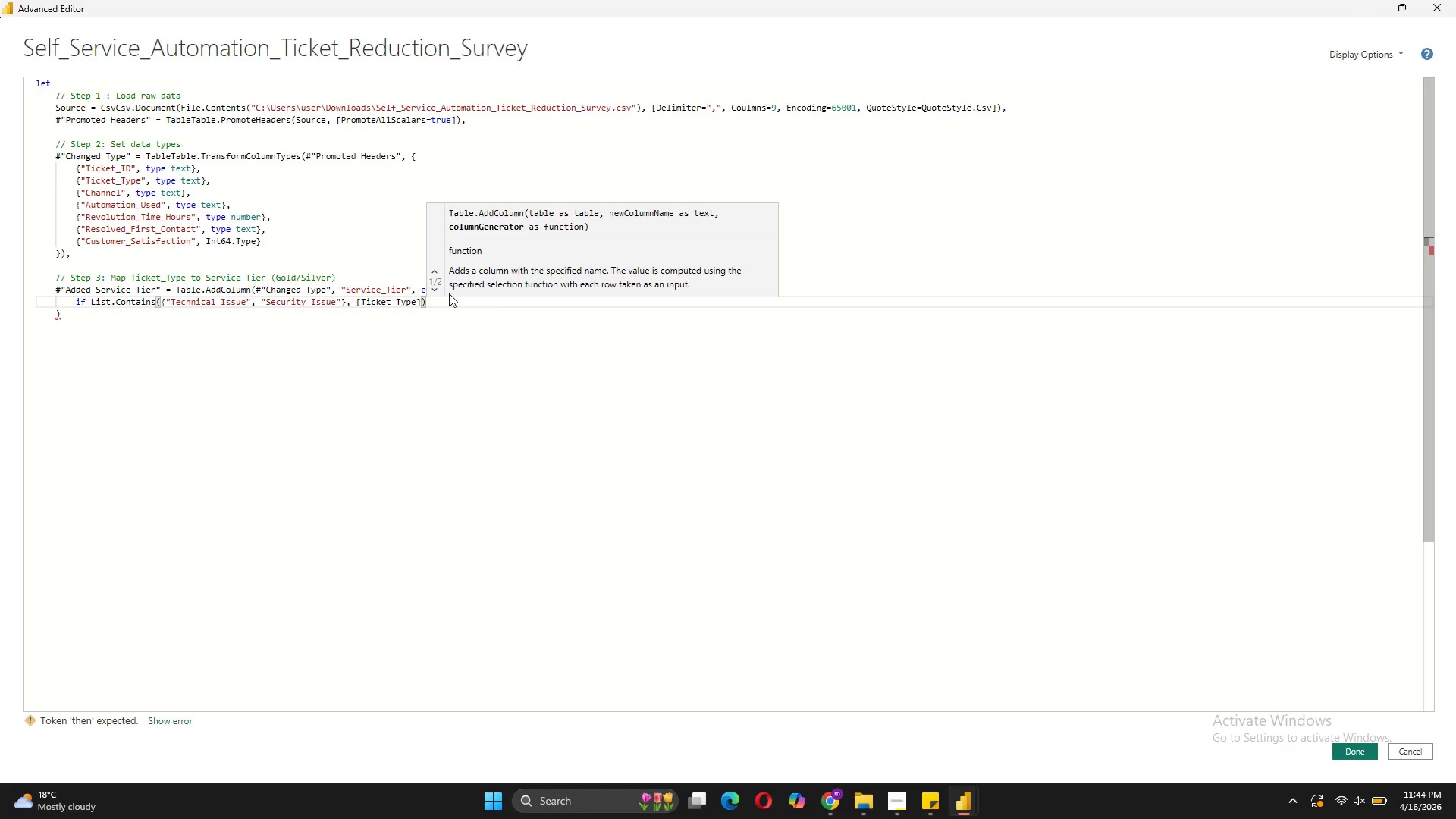 
type( then "Gold)
 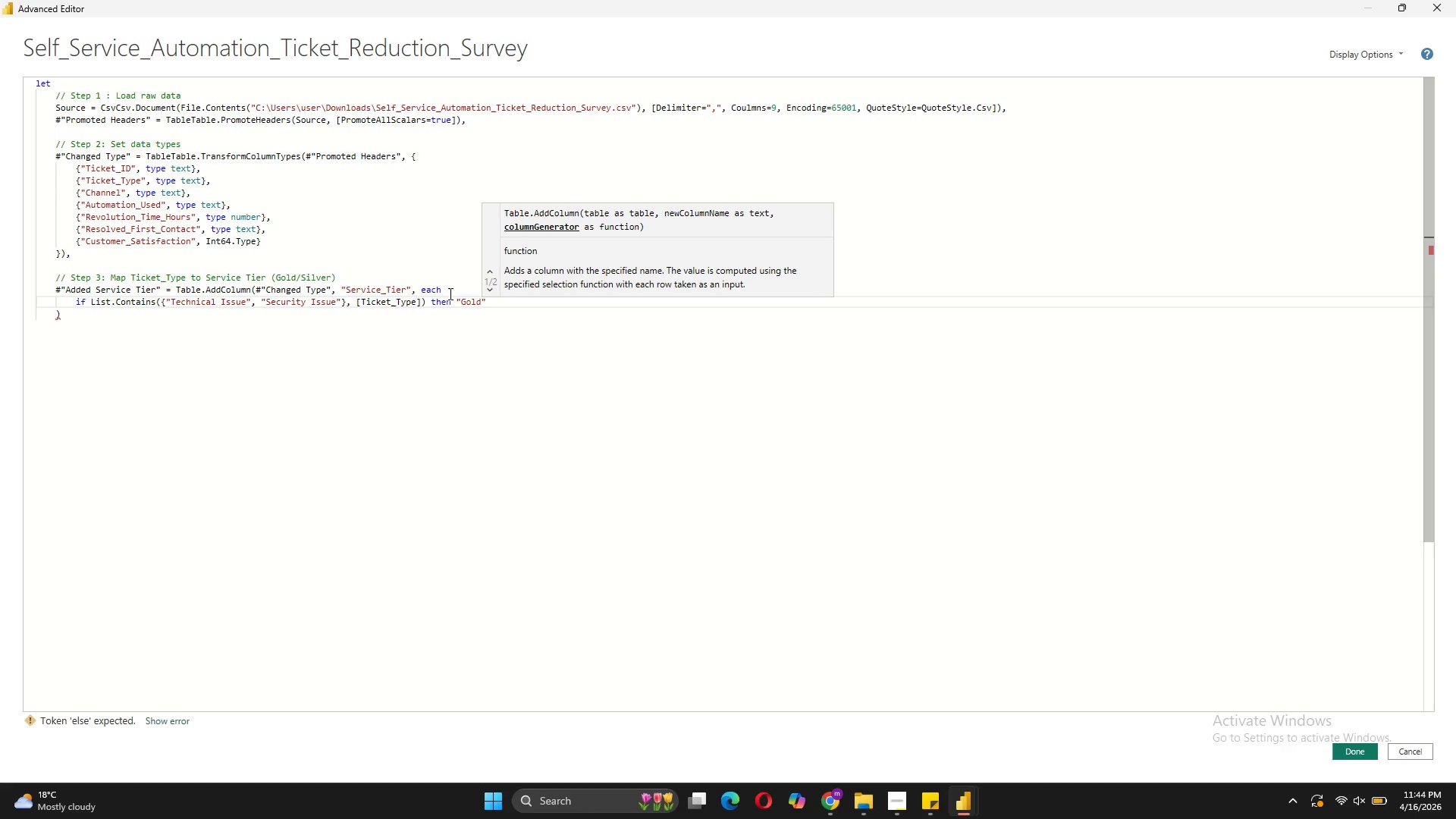 
key(ArrowRight)
 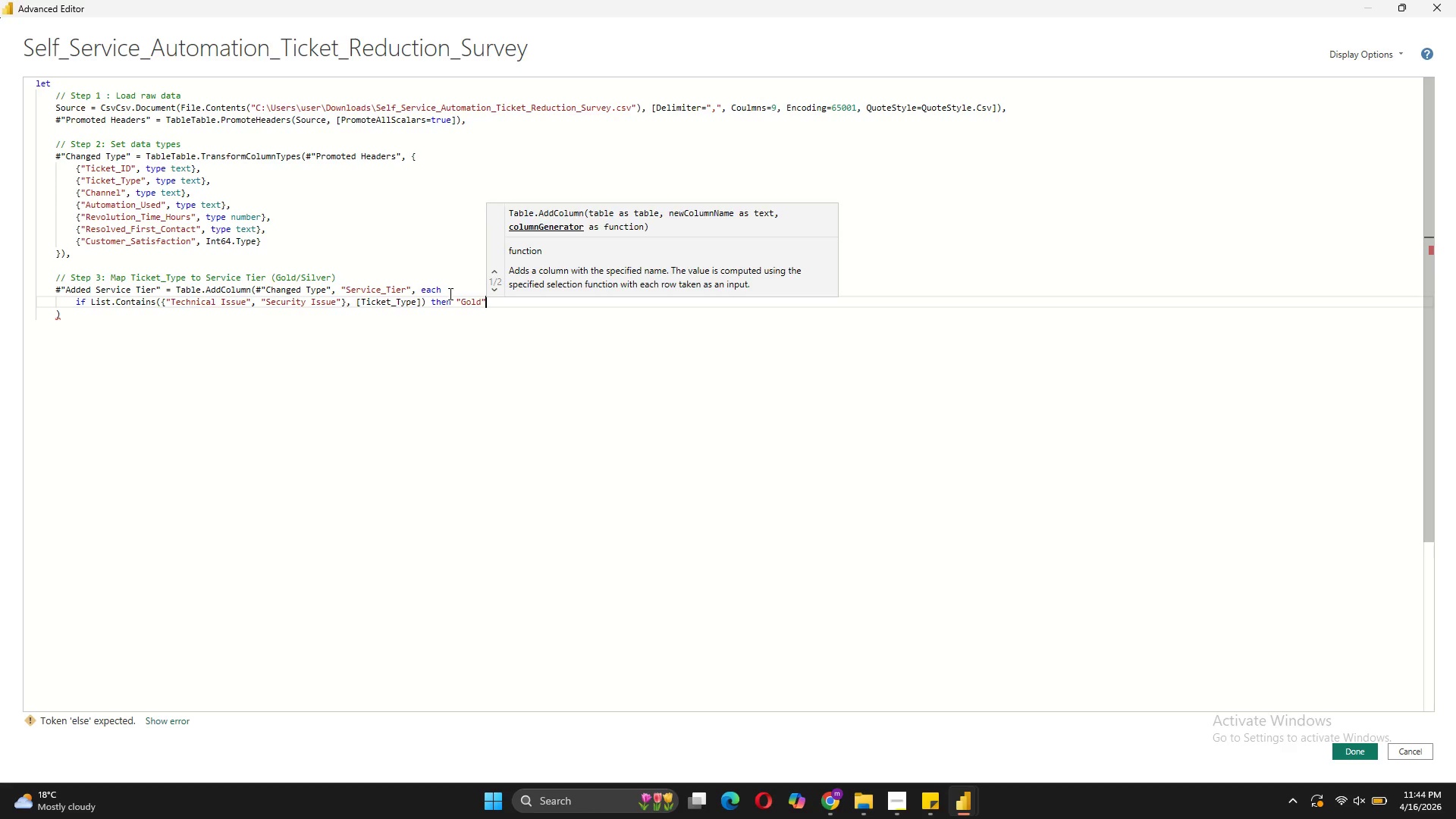 
key(Shift+ShiftRight)
 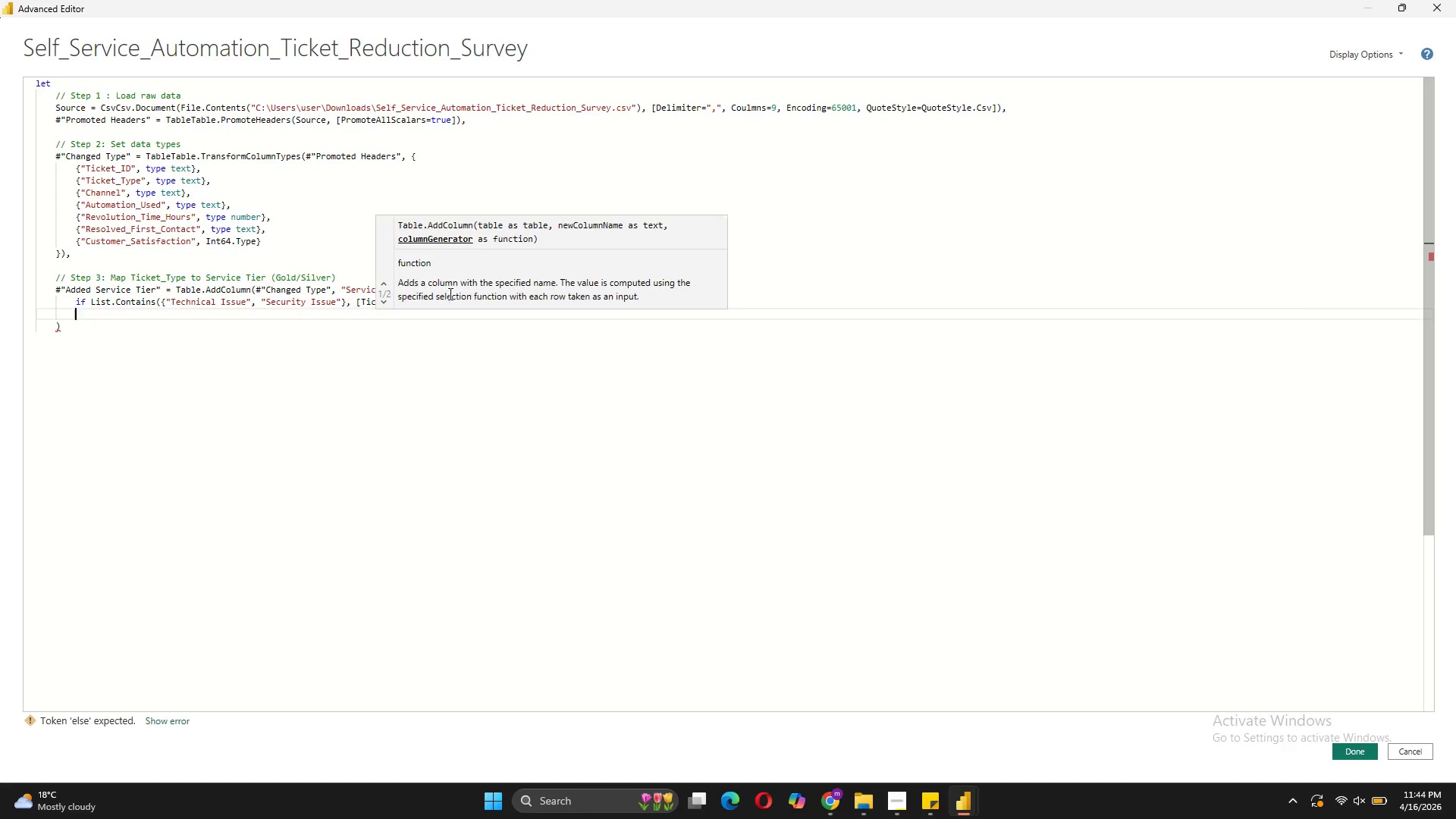 
key(Shift+Enter)
 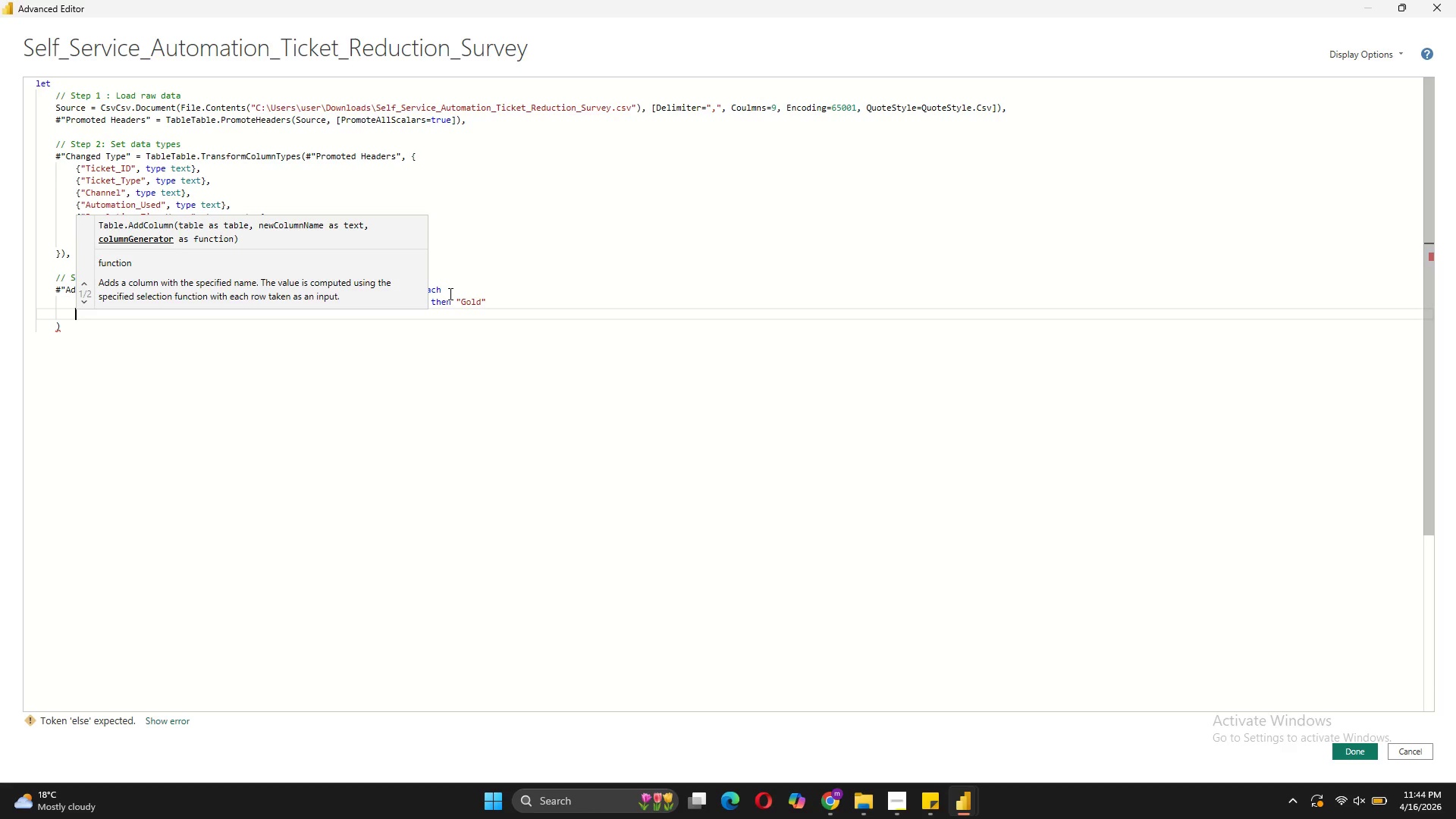 
type(else if List.Contains({"Account Issue)
 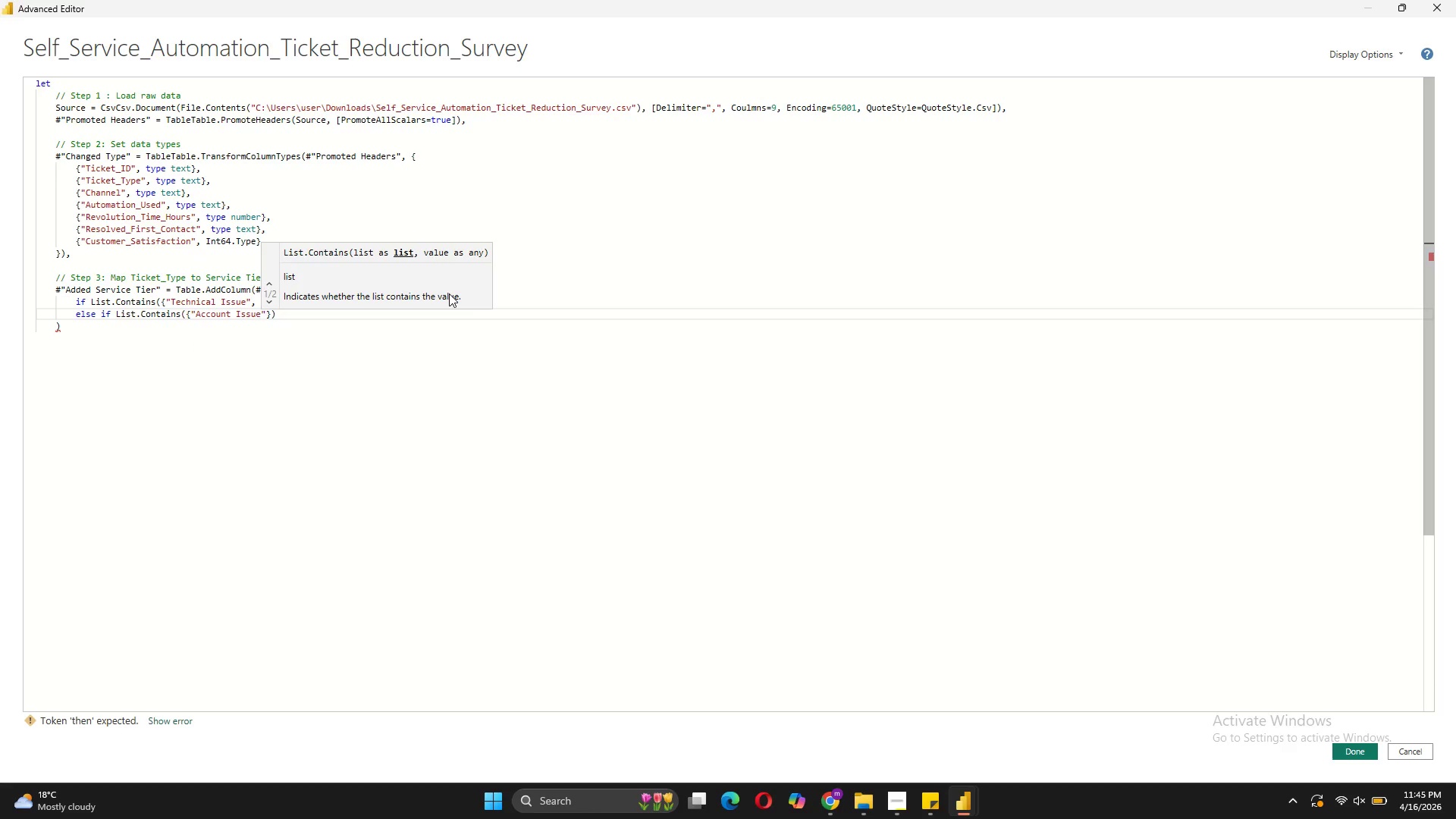 
key(ArrowRight)
 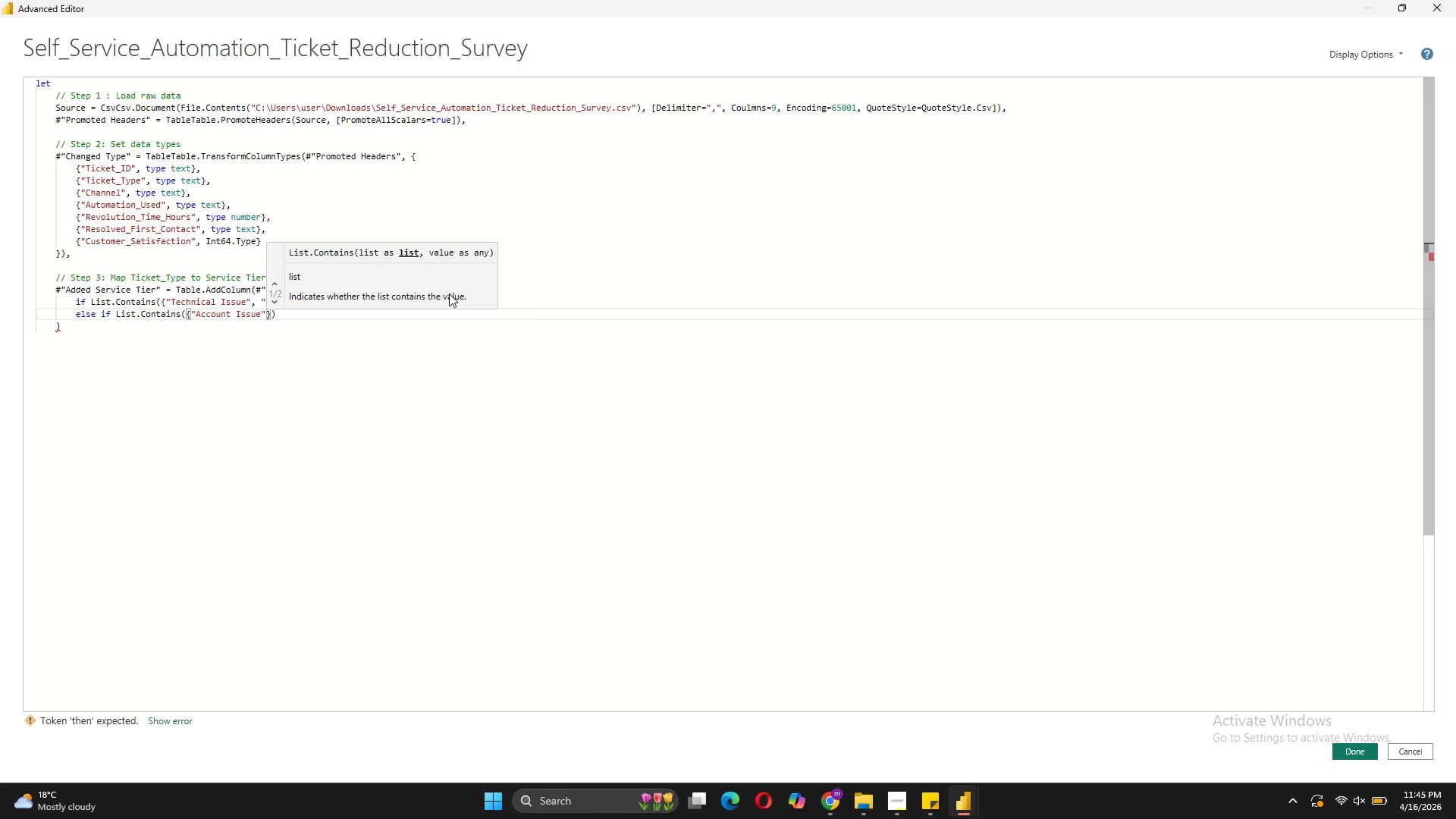 
type(, "Billing)
 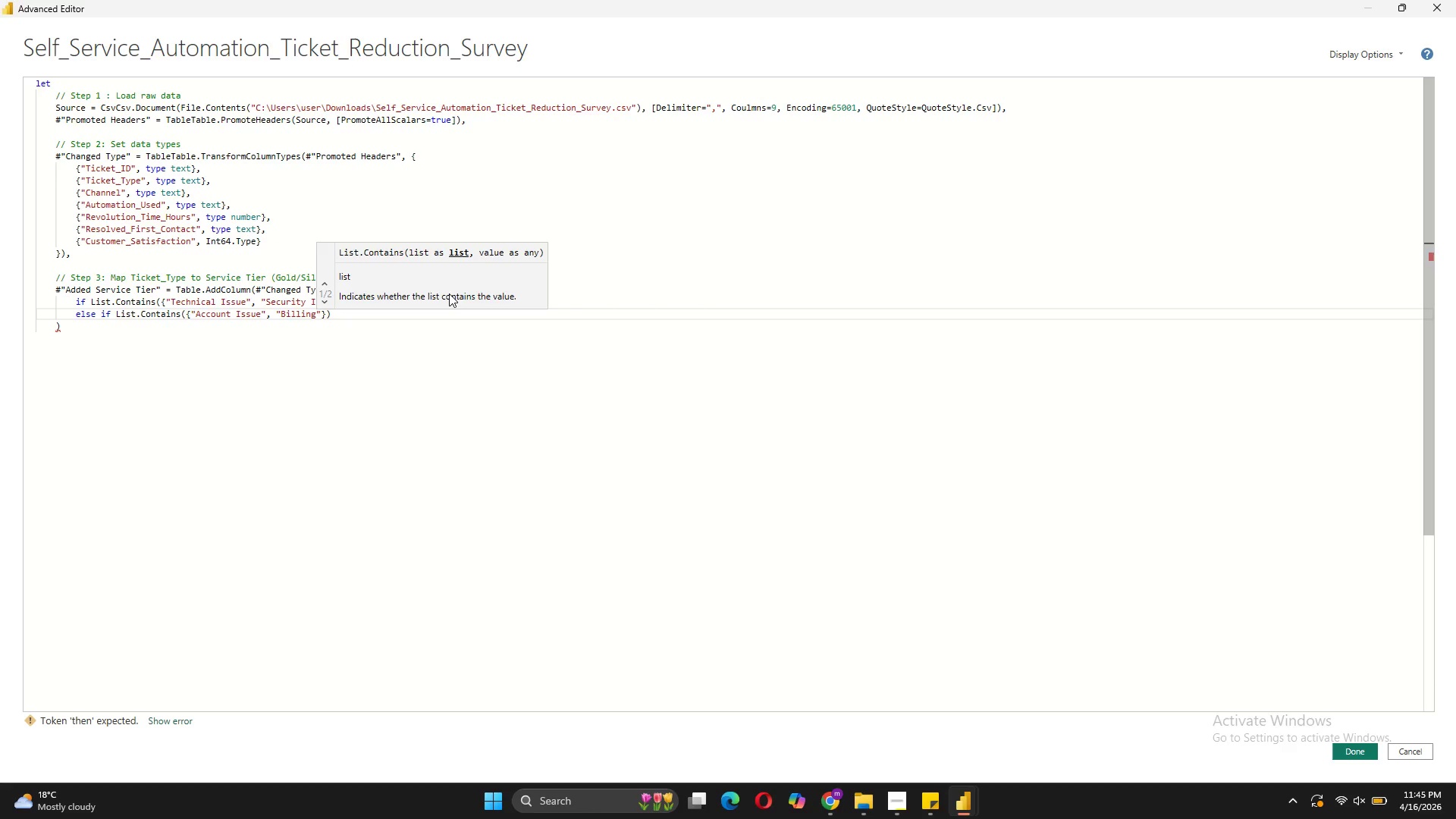 
key(ArrowRight)
 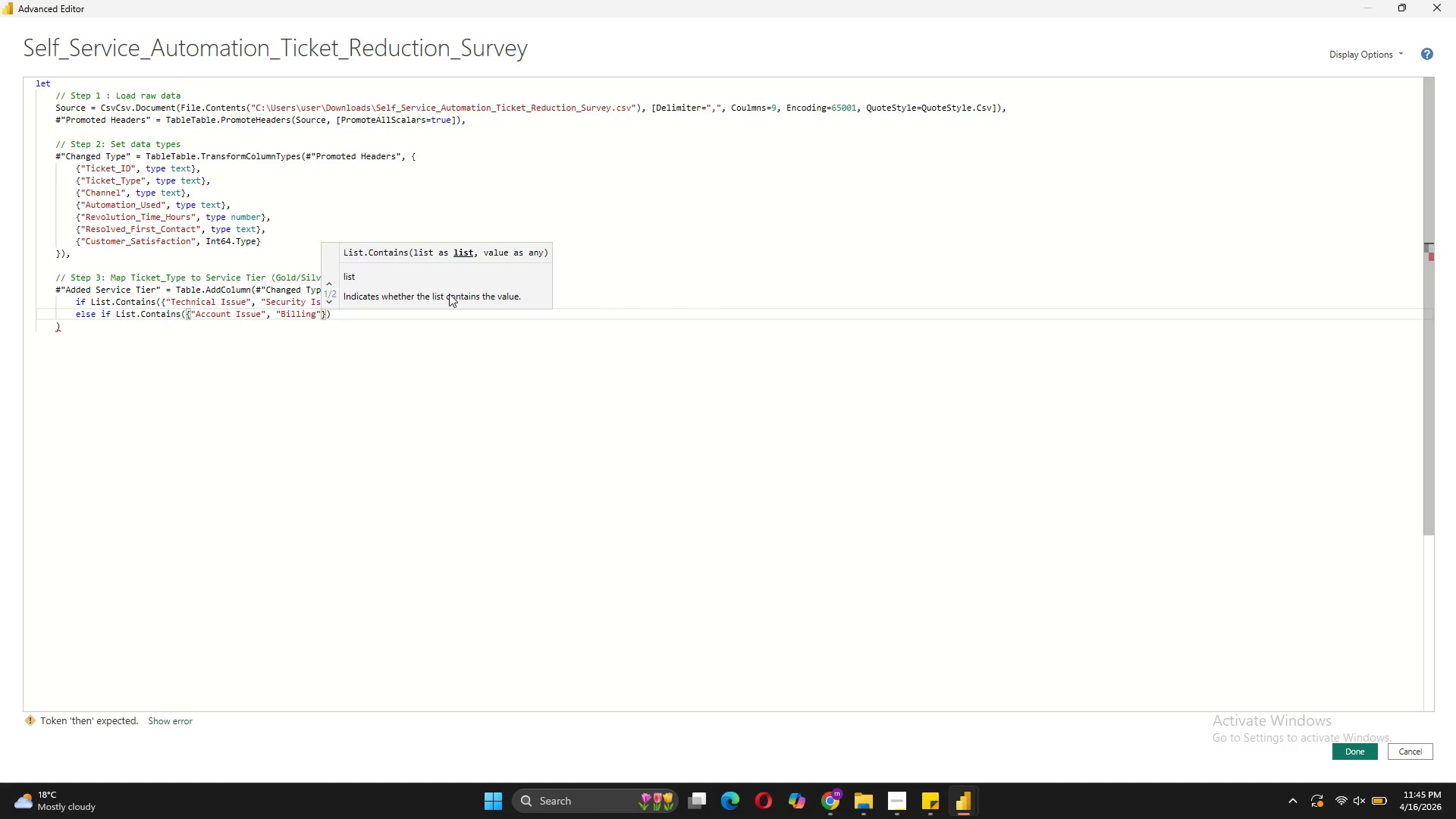 
type(, "Product Inquiry)
 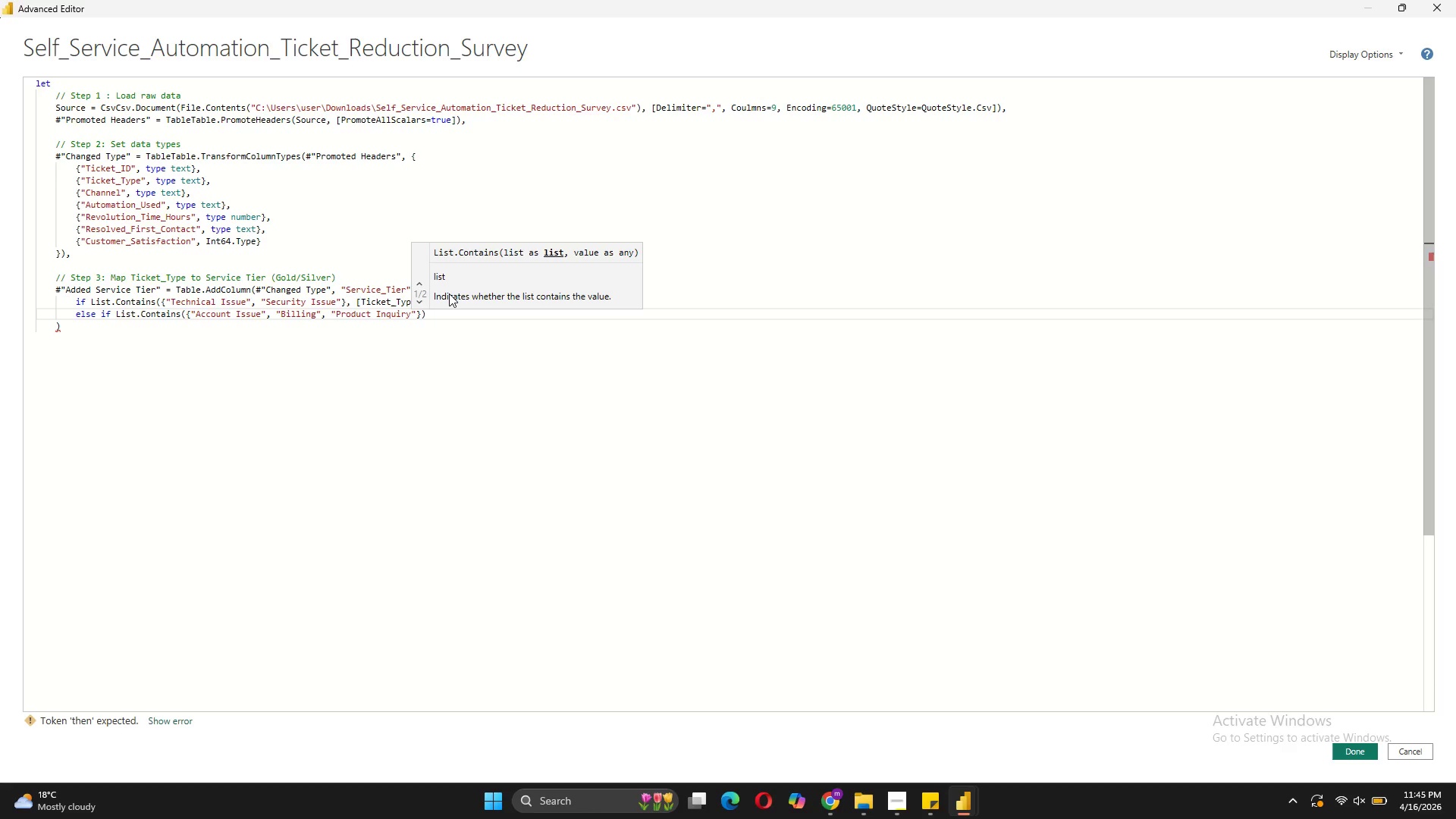 
key(ArrowRight)
 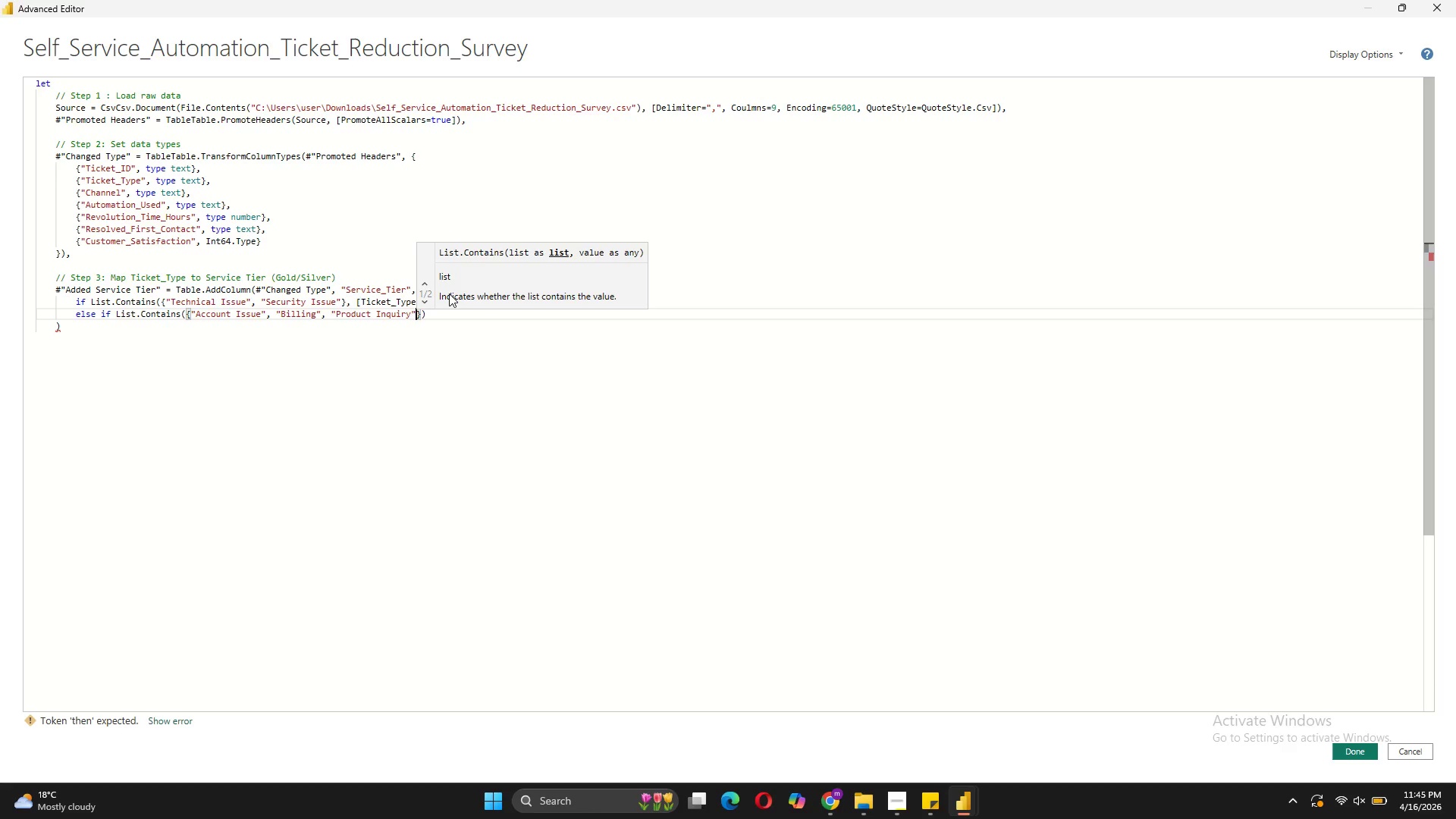 
key(ArrowRight)
 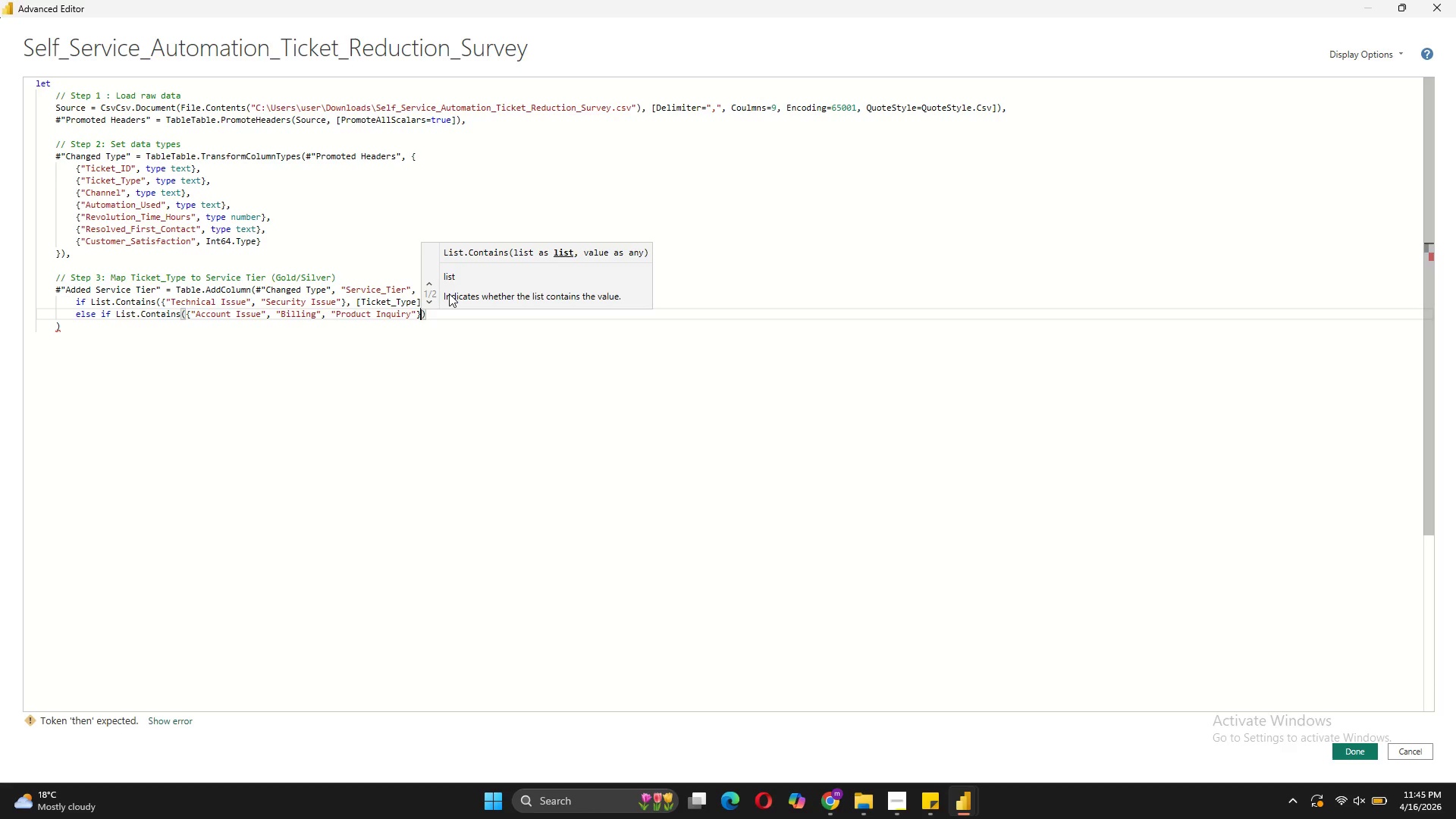 
type(, [Ticket_Type)
 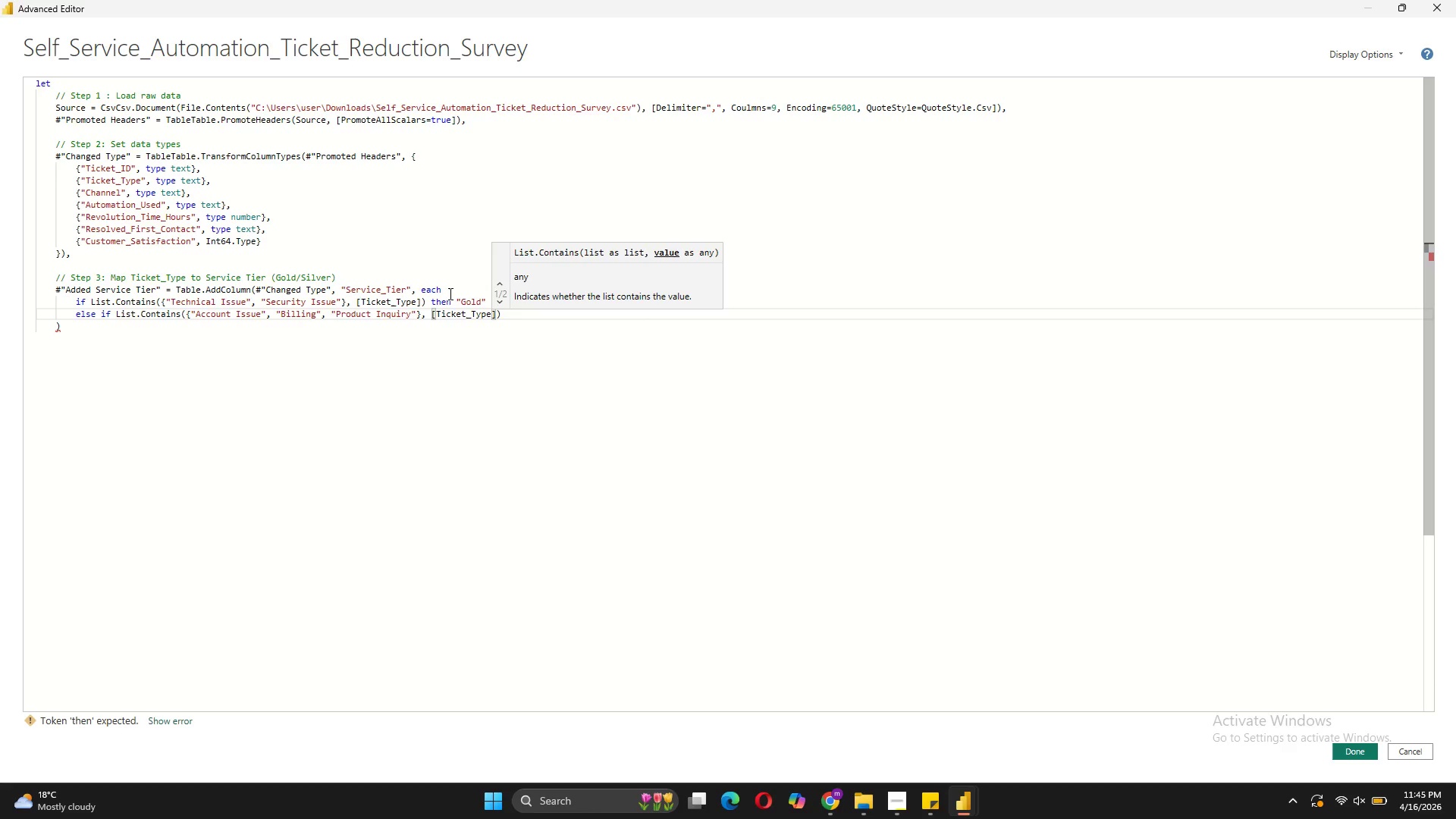 
key(ArrowRight)
 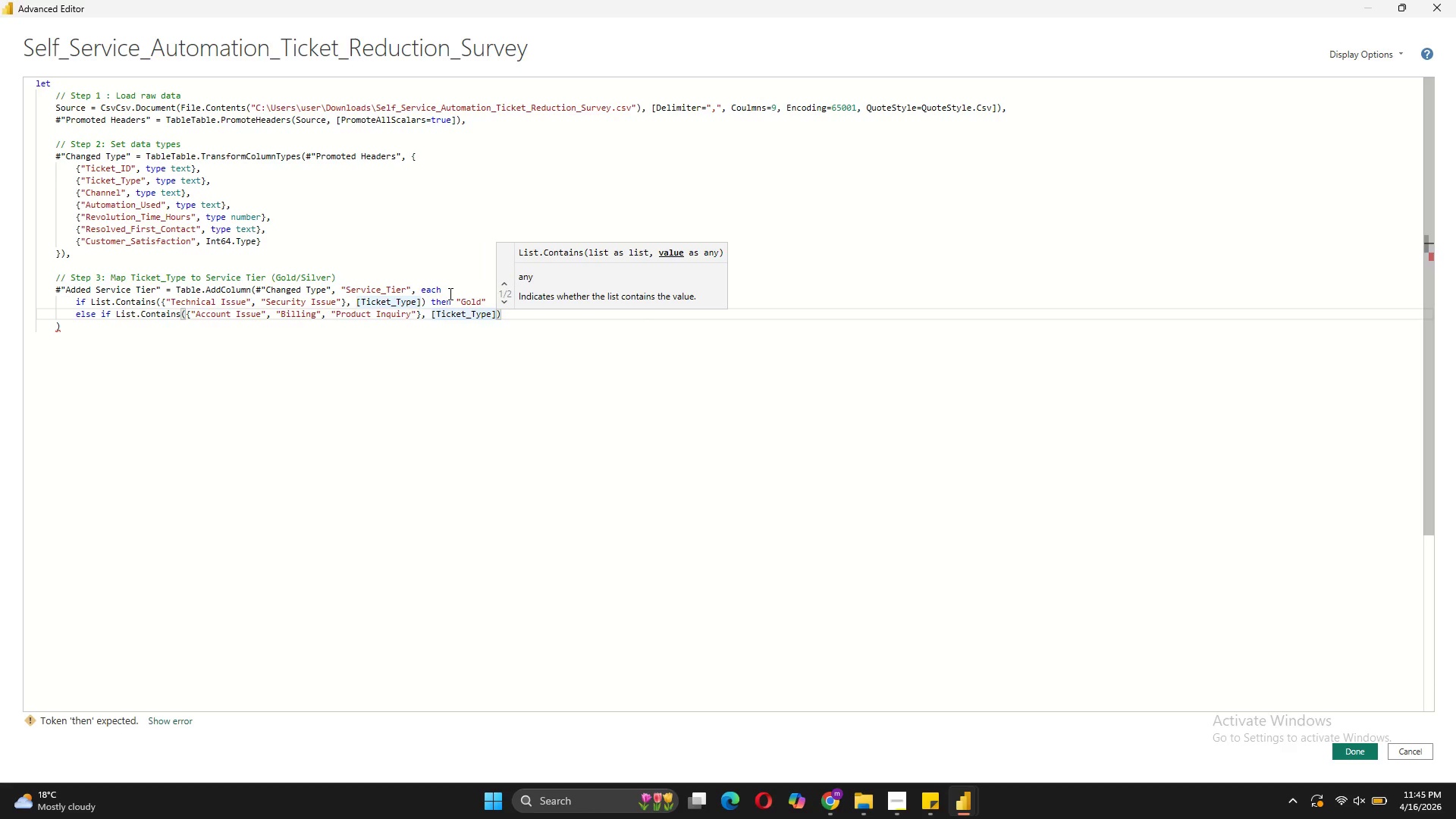 
key(ArrowRight)
 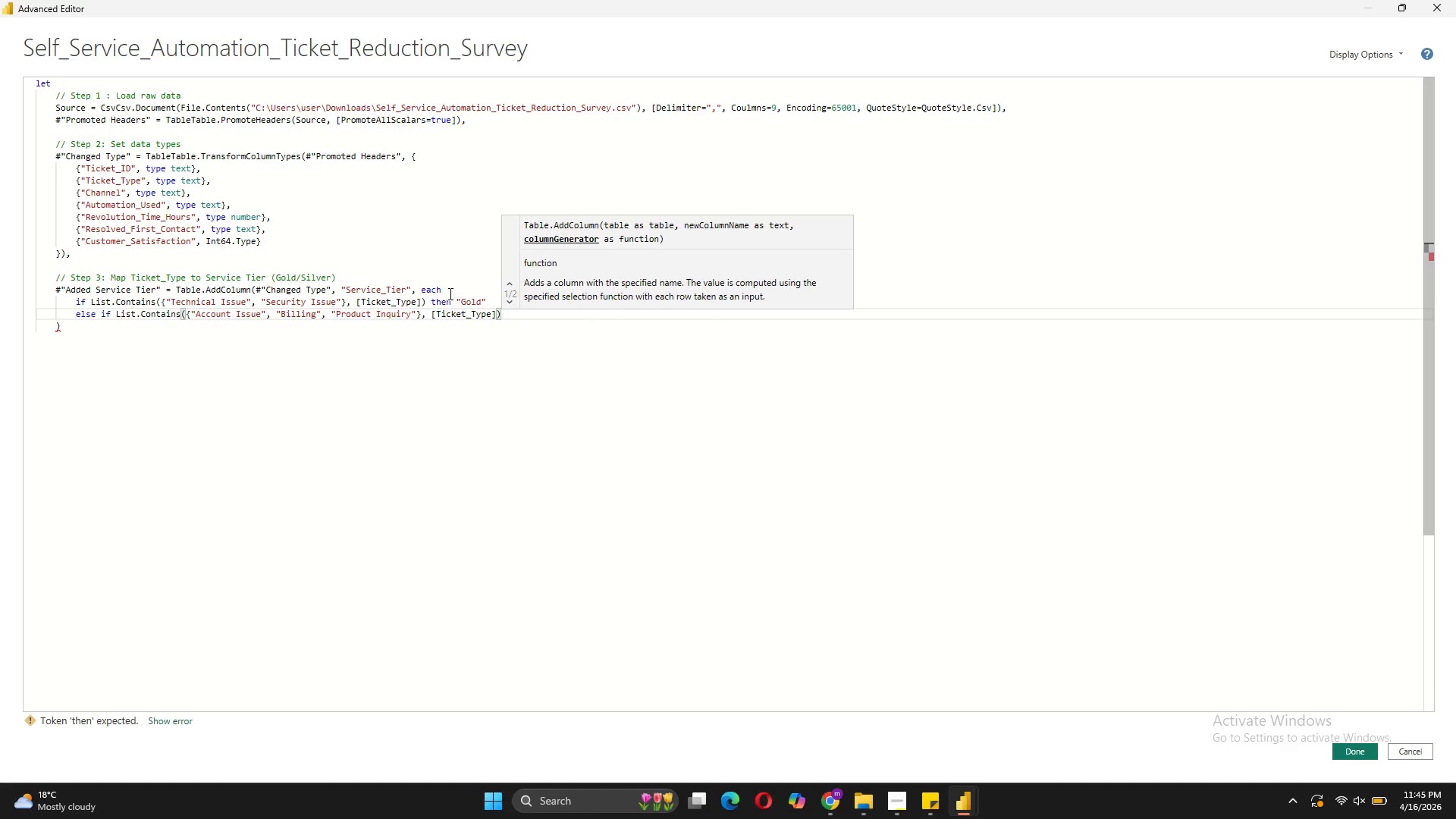 
type( then "Silver)
 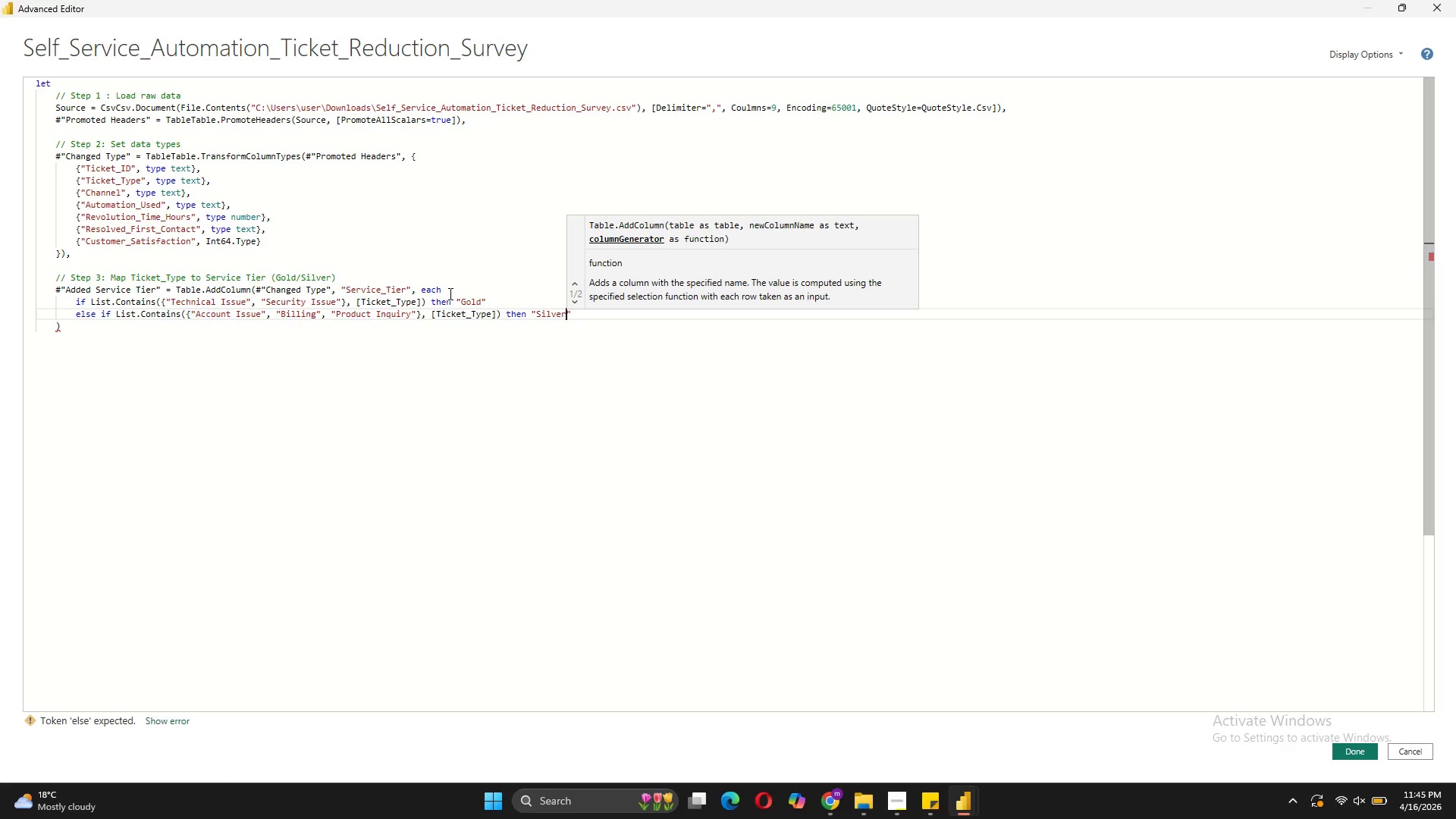 
key(ArrowRight)
 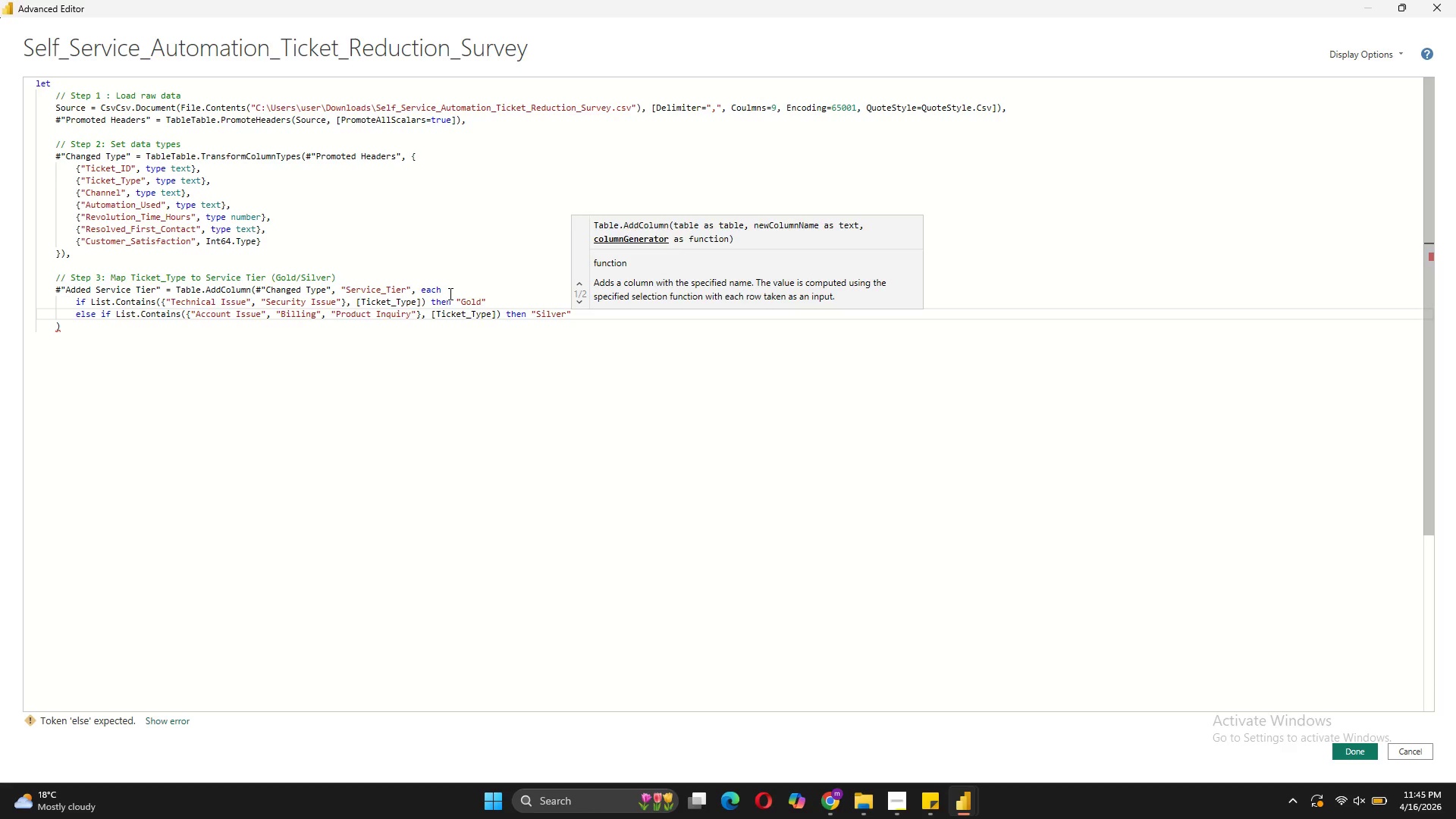 
key(Shift+ShiftRight)
 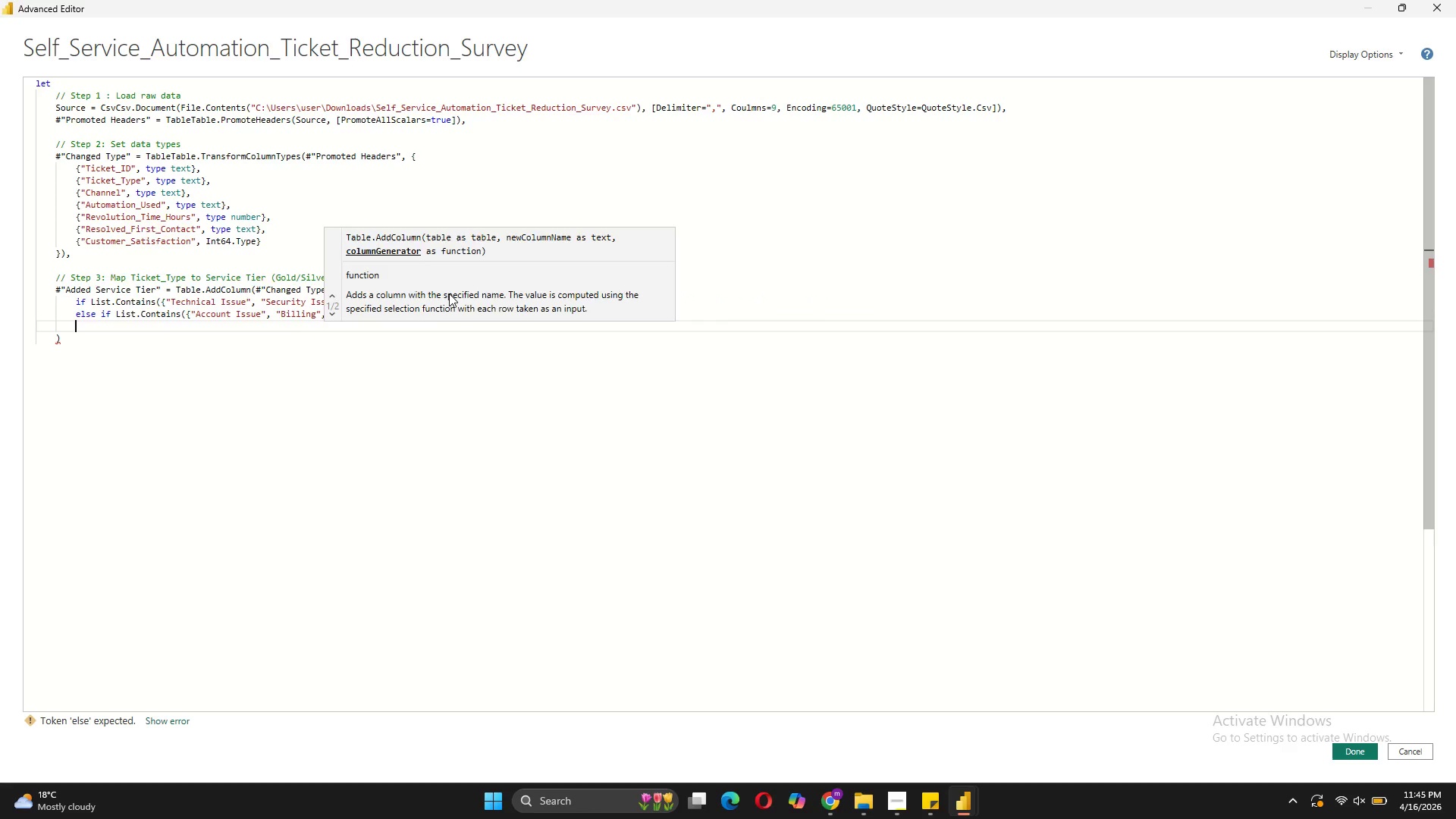 
key(Shift+Enter)
 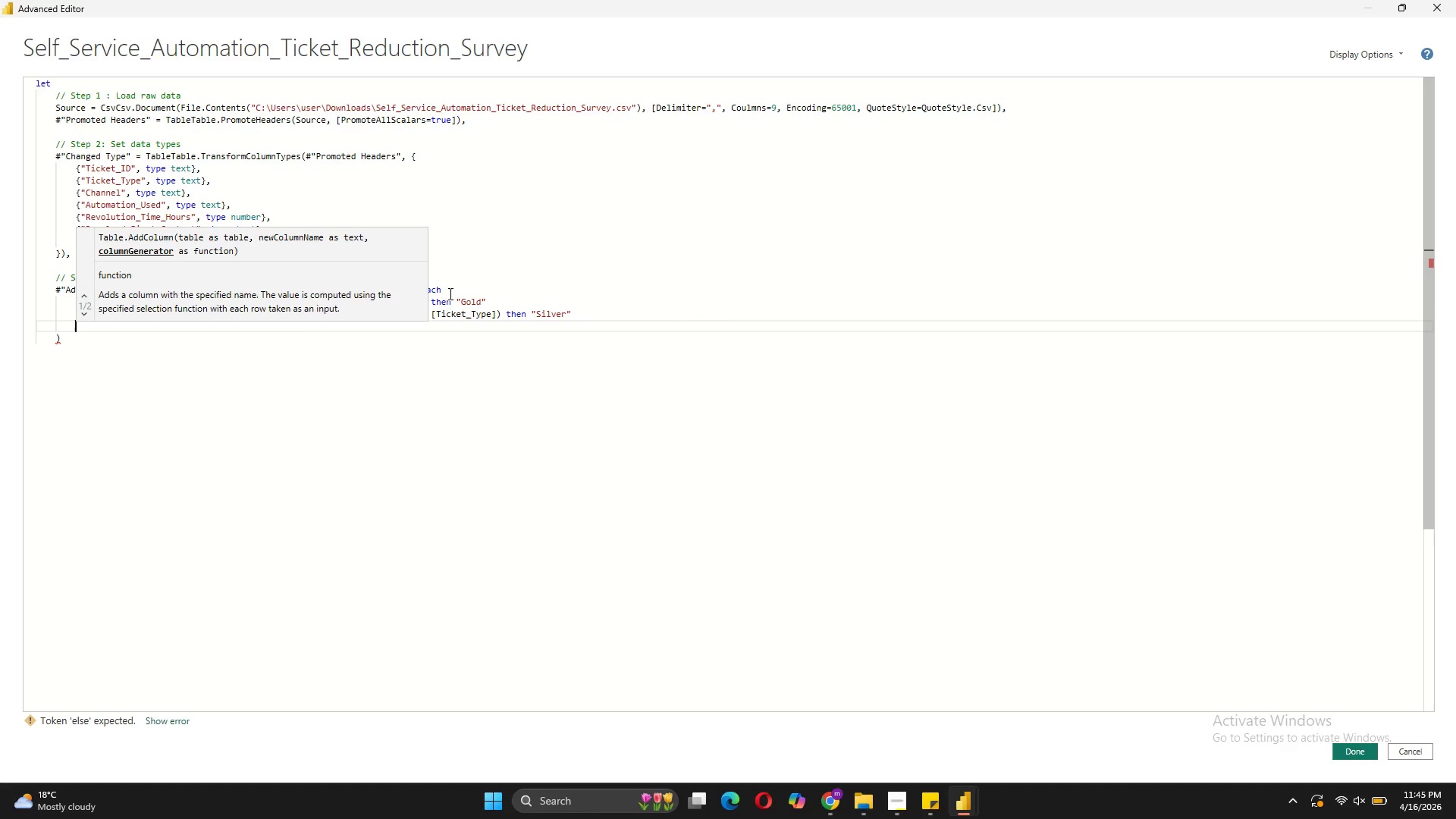 
type(type)
key(Backspace)
key(Backspace)
key(Backspace)
key(Backspace)
type(l)
key(Backspace)
type(else "Standard)
 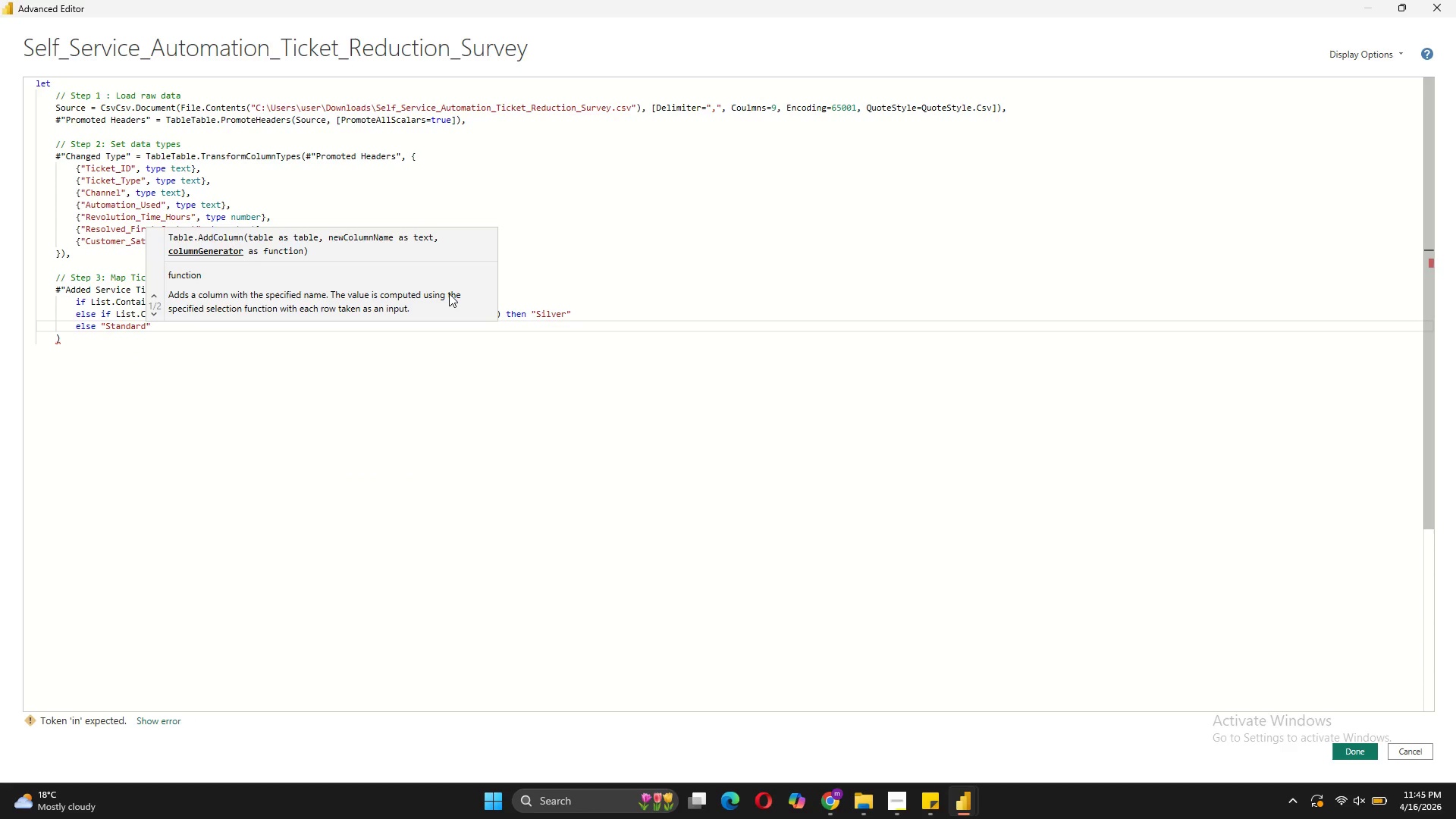 
key(ArrowRight)
 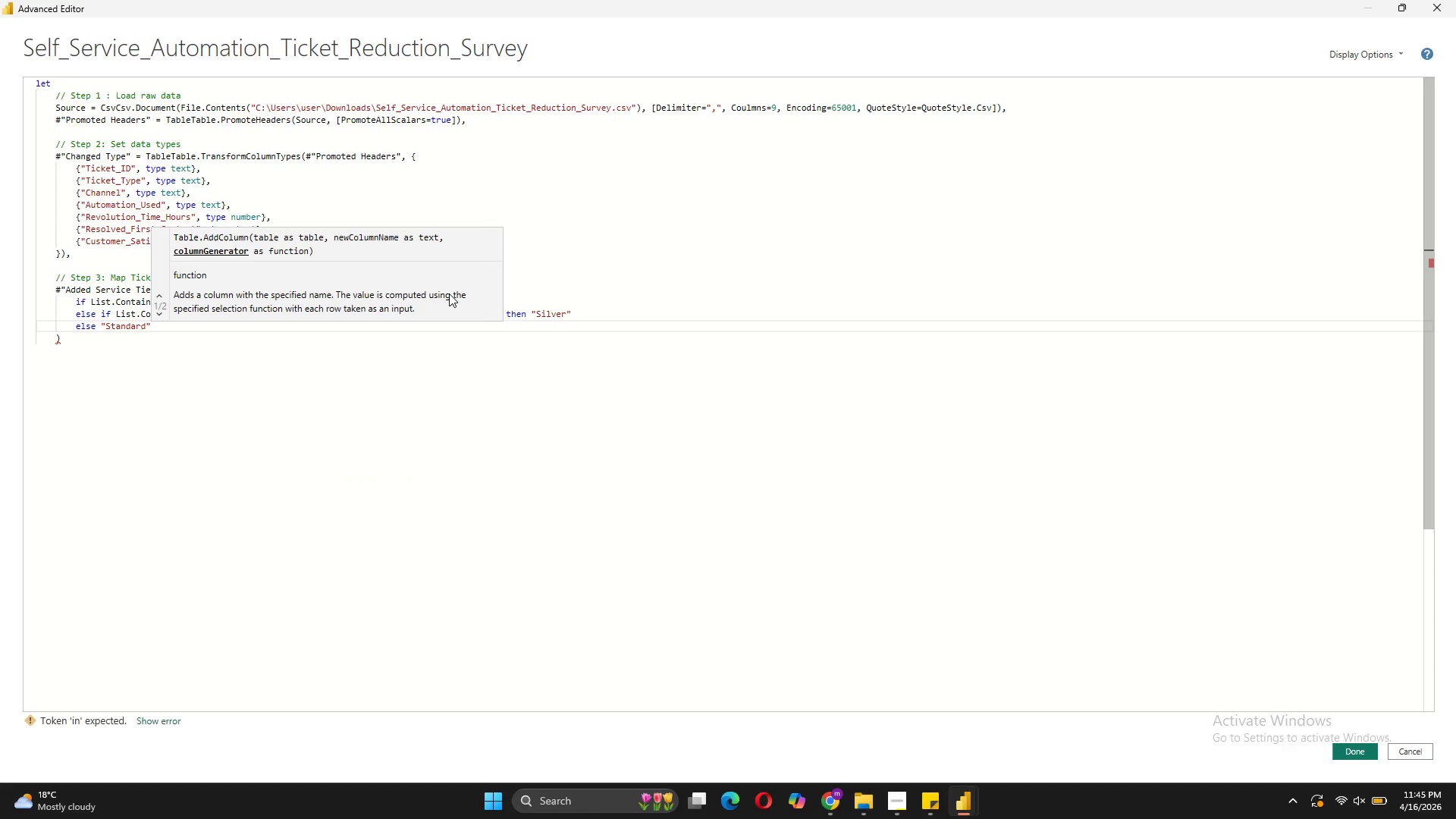 
key(Comma)
 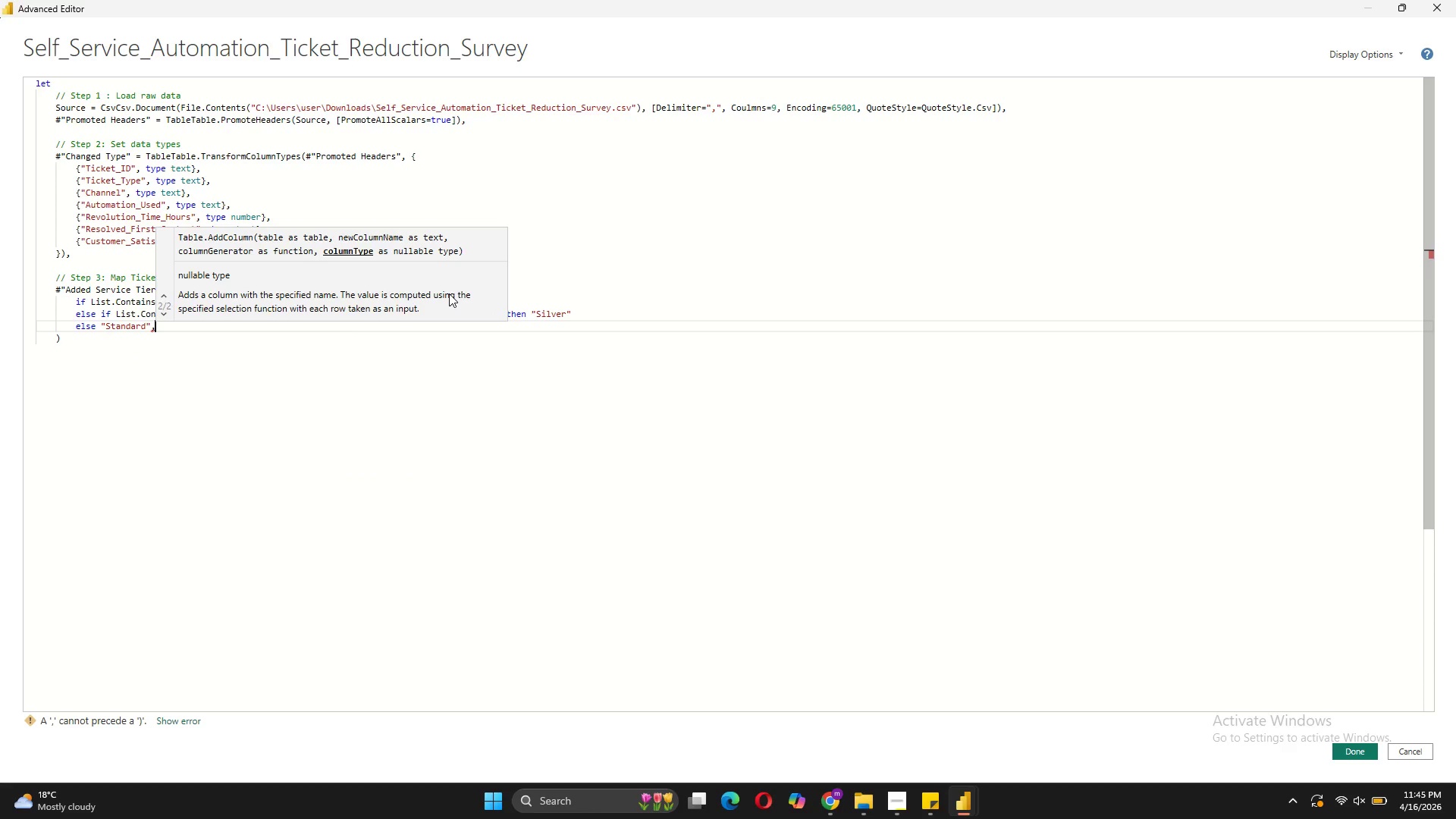 
key(Shift+Enter)
 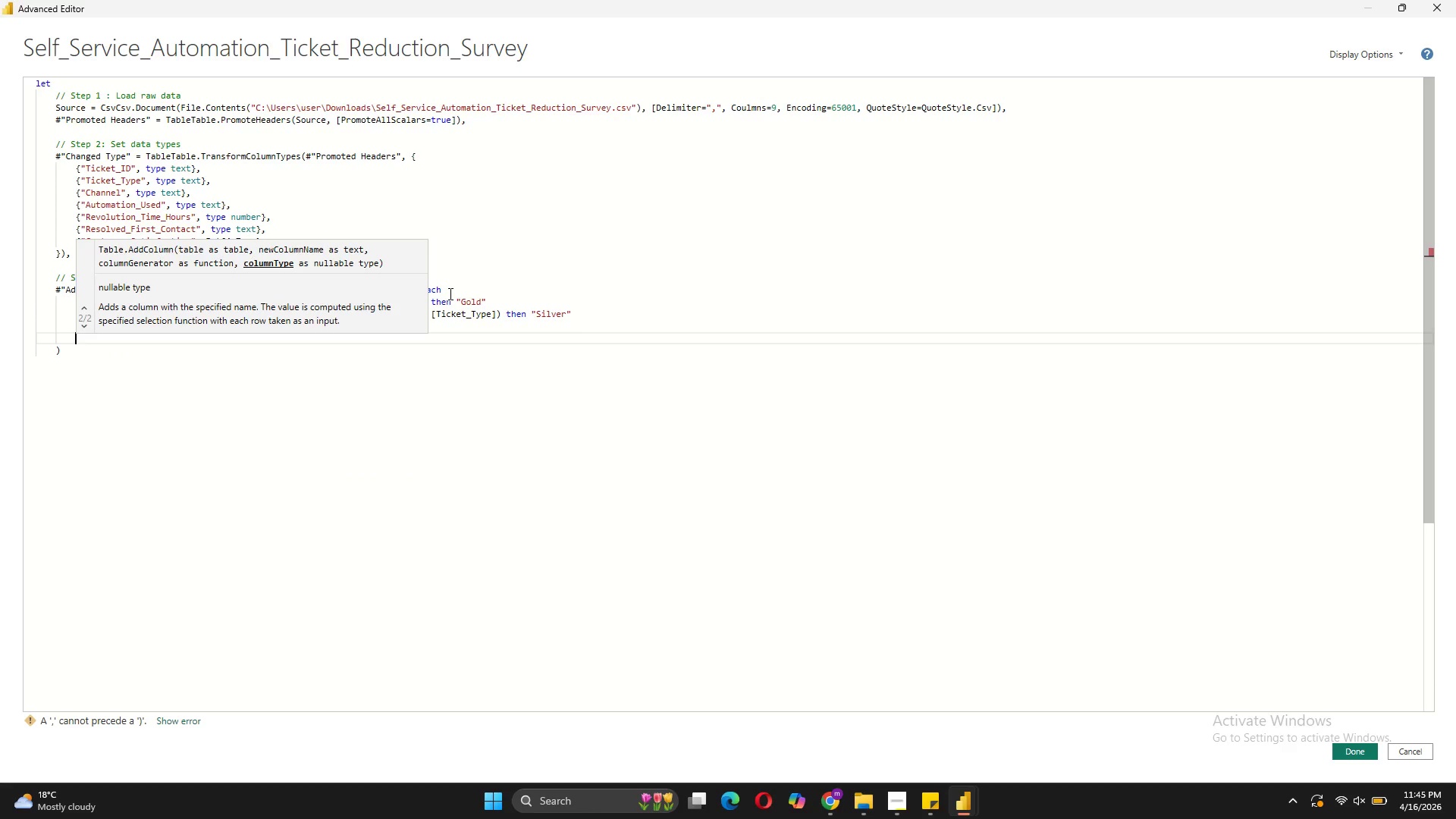 
type(type text)
 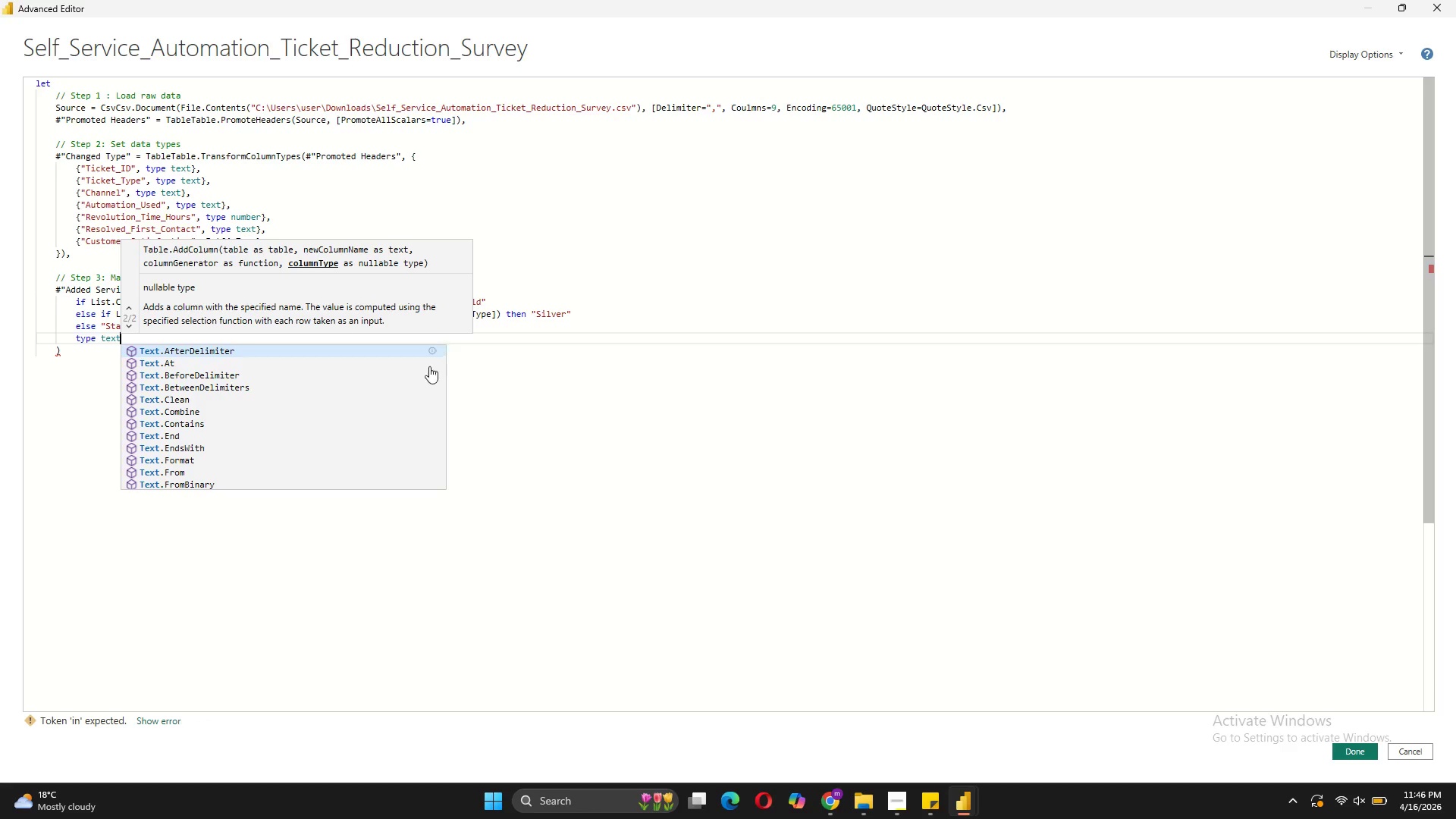 
left_click([82, 353])
 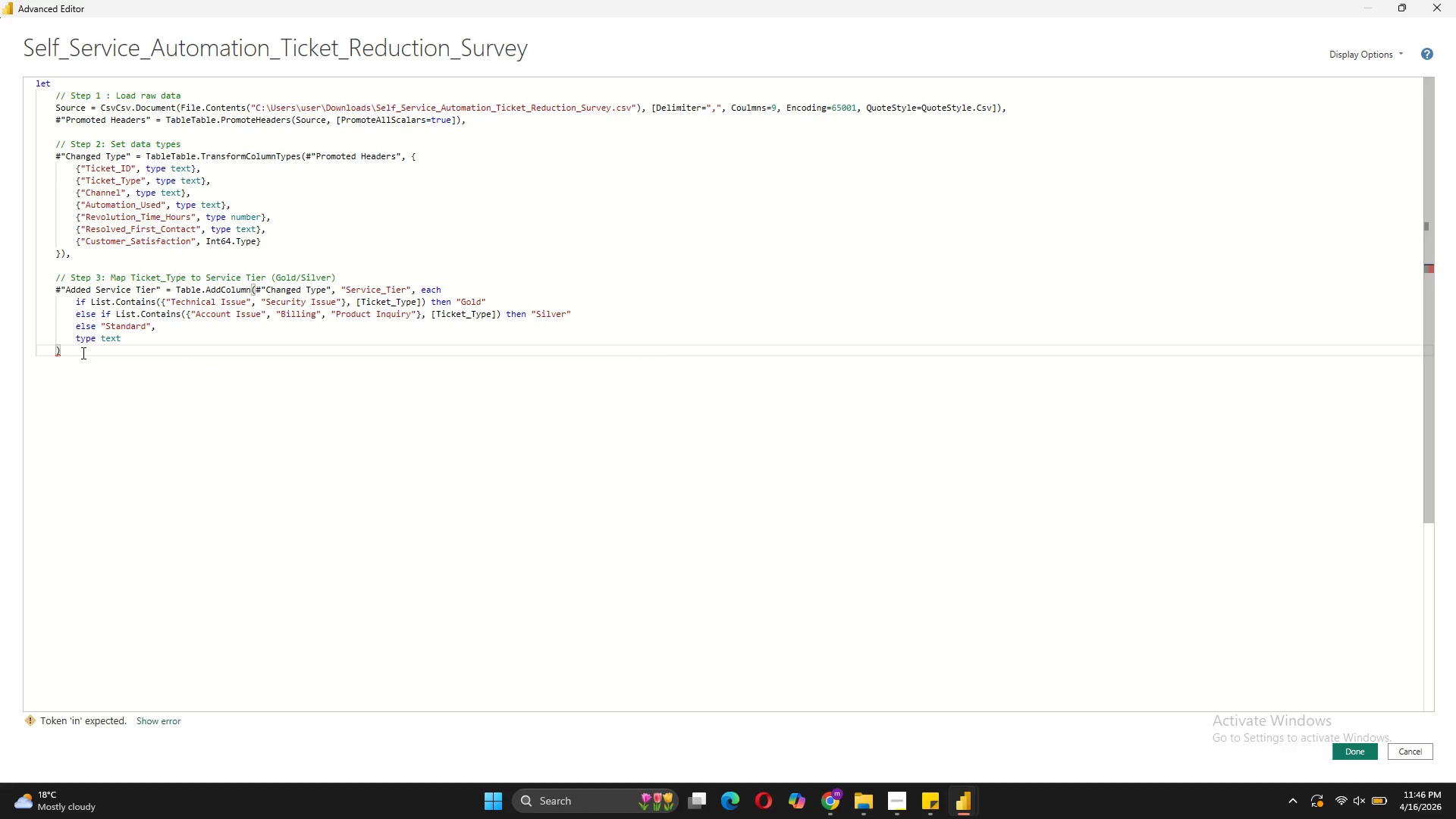 
key(Comma)
 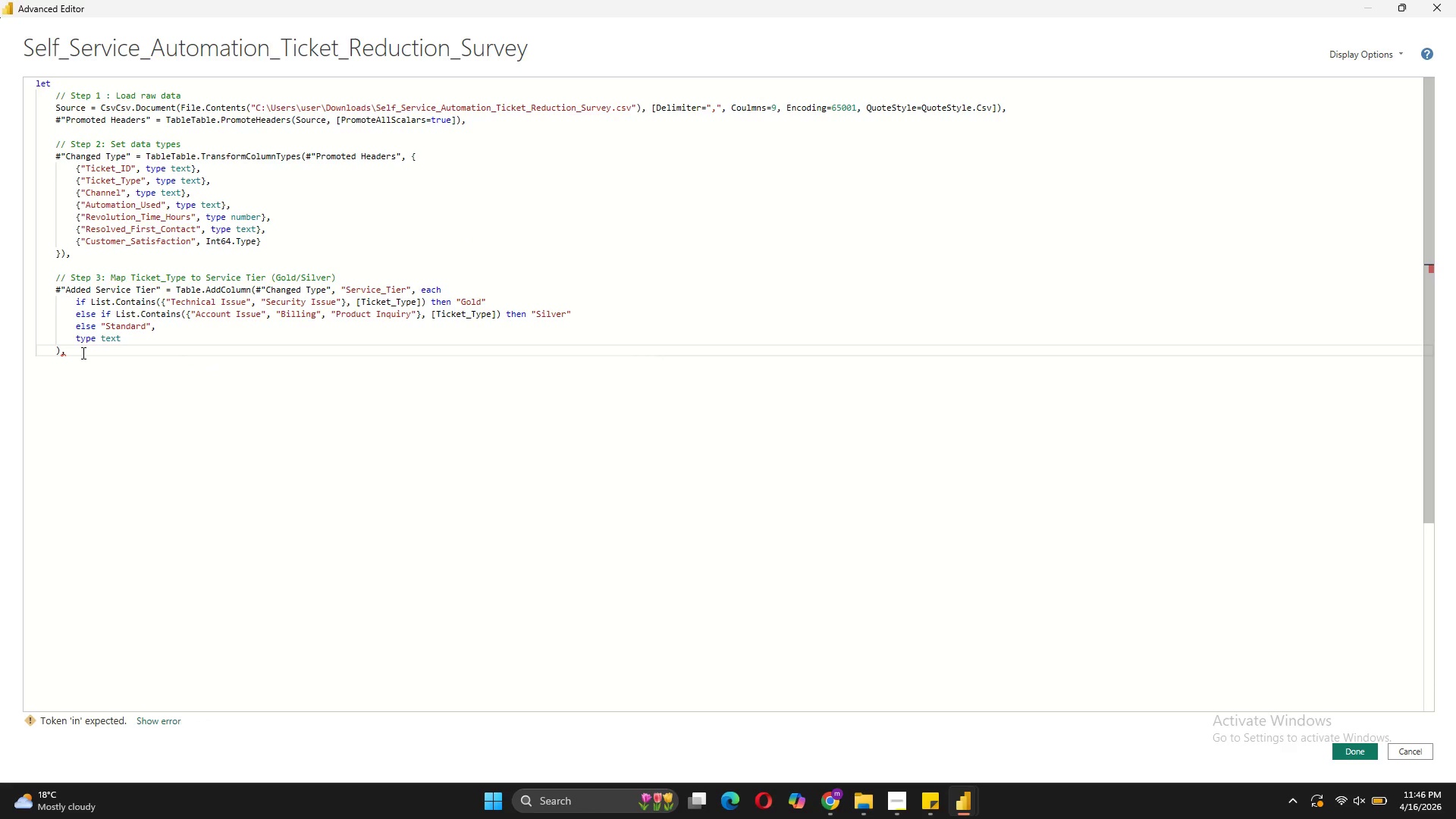 
key(Shift+Enter)
 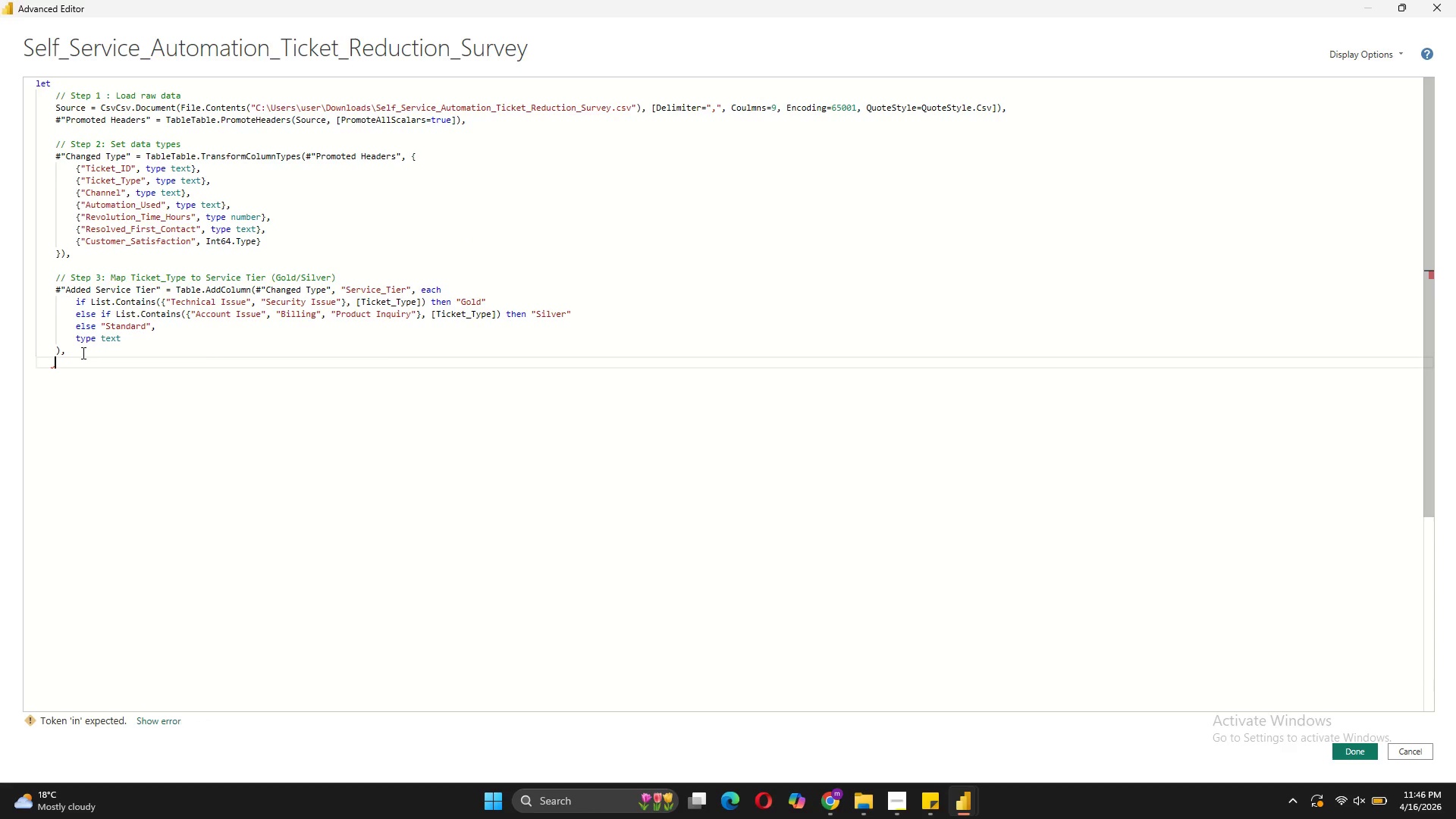 
key(Shift+Enter)
 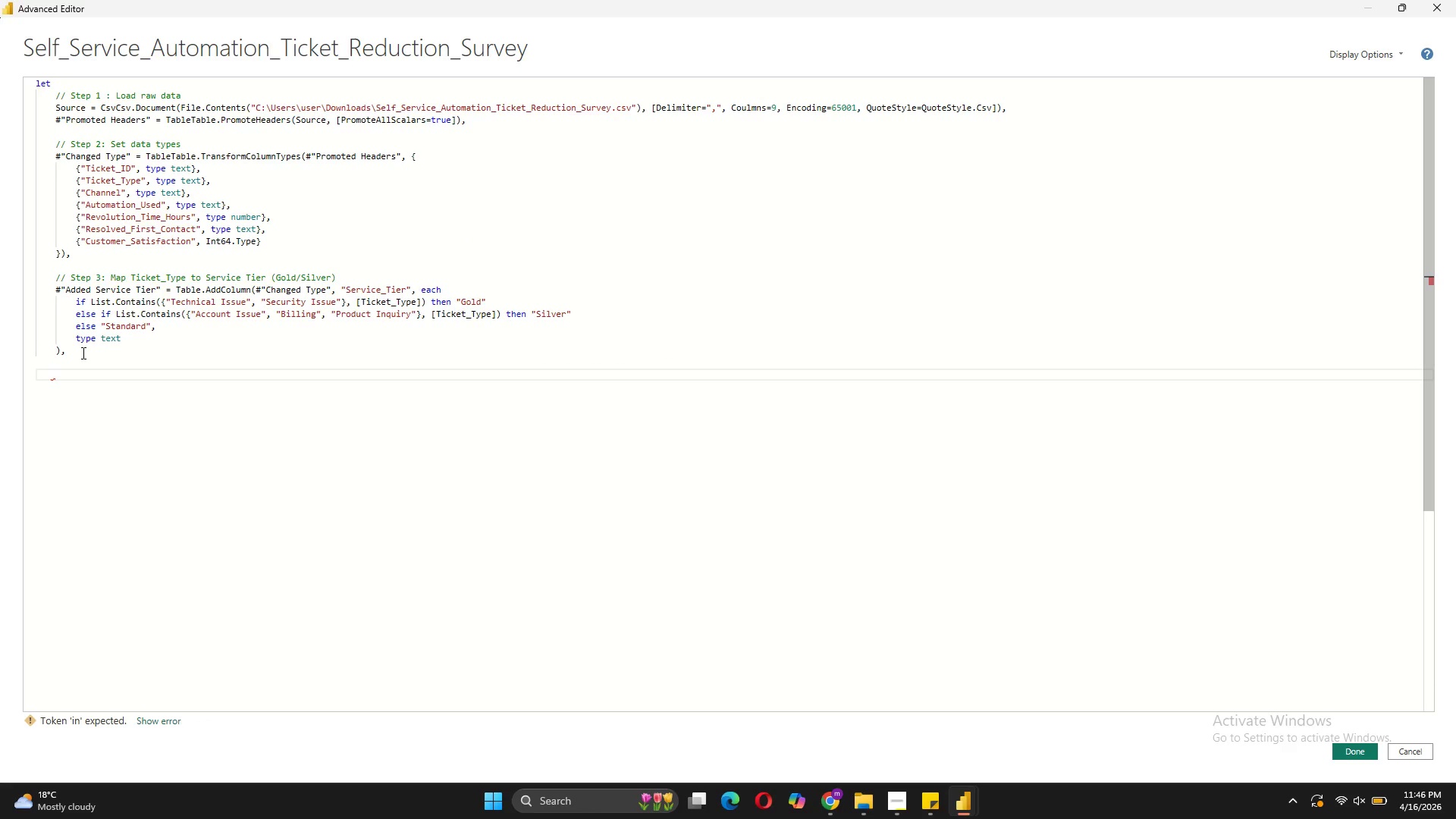 
type(// Step 4: Map Tickey_type to om)
key(Backspace)
key(Backspace)
type(Complexity Score (1-5 scale))
 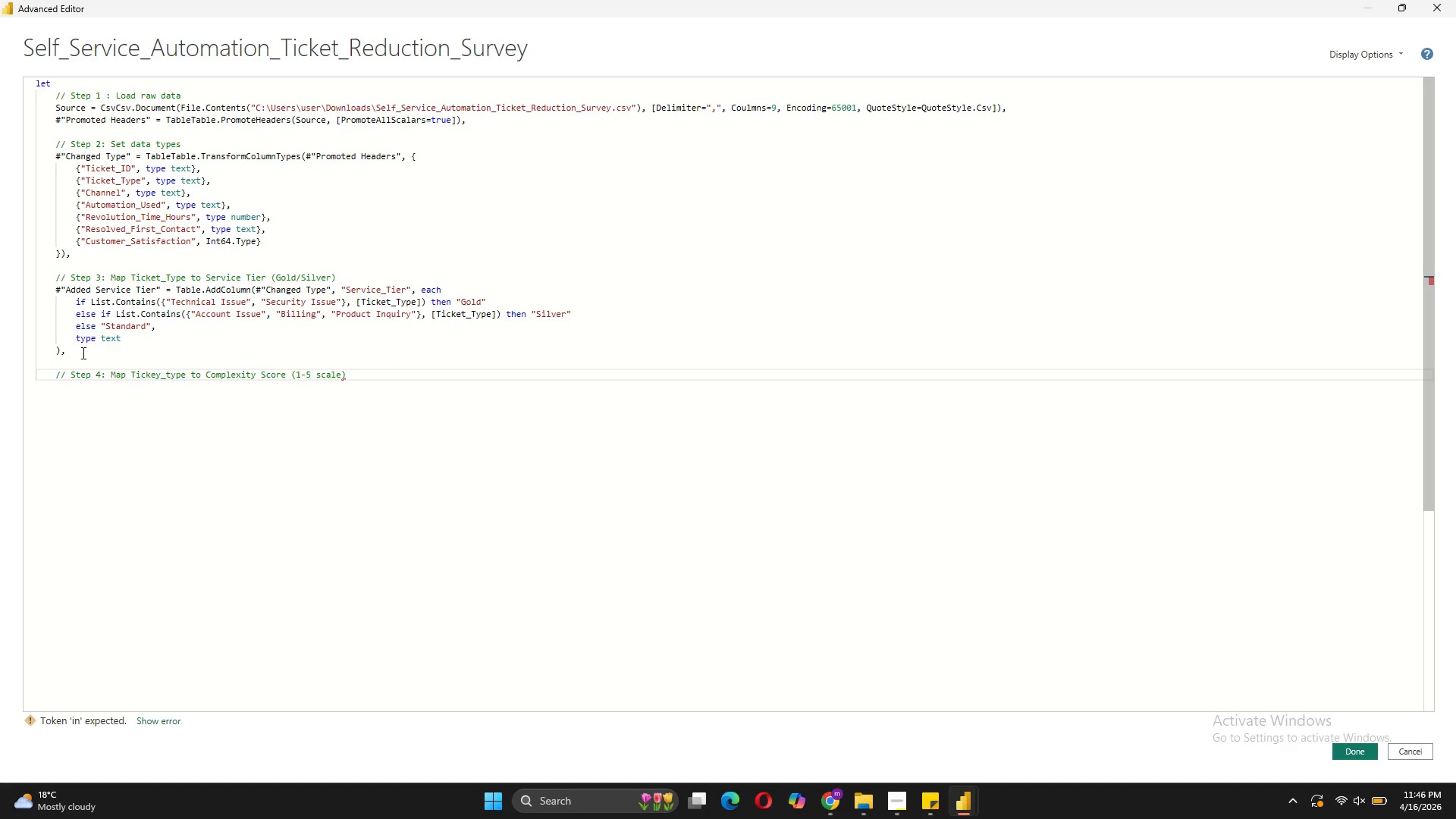 
key(Shift+Enter)
 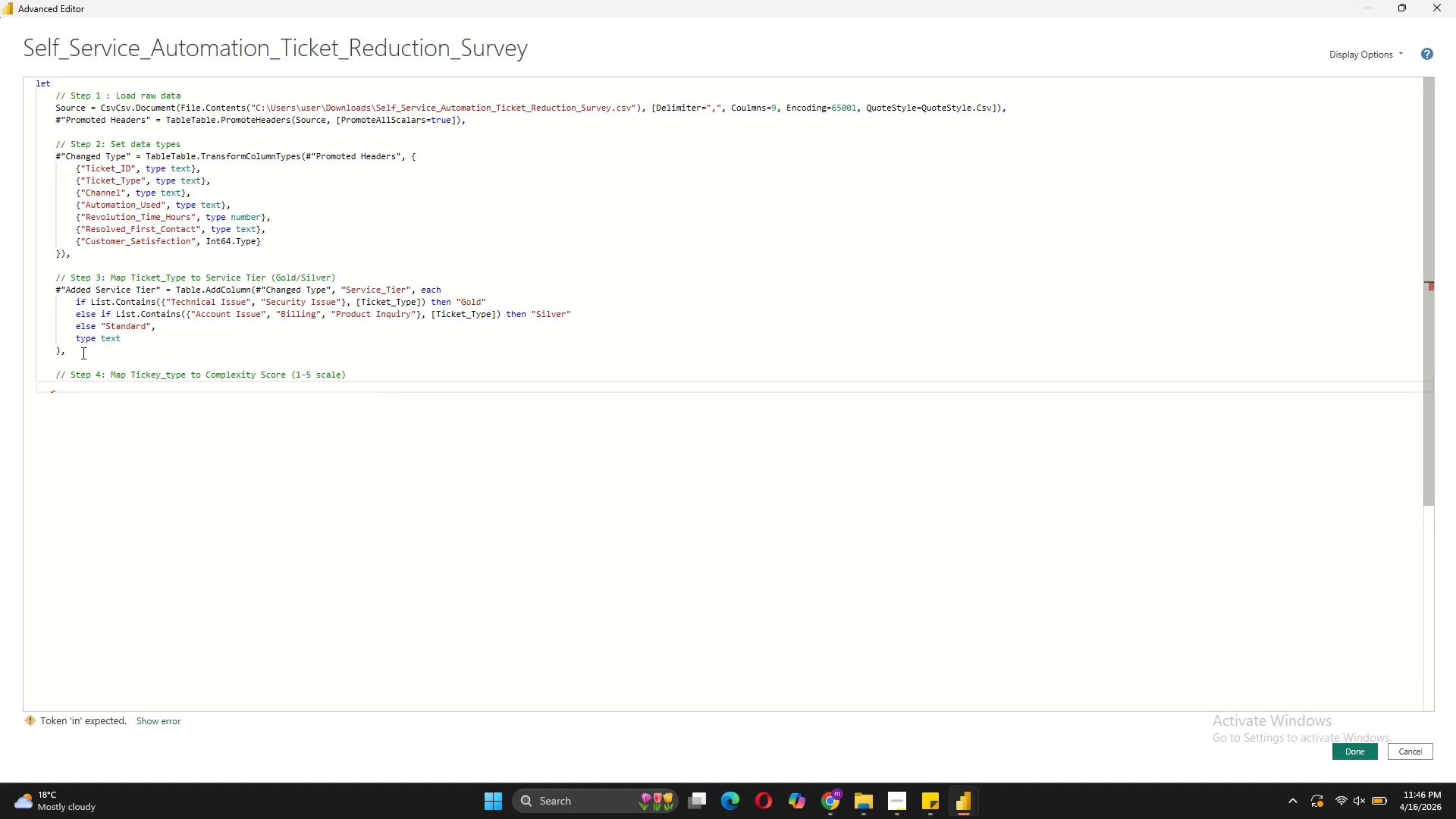 
type(#"Added Complexity Sore)
 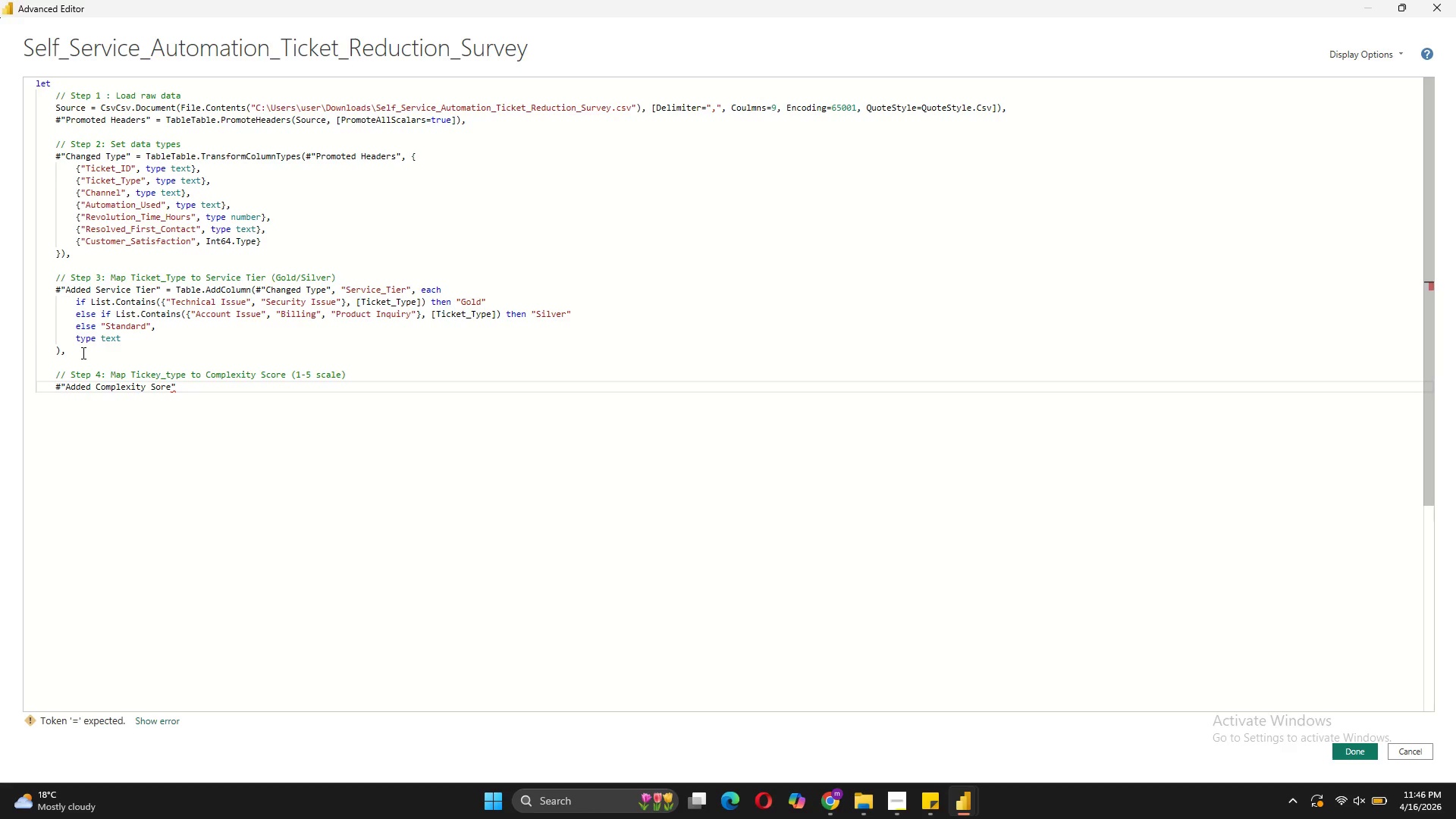 
key(ArrowLeft)
 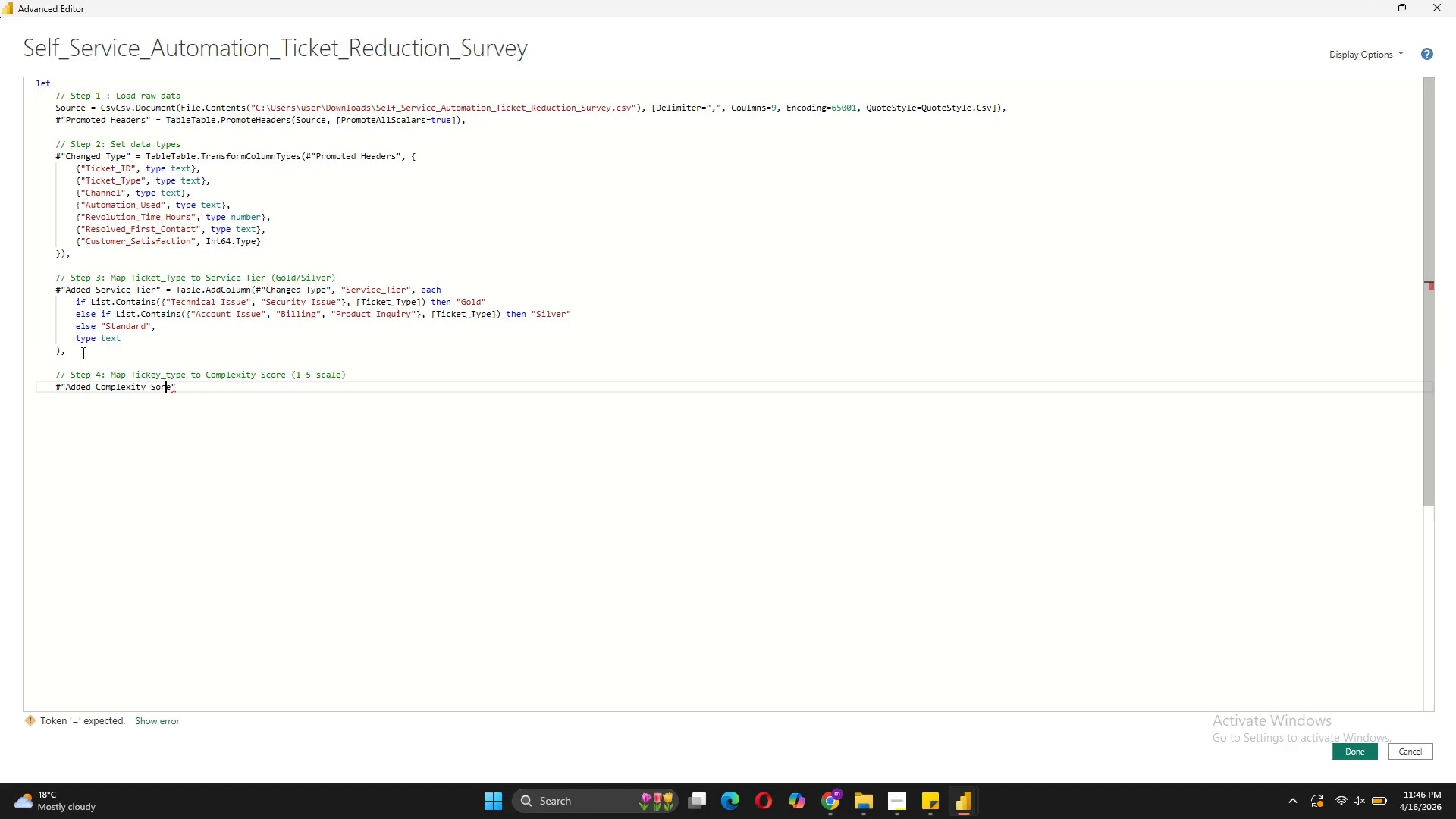 
key(ArrowLeft)
 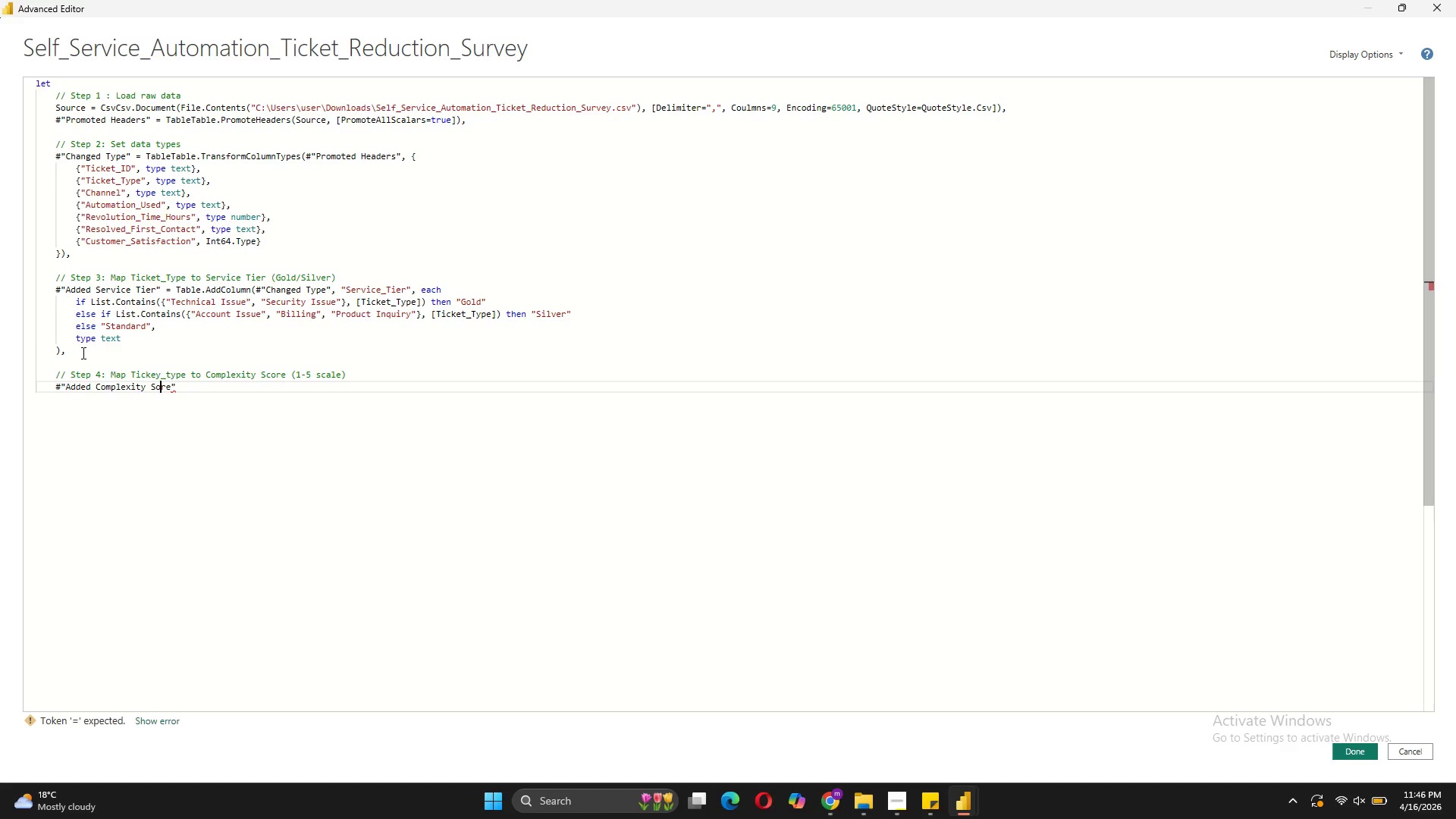 
key(ArrowLeft)
 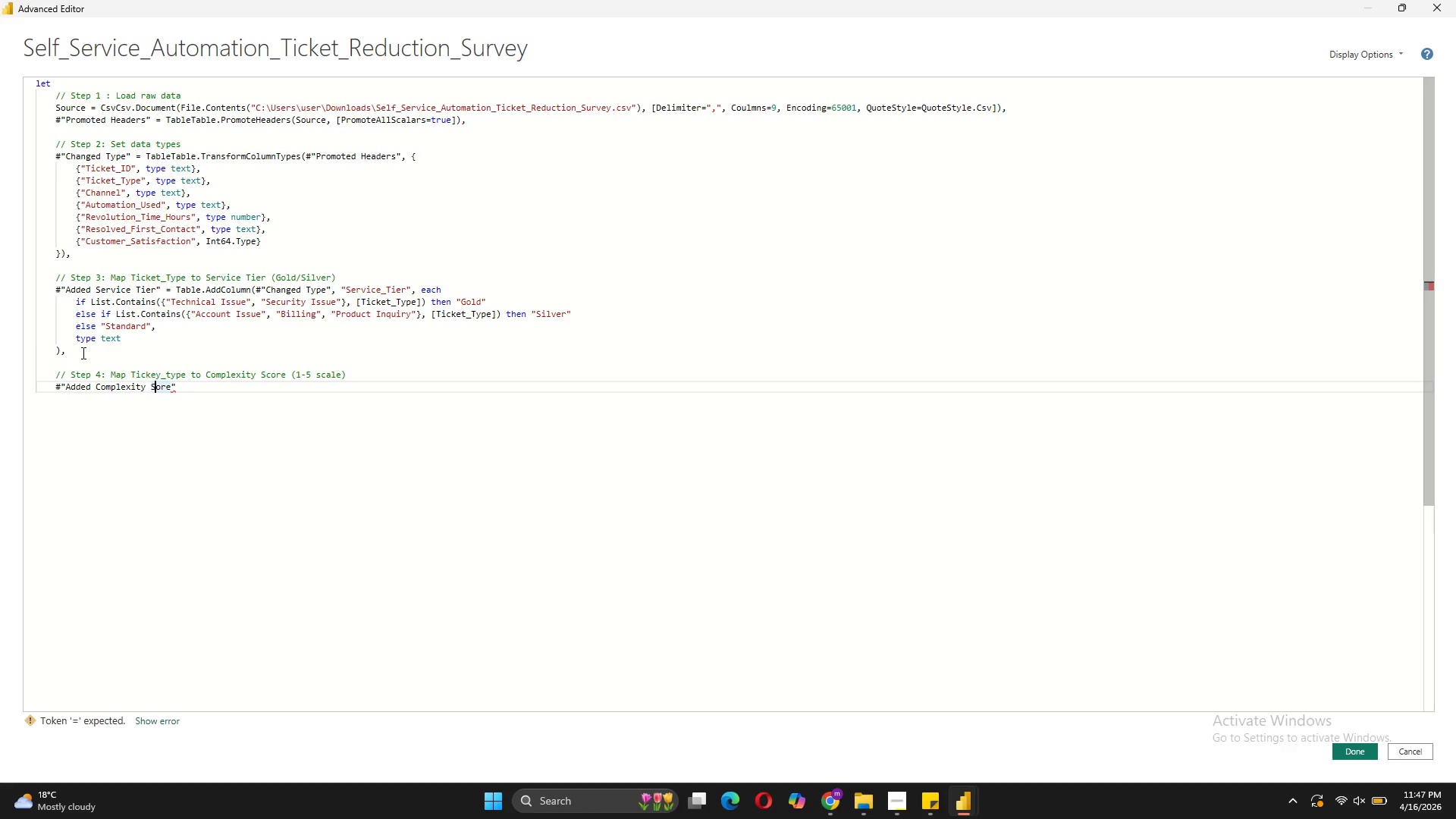 
key(ArrowRight)
 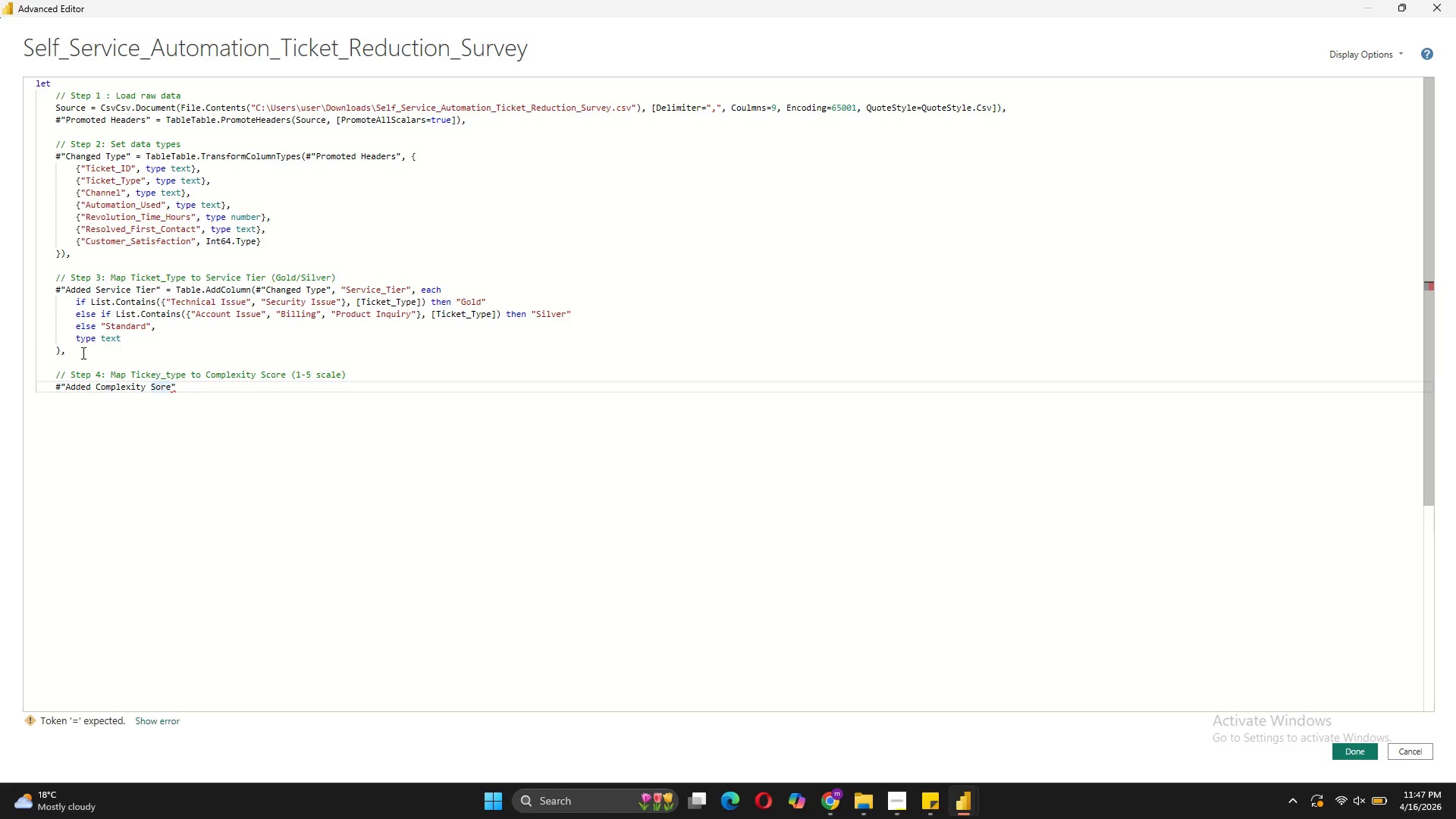 
key(ArrowLeft)
 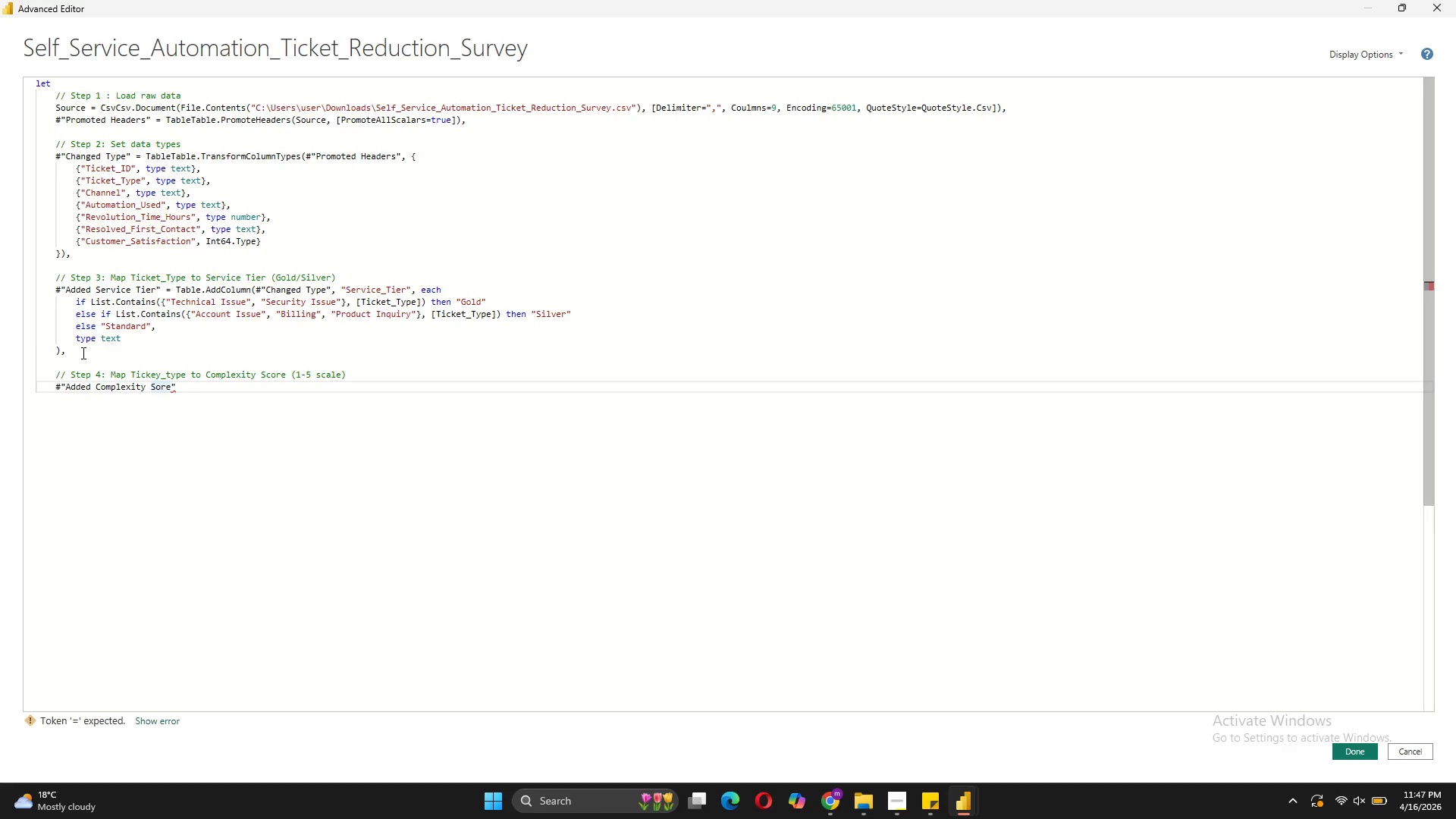 
key(C)
 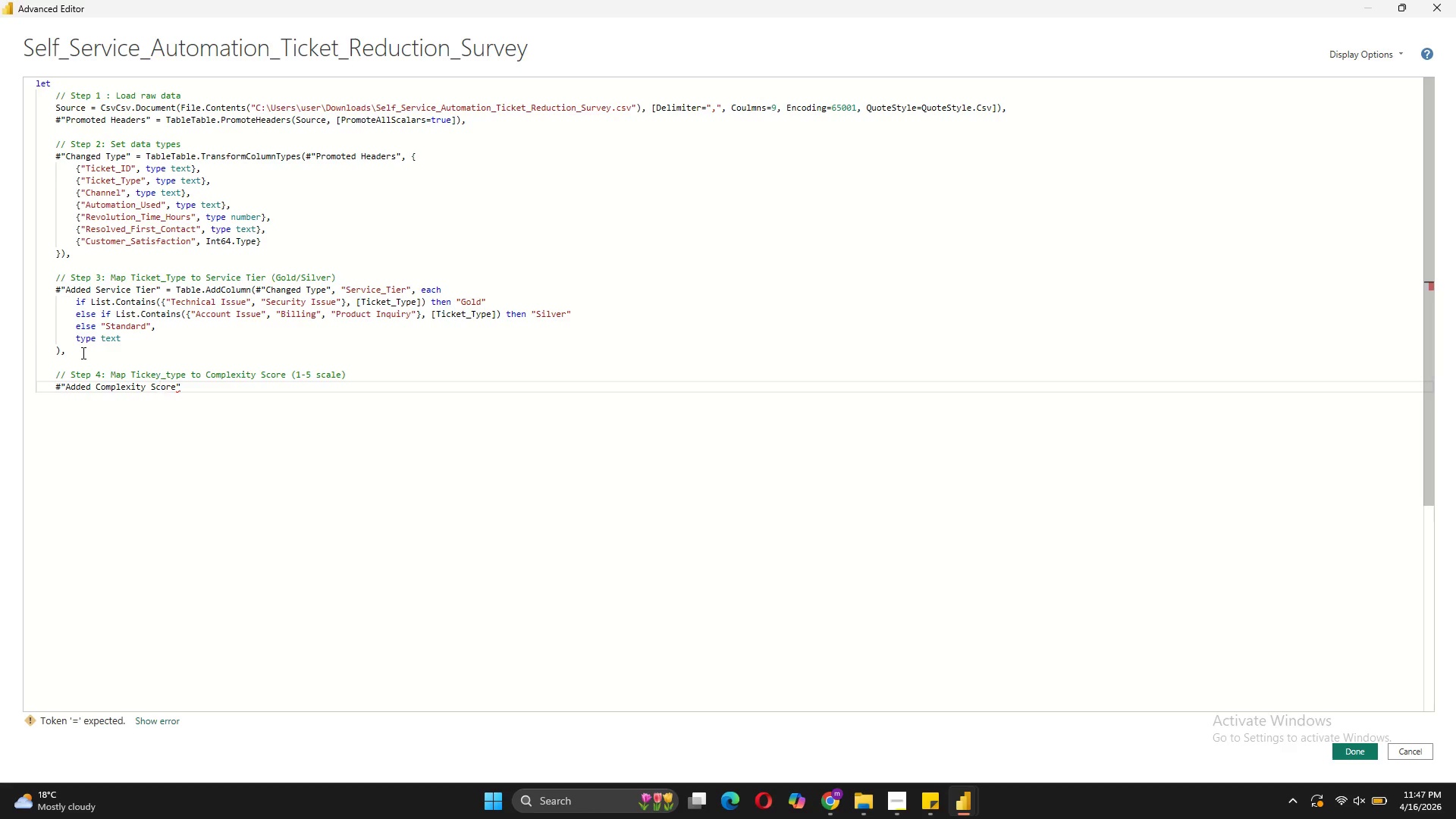 
key(ArrowRight)
 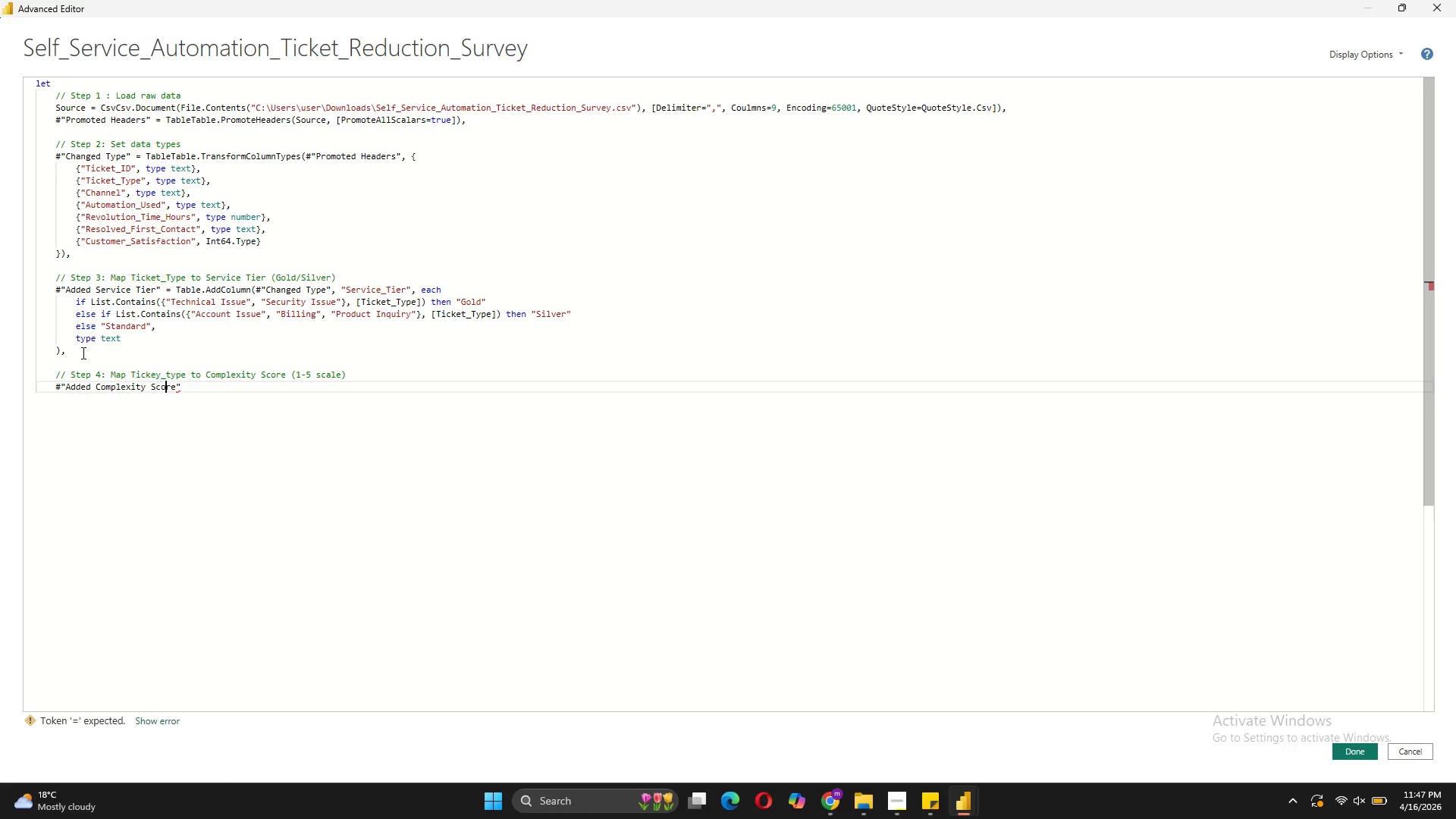 
key(ArrowRight)
 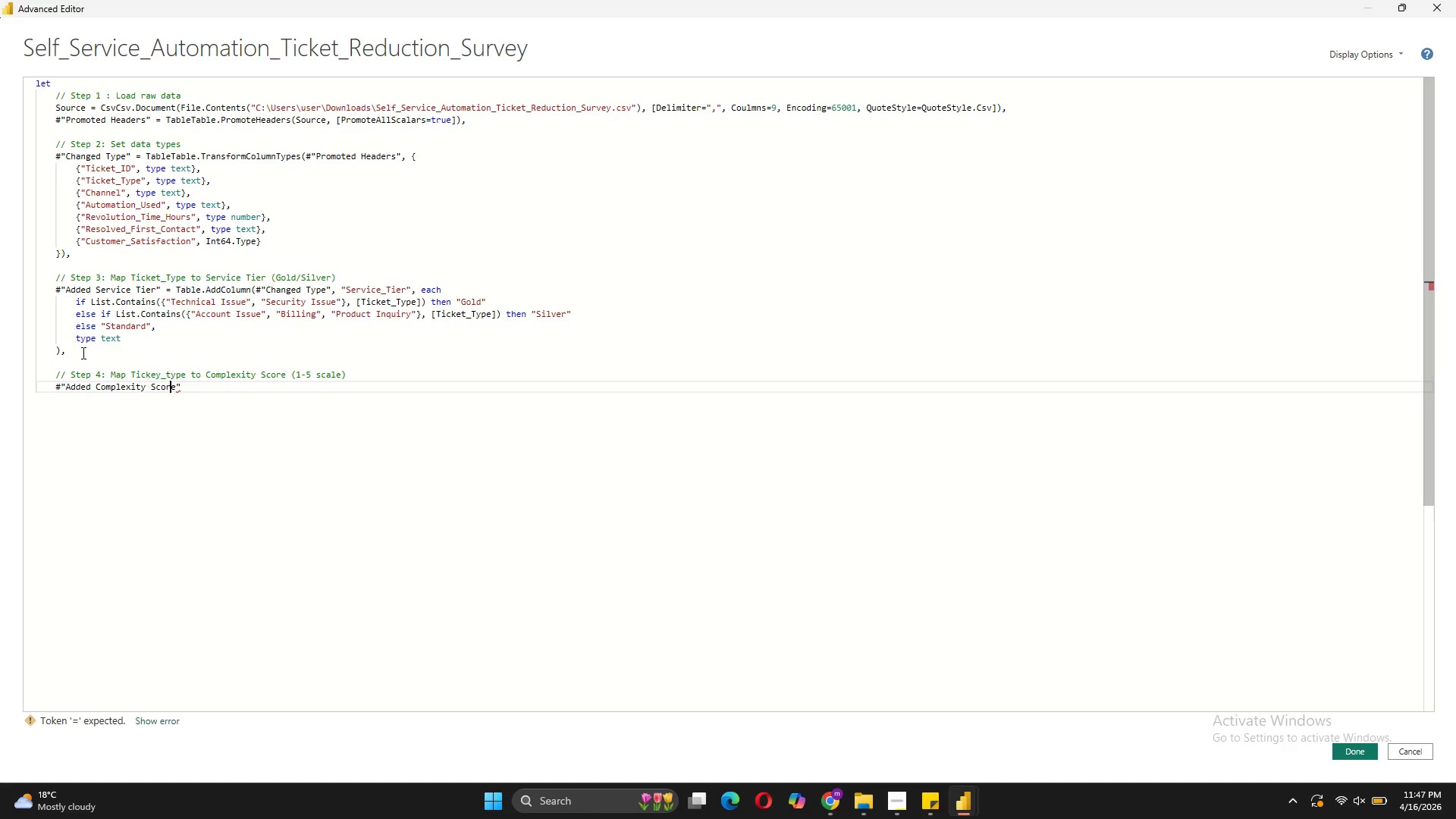 
key(ArrowRight)
 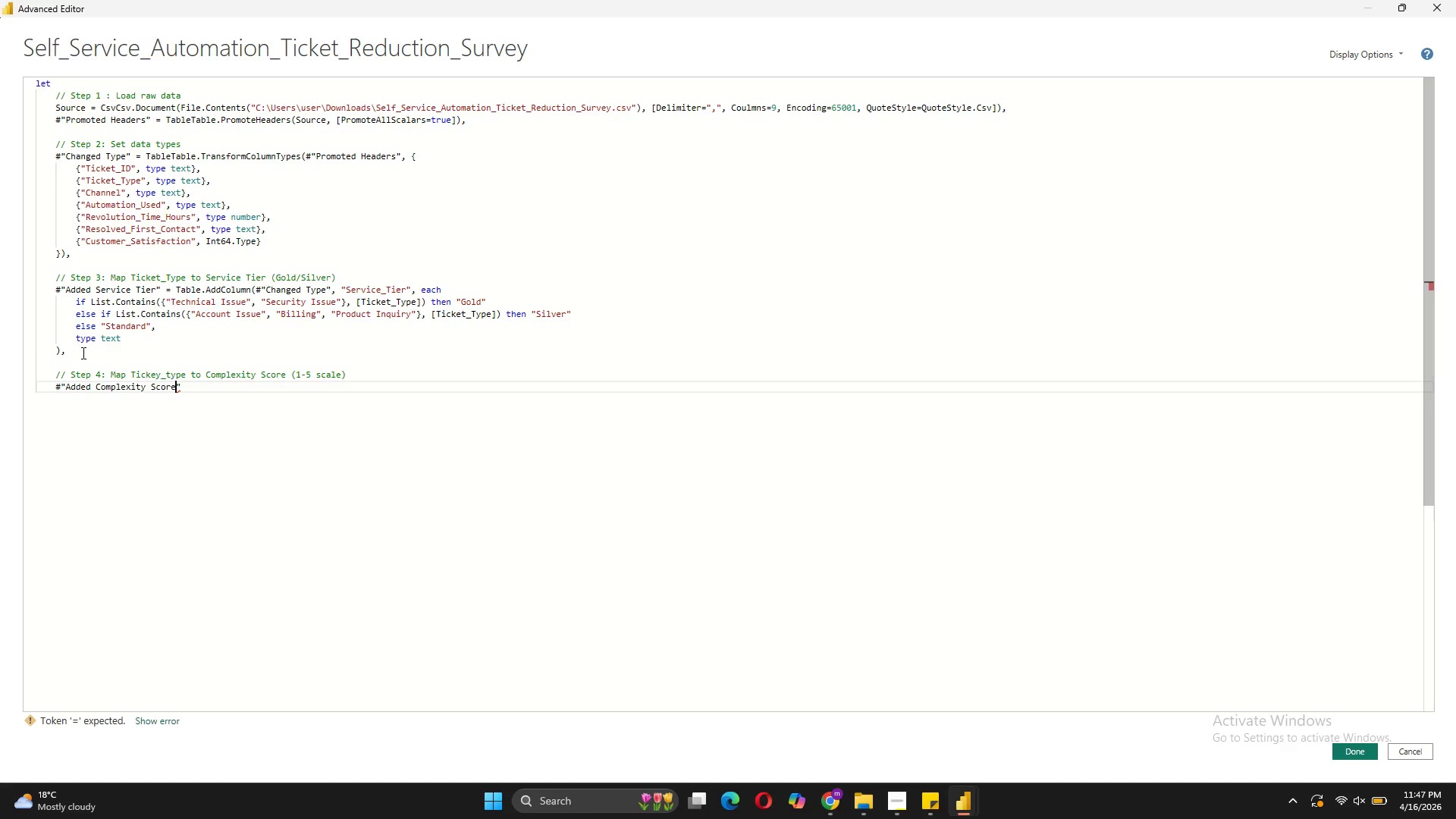 
key(ArrowRight)
 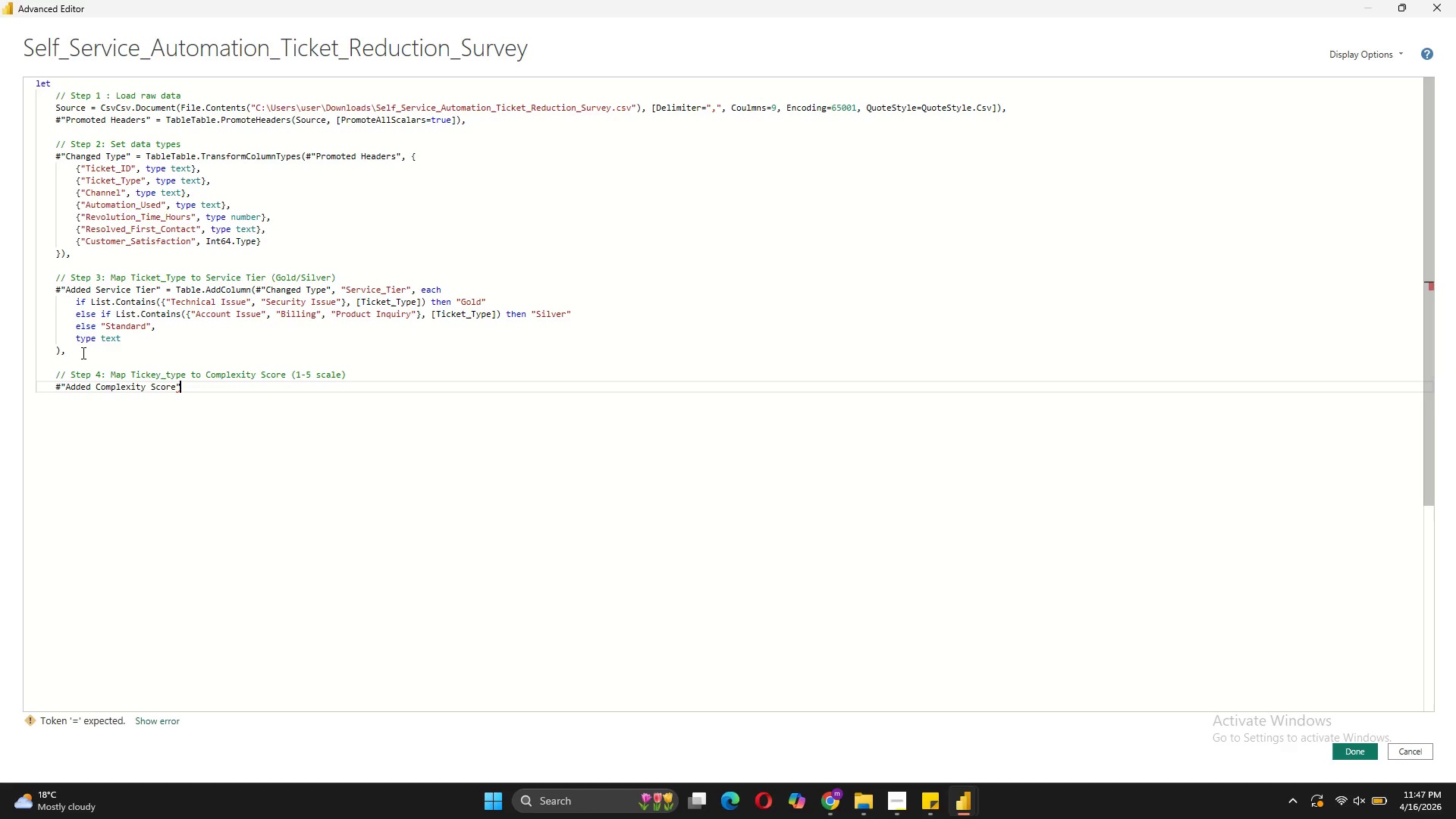 
type( = Table.AddColumn(#"Added Service Tier)
 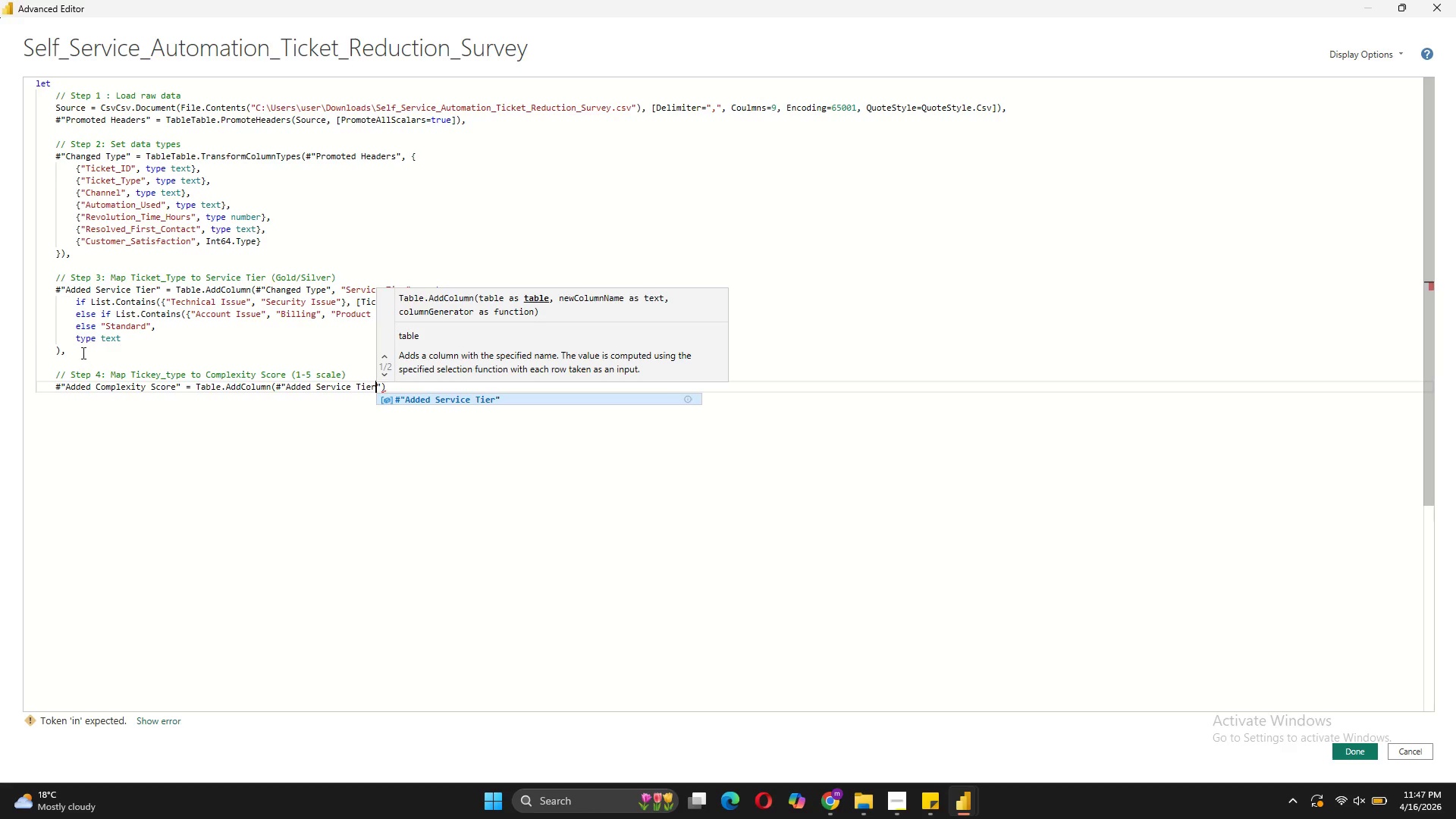 
key(ArrowRight)
 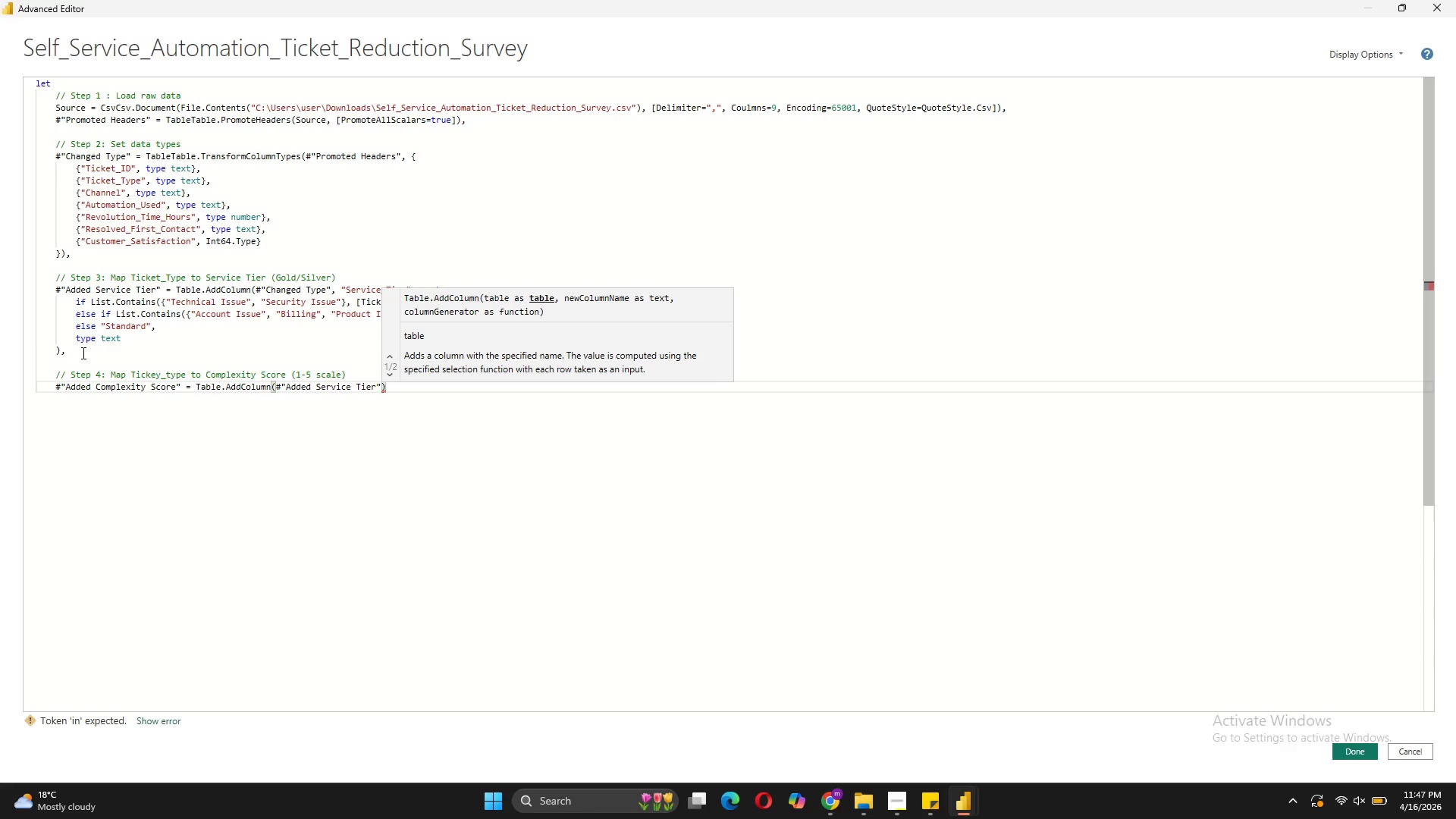 
type(, "Complexity_Score)
 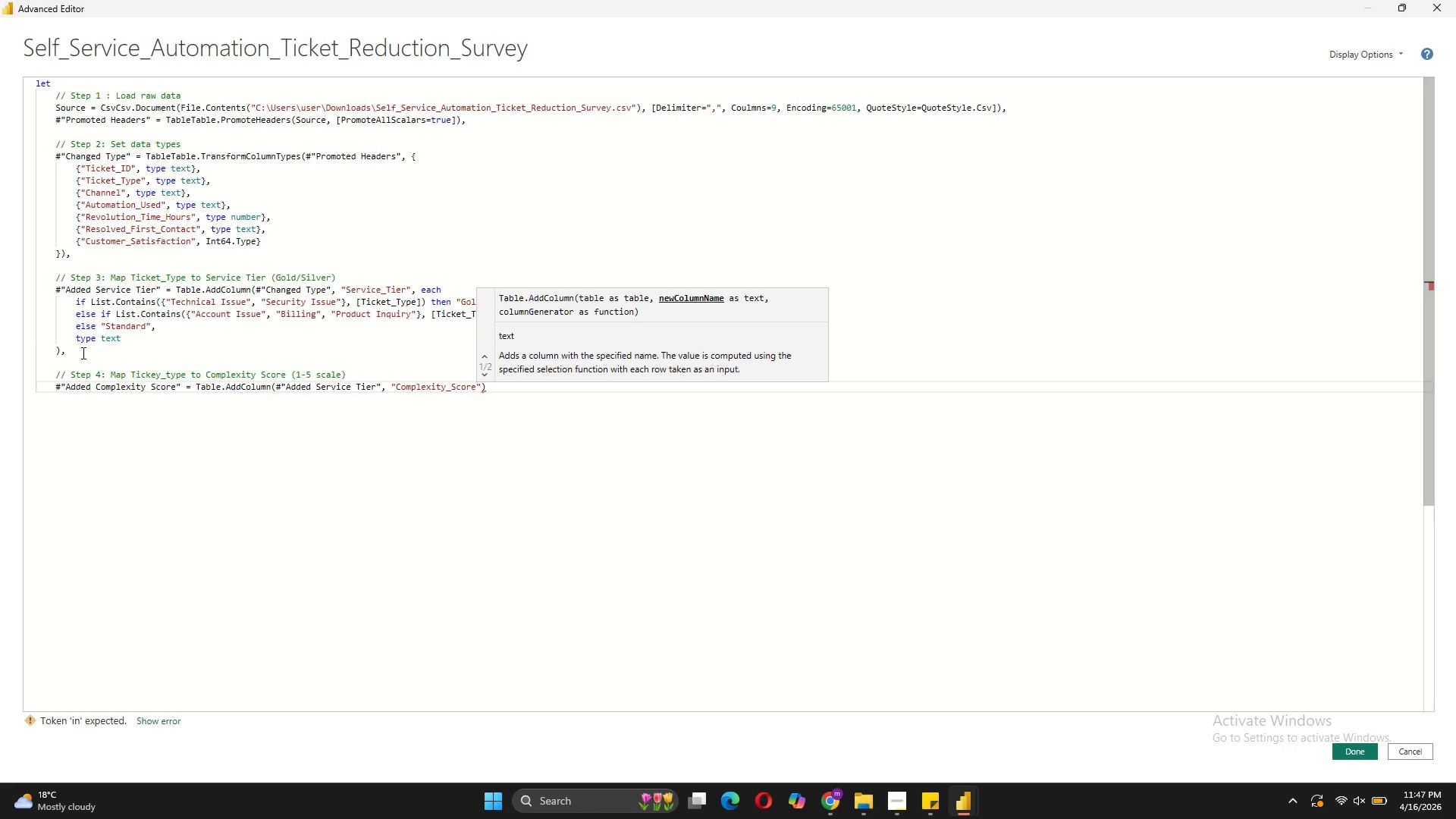 
key(ArrowRight)
 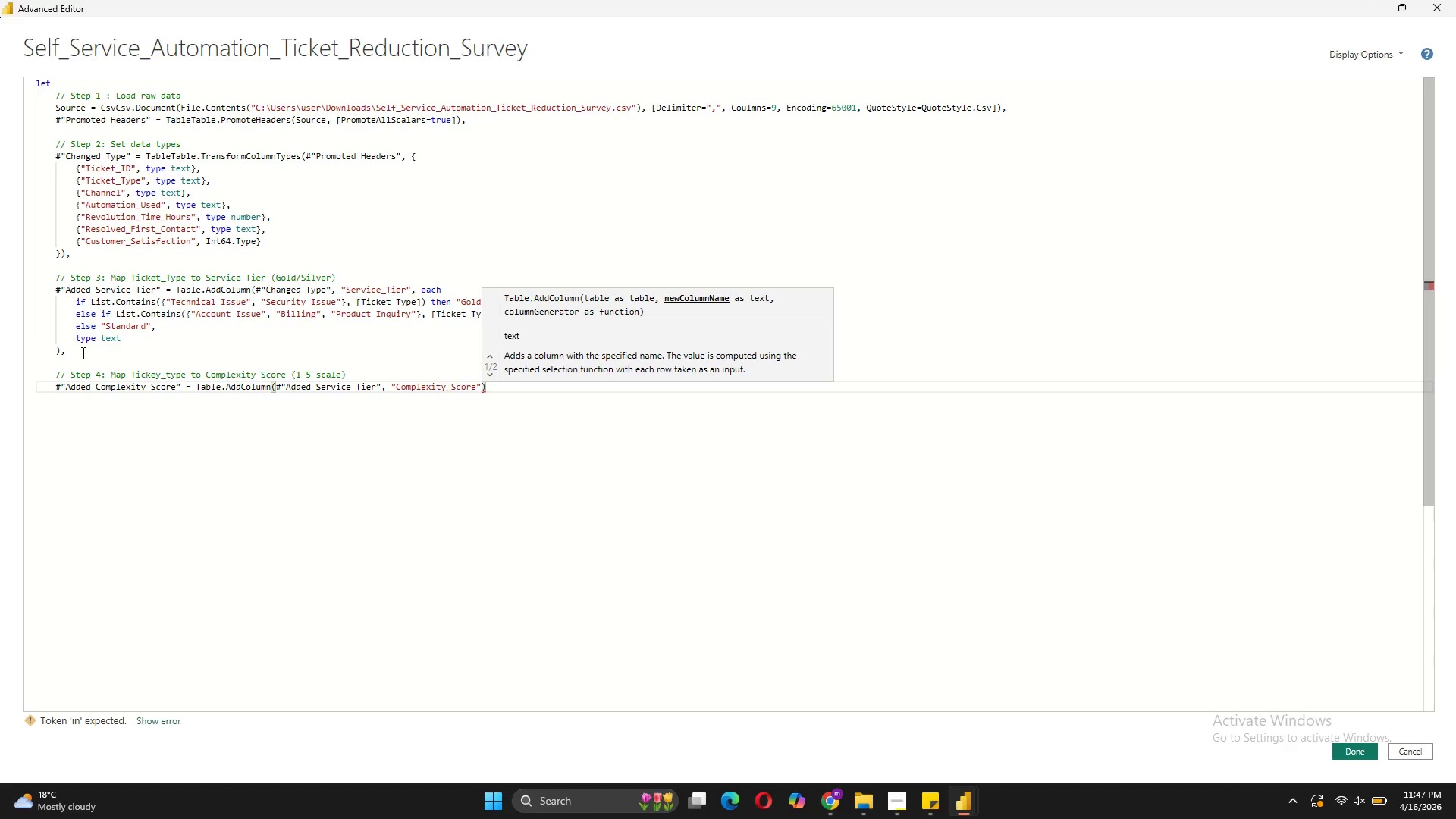 
type(, each)
 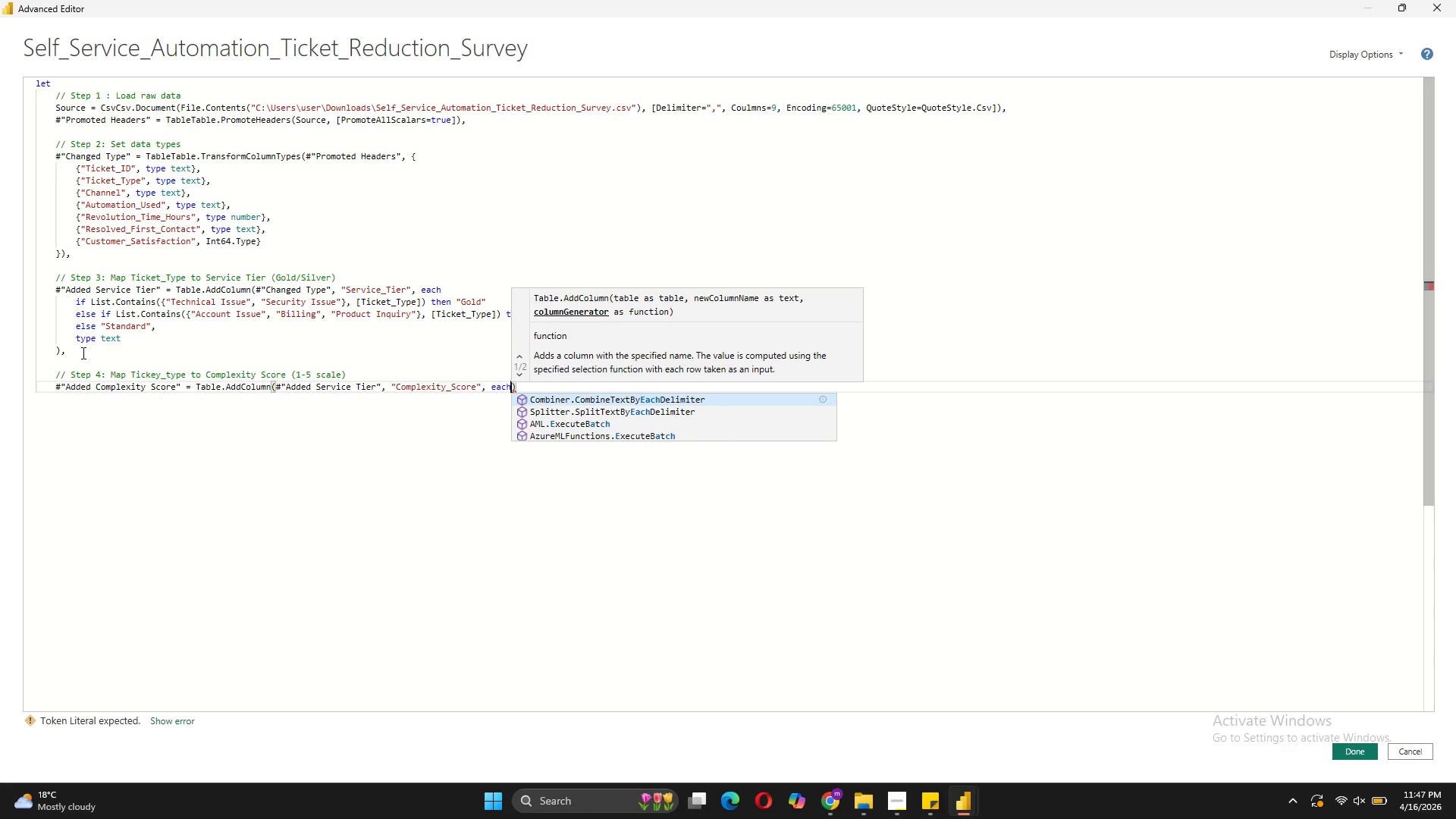 
key(Shift+ShiftRight)
 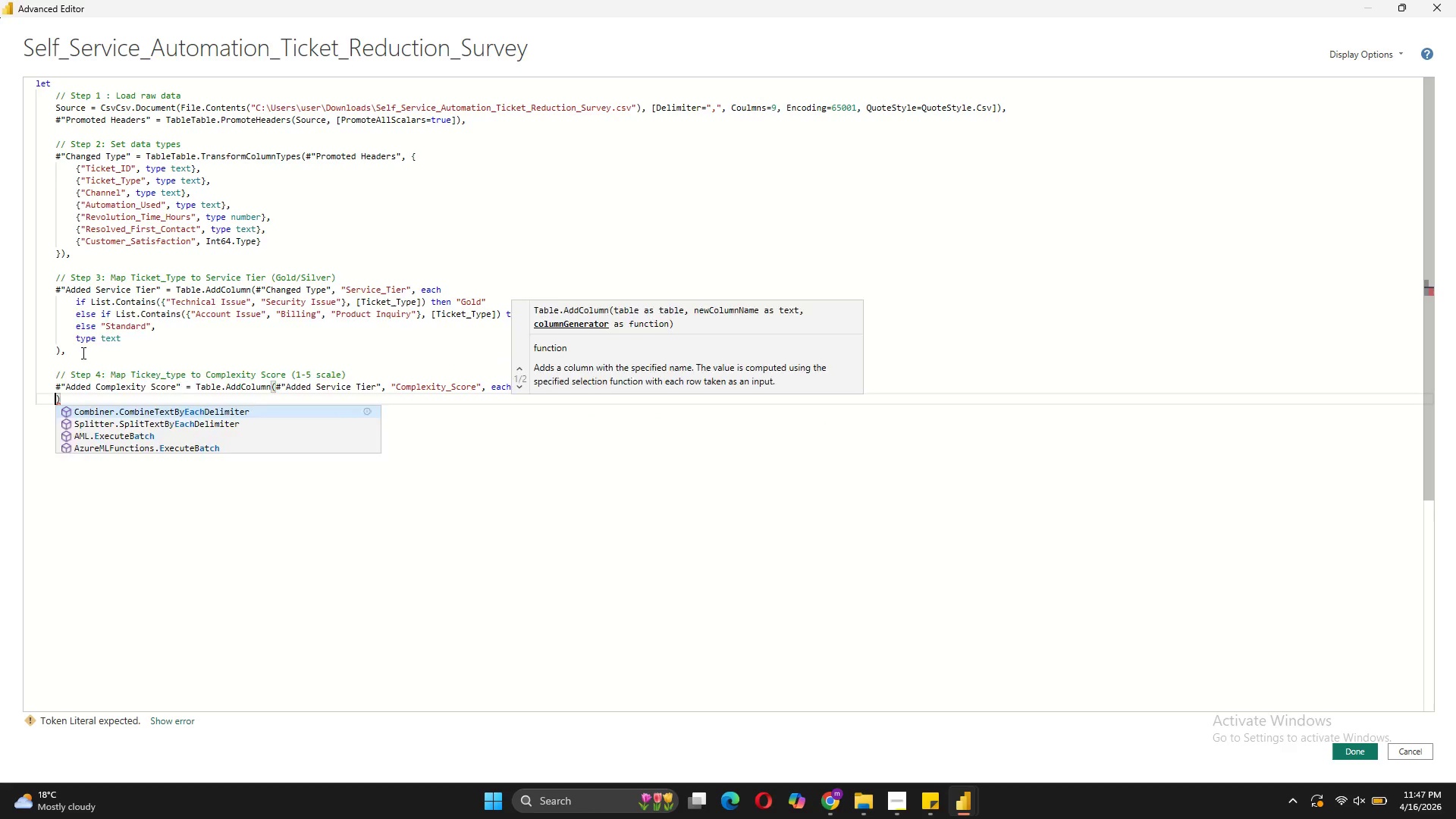 
key(Shift+Enter)
 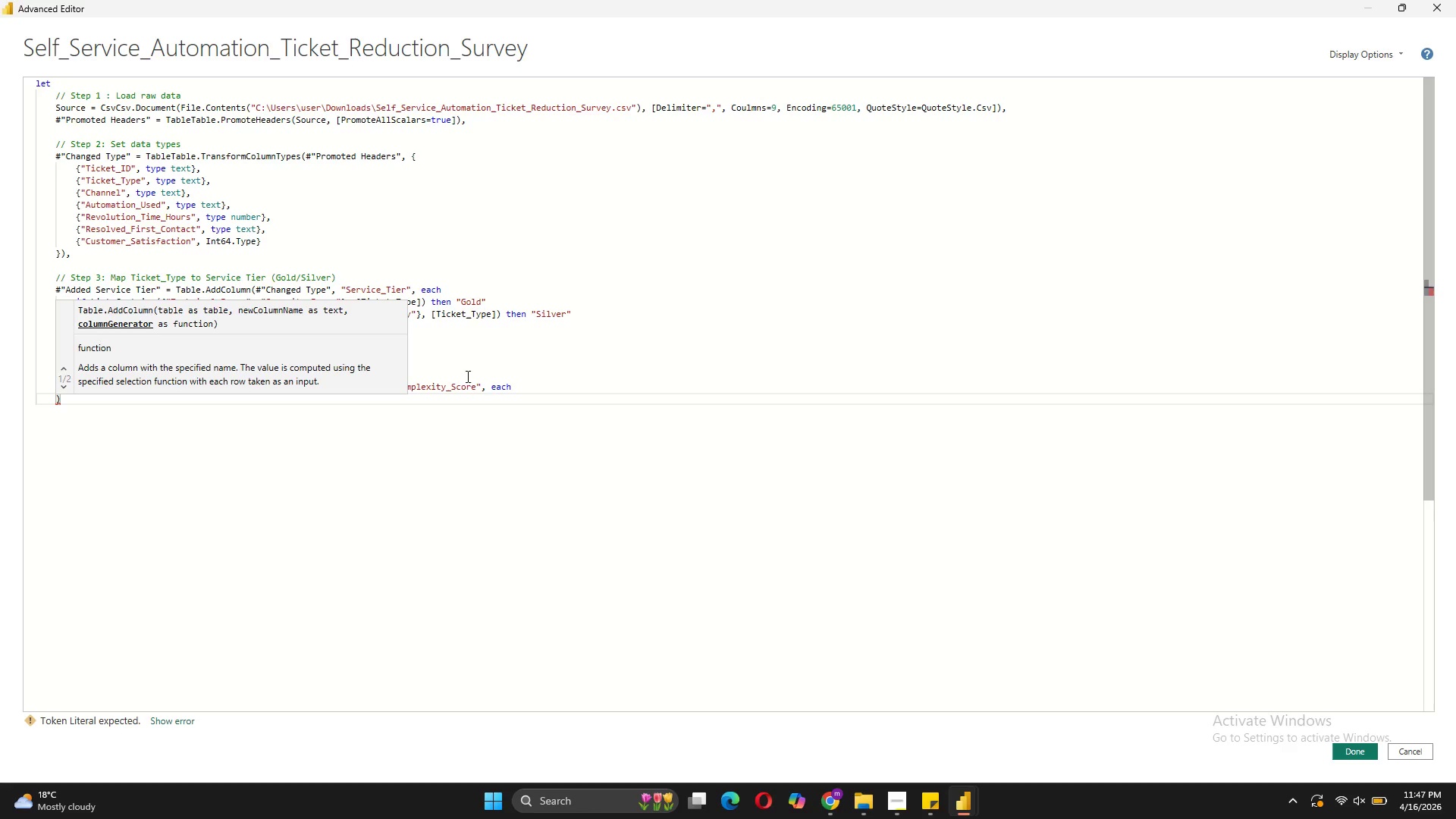 
left_click([518, 385])
 